 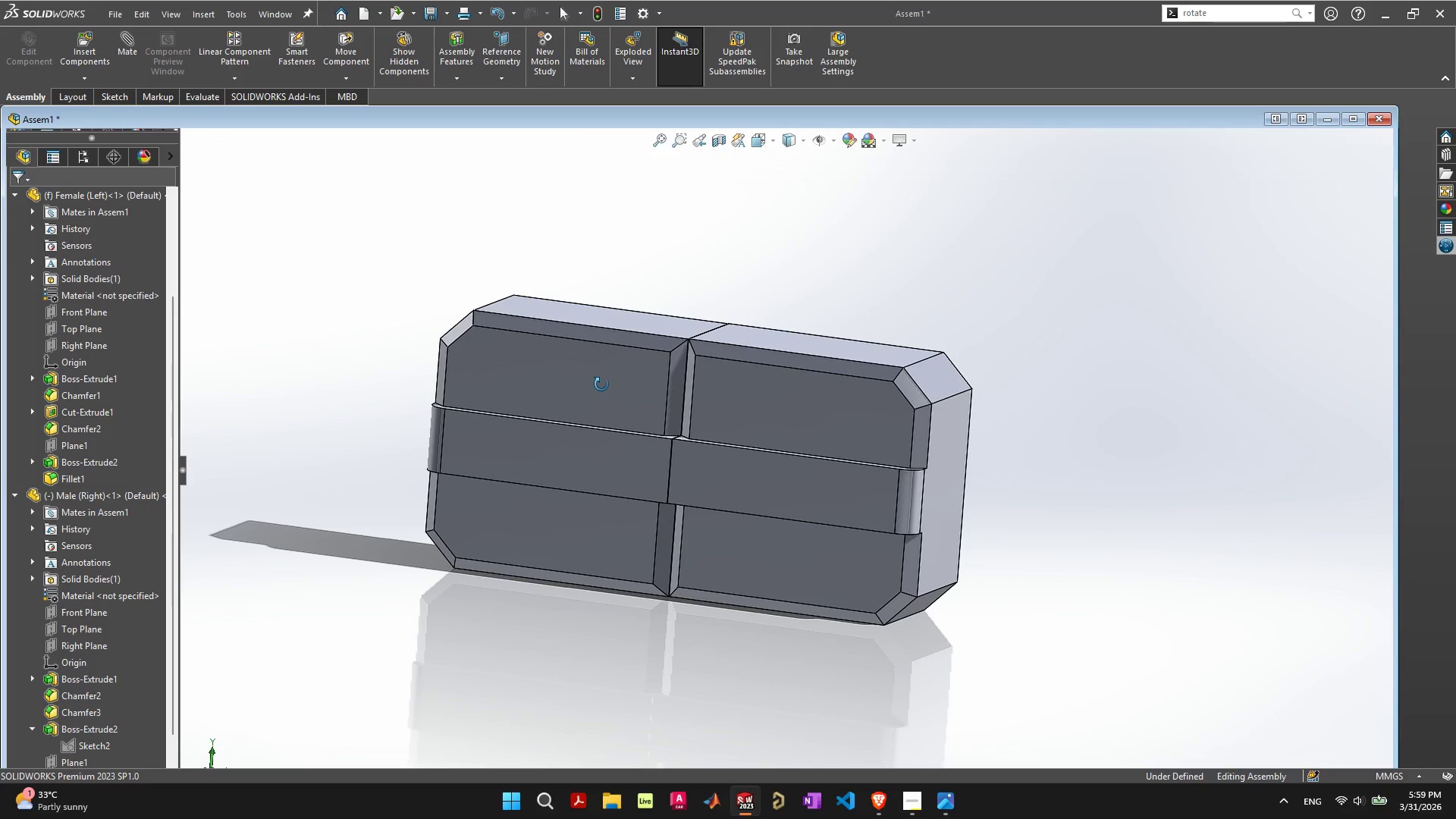 
left_click([528, 397])
 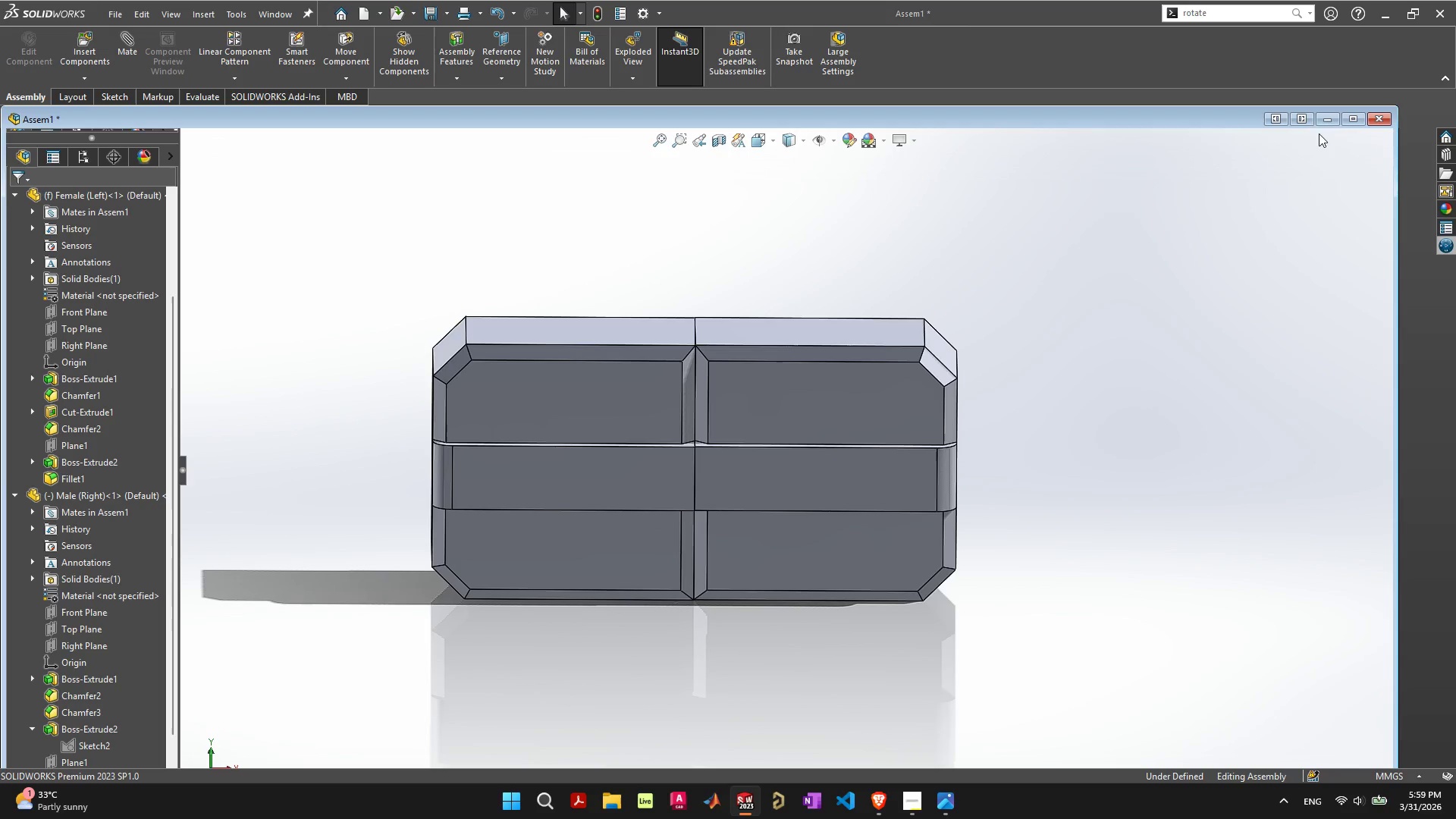 
left_click([1329, 121])
 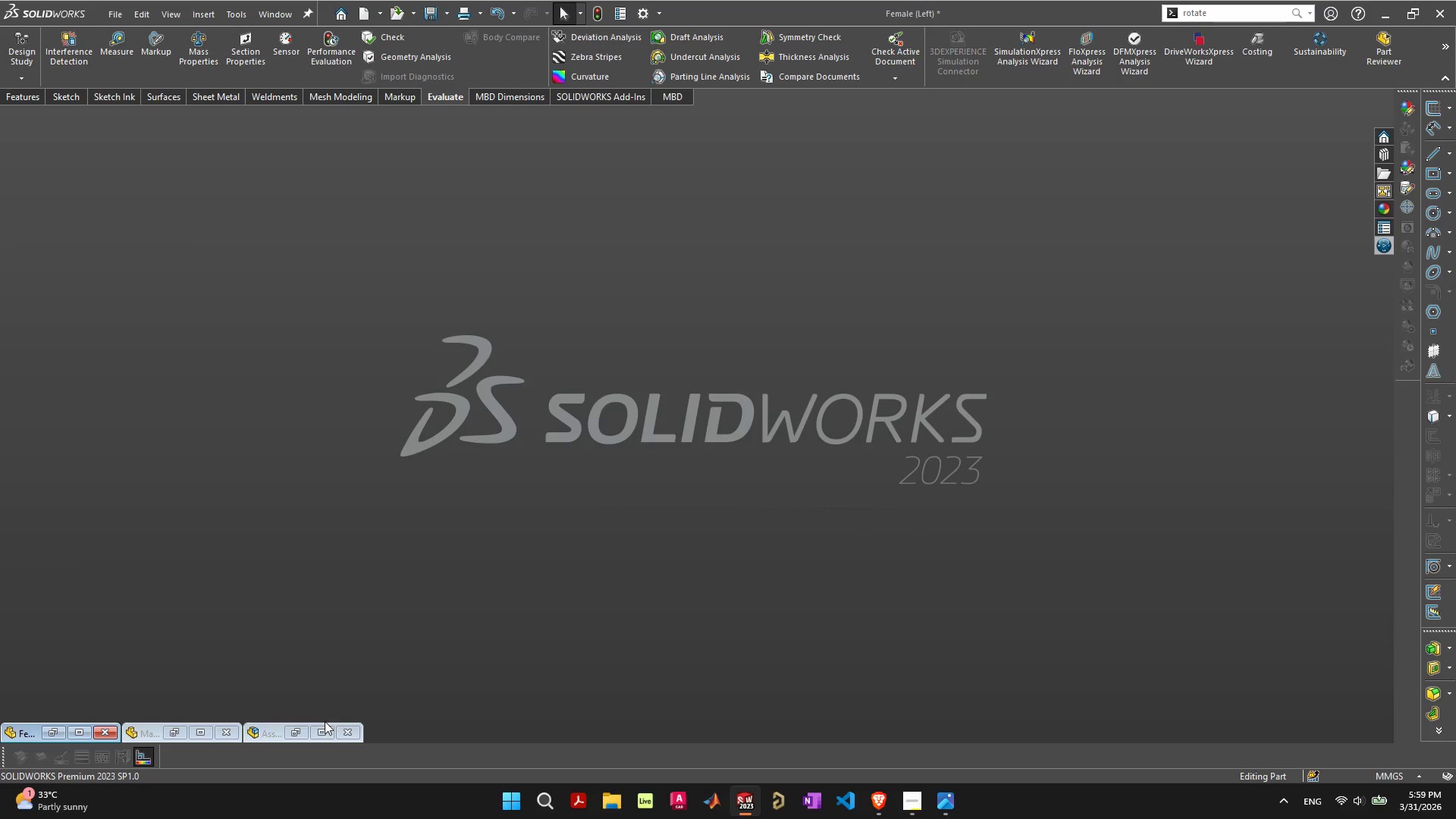 
left_click([123, 14])
 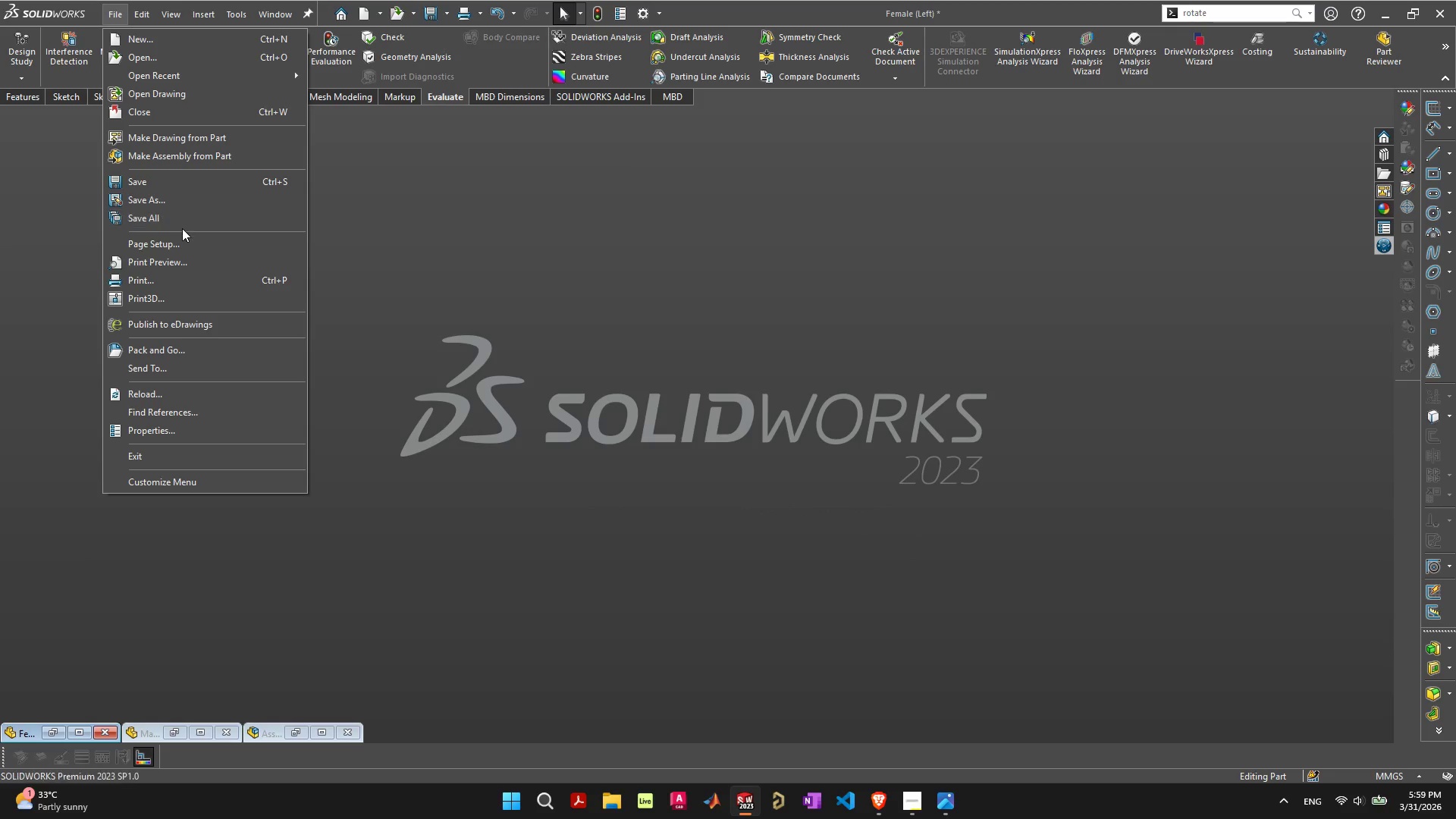 
left_click([185, 223])
 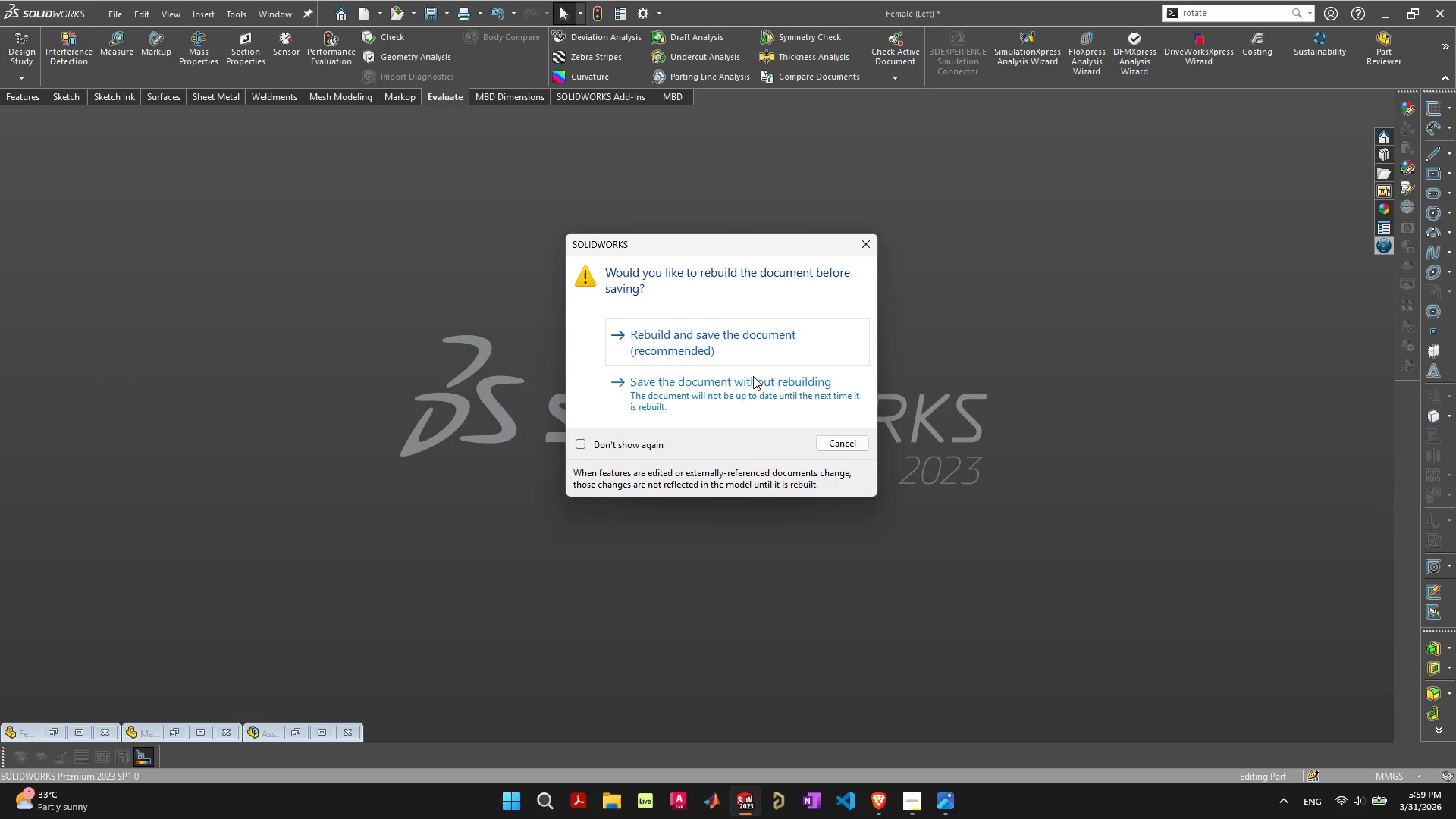 
left_click([785, 334])
 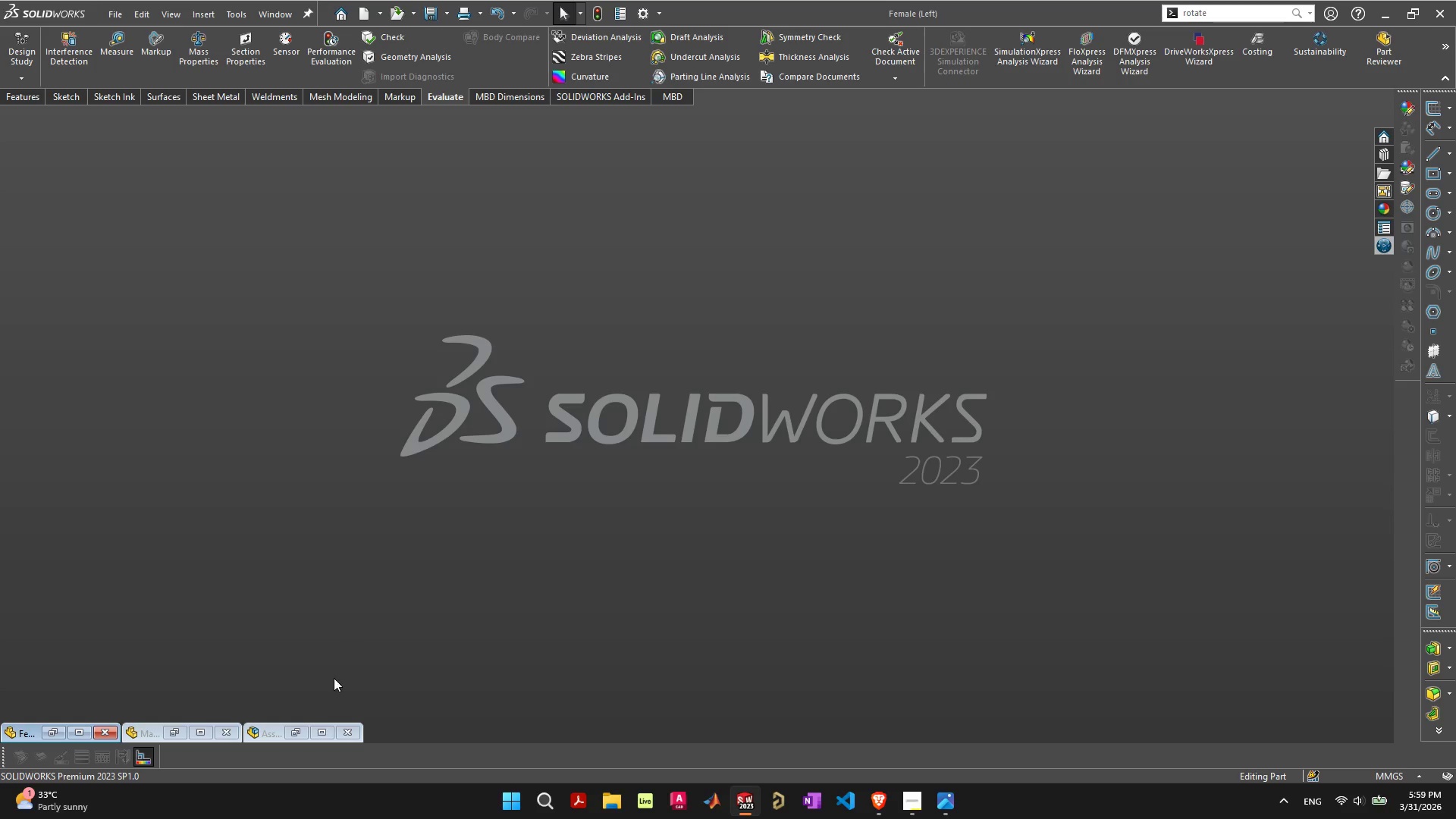 
left_click([323, 734])
 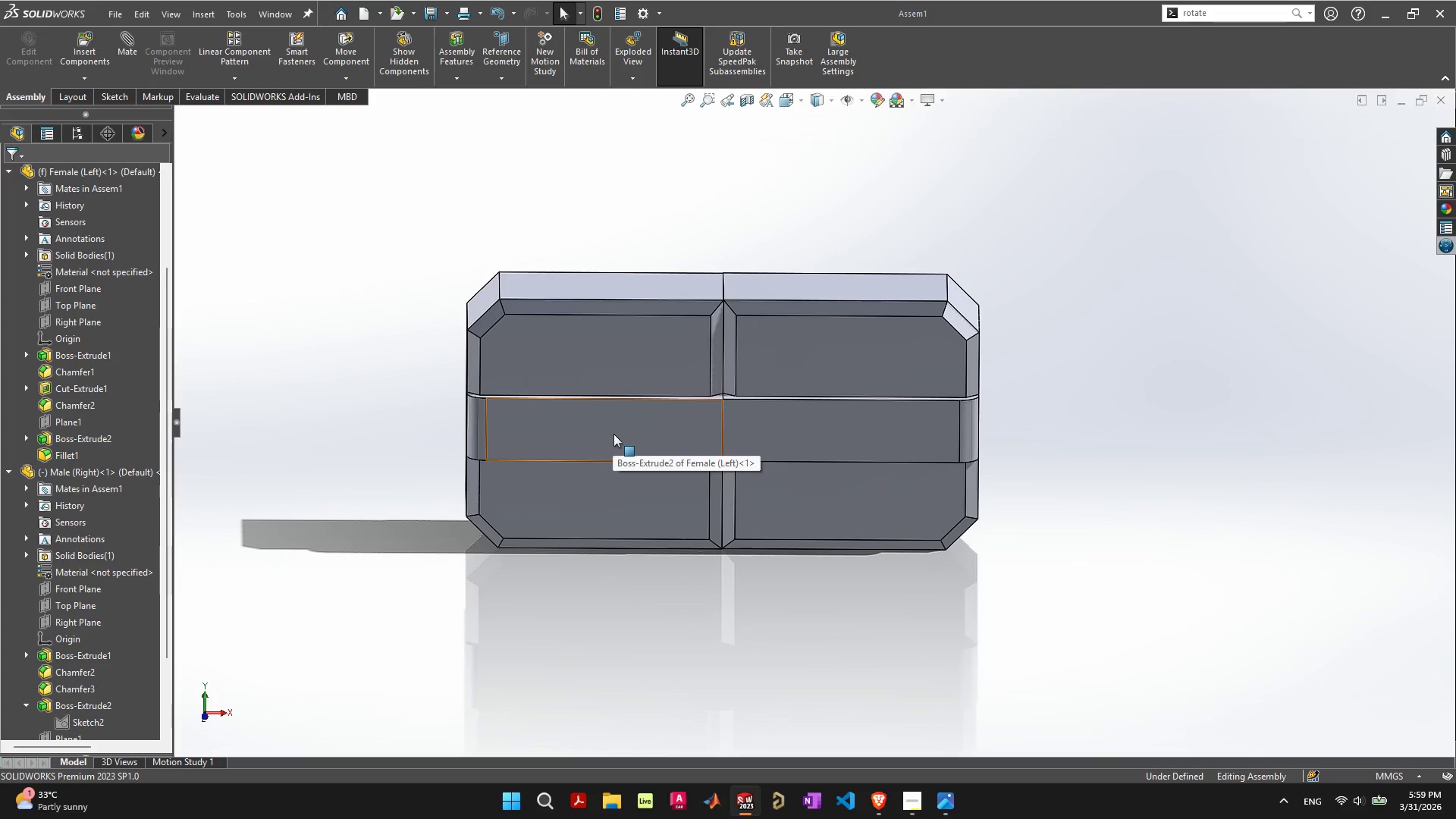 
wait(8.33)
 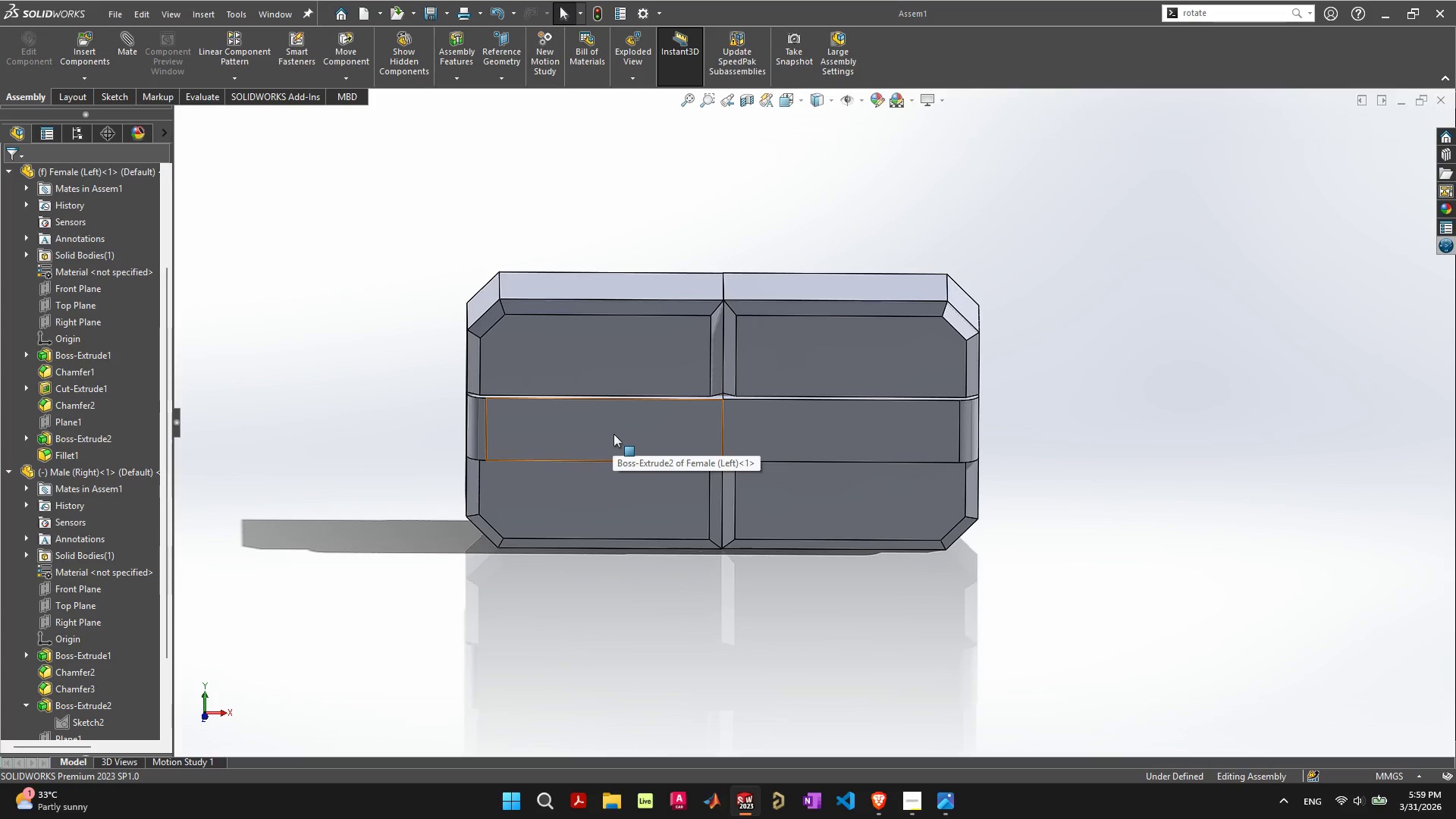 
left_click([142, 98])
 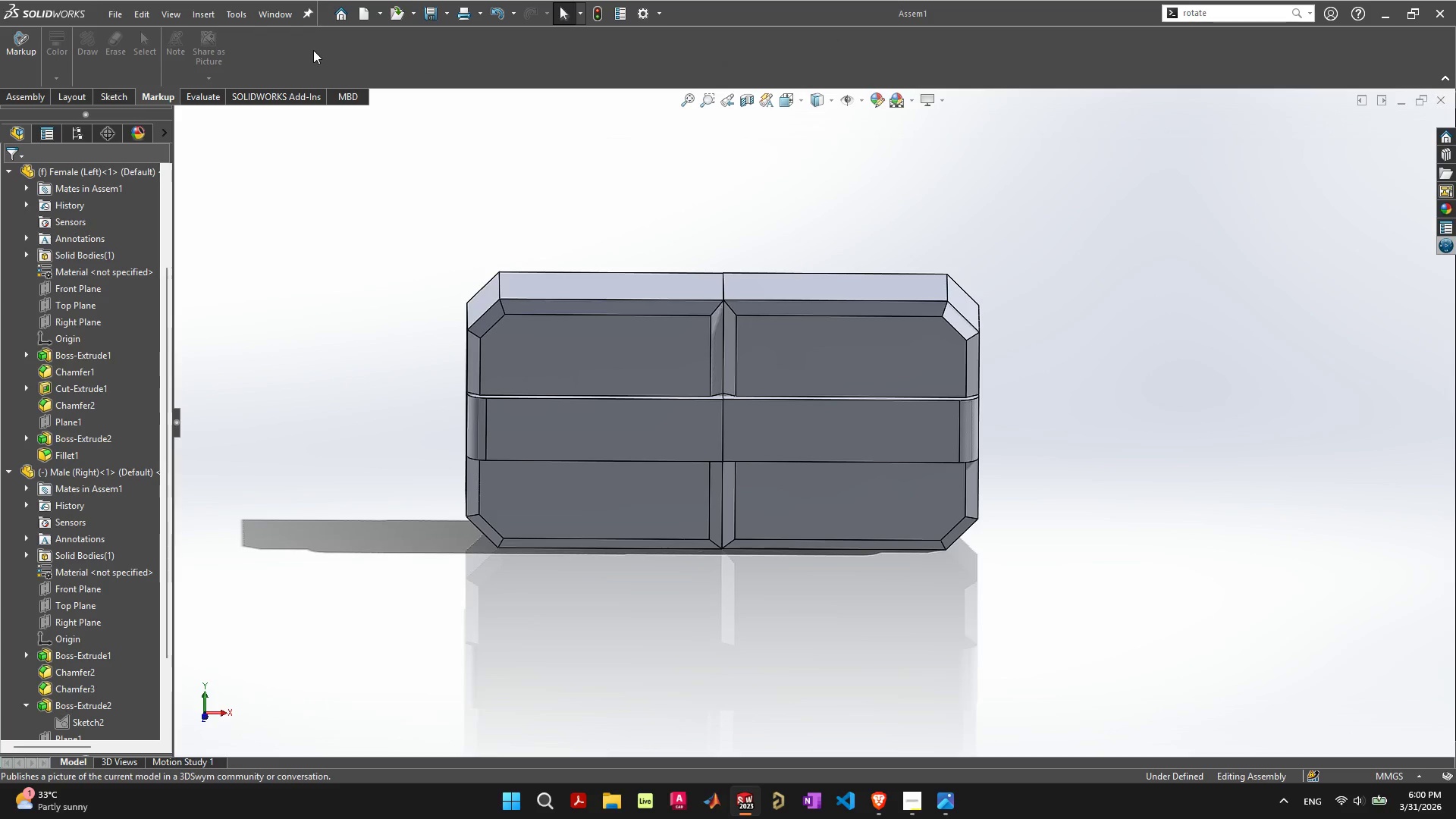 
left_click([624, 422])
 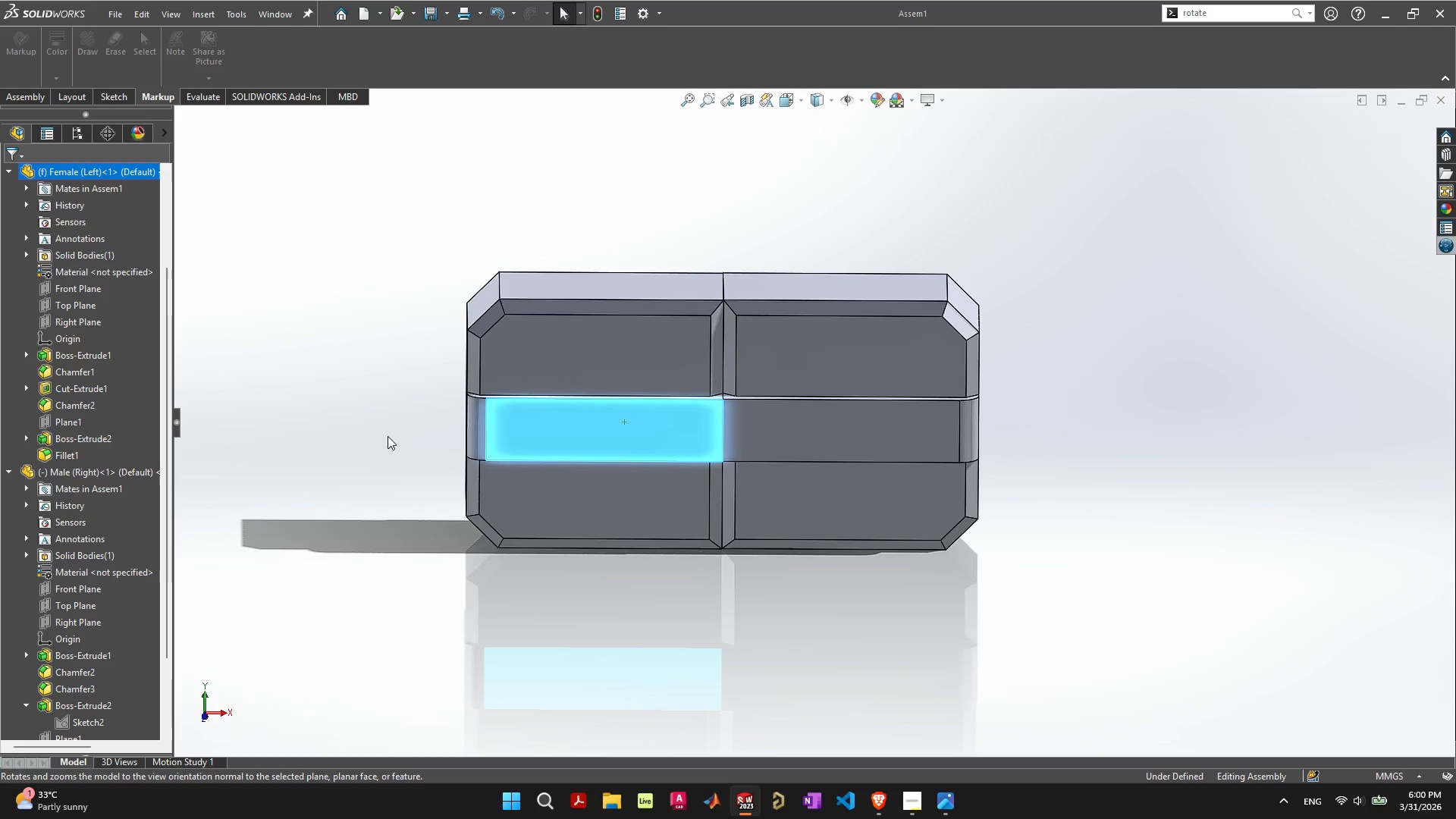 
left_click([288, 329])
 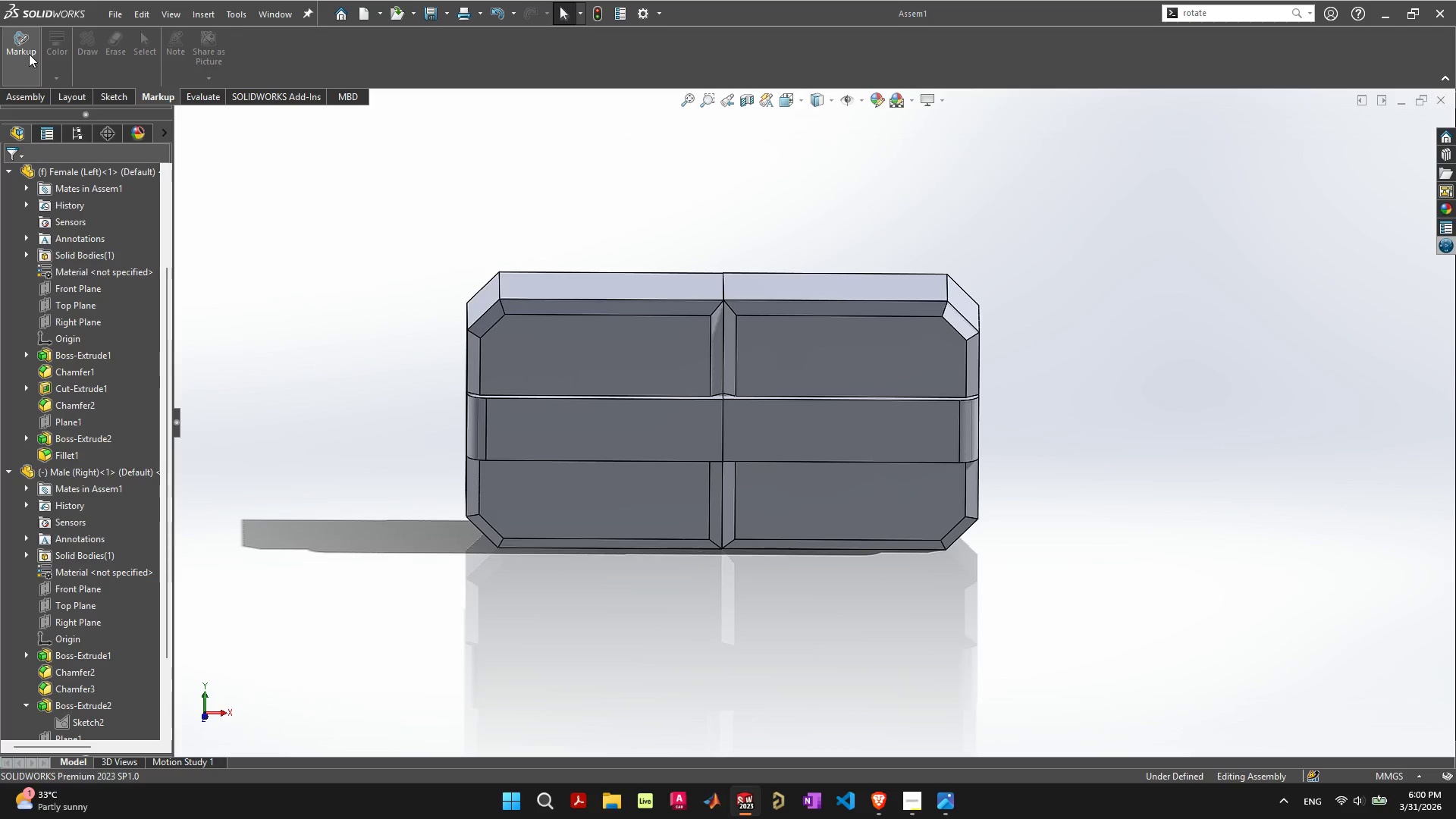 
left_click([29, 53])
 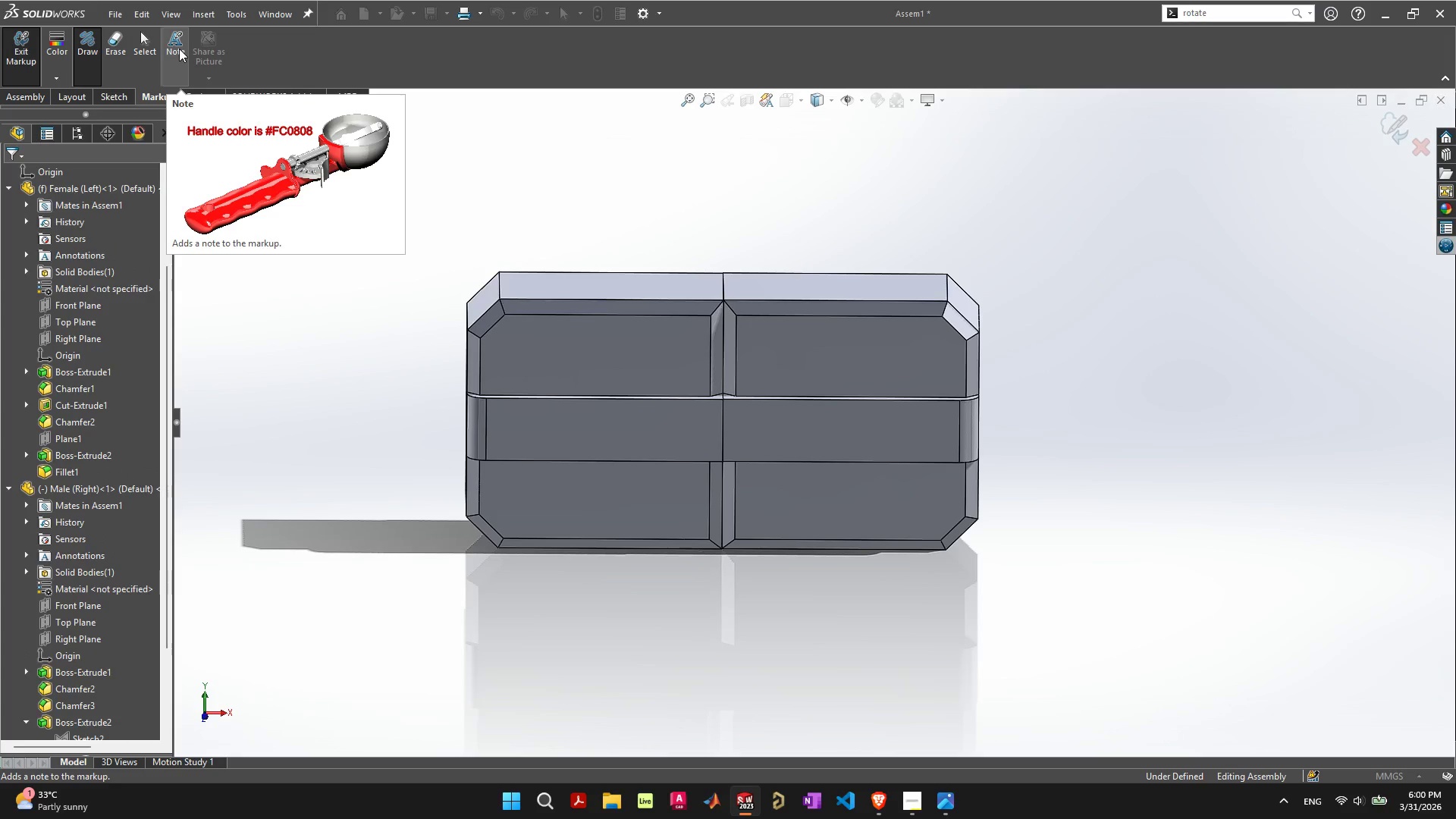 
wait(6.53)
 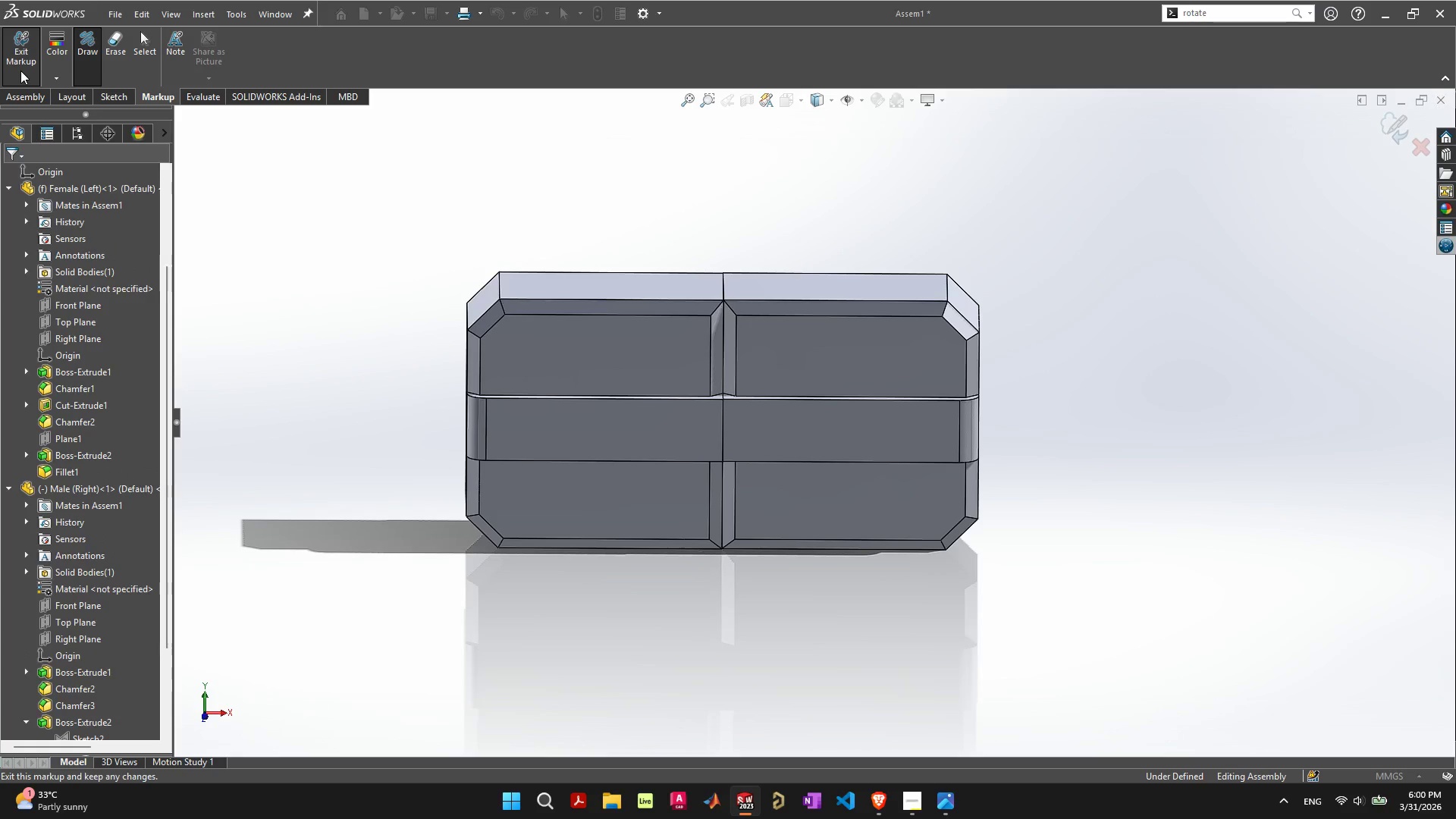 
left_click([179, 49])
 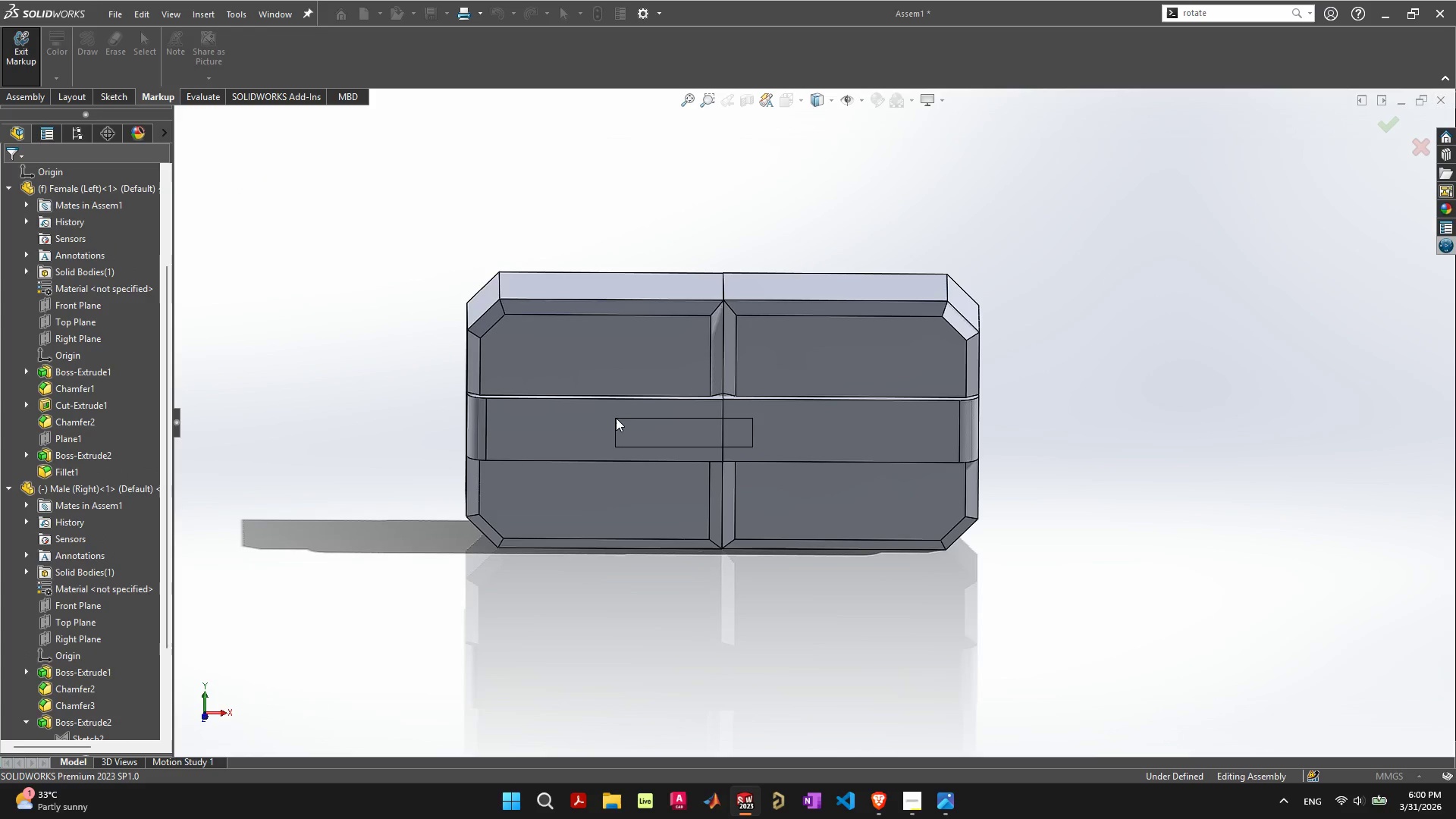 
left_click([613, 411])
 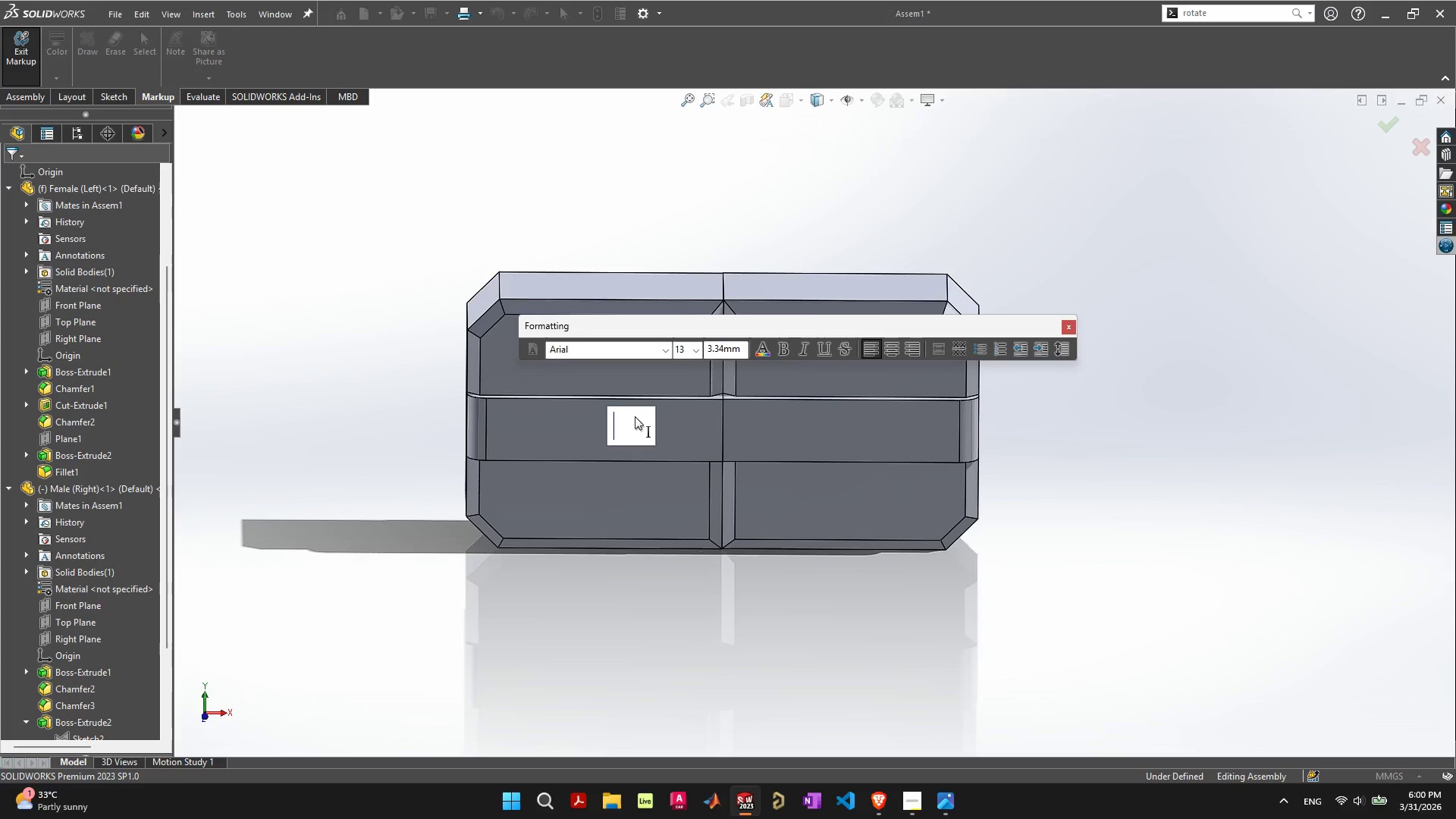 
type(L-UP SIMS)
 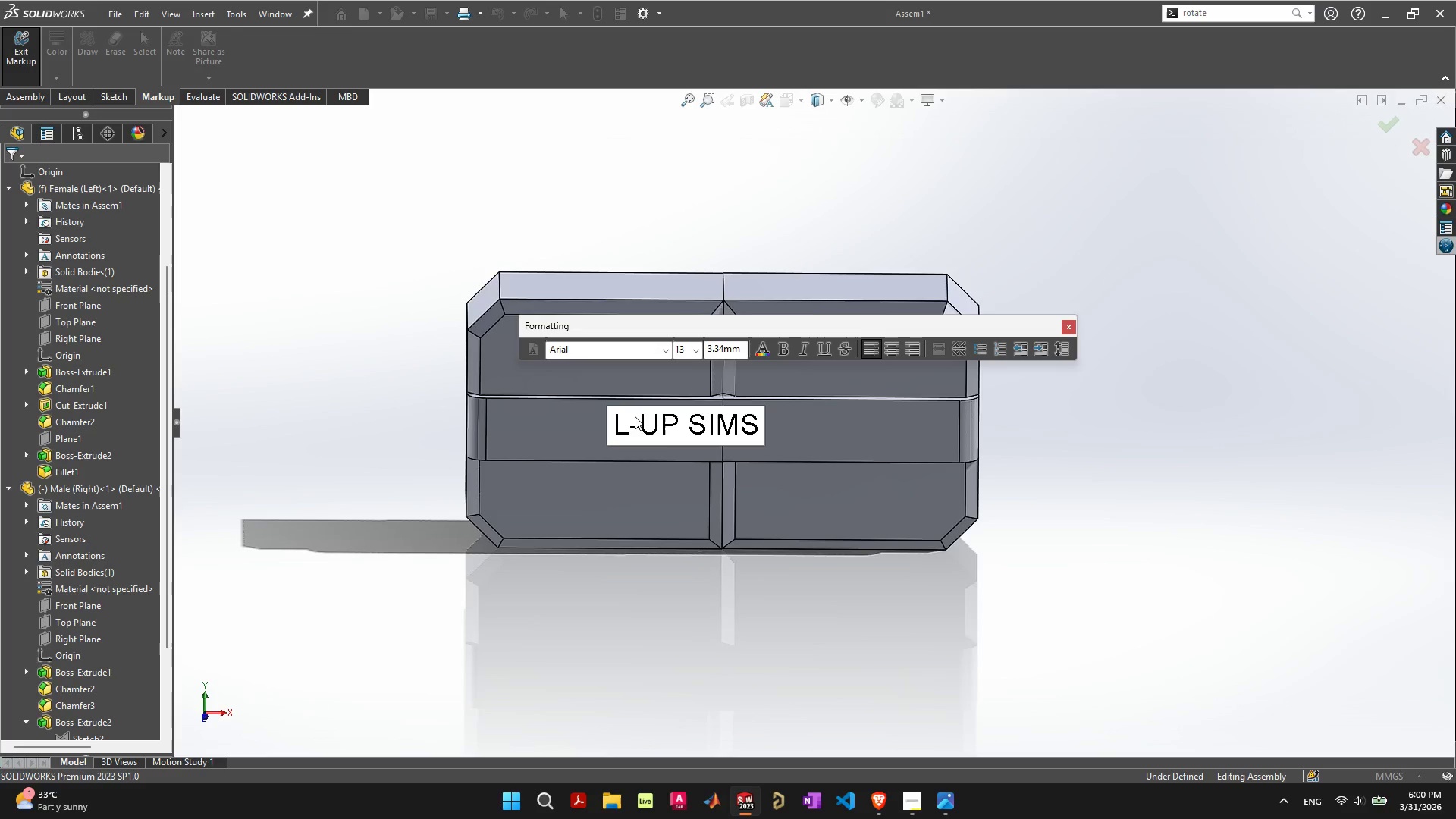 
left_click([667, 355])
 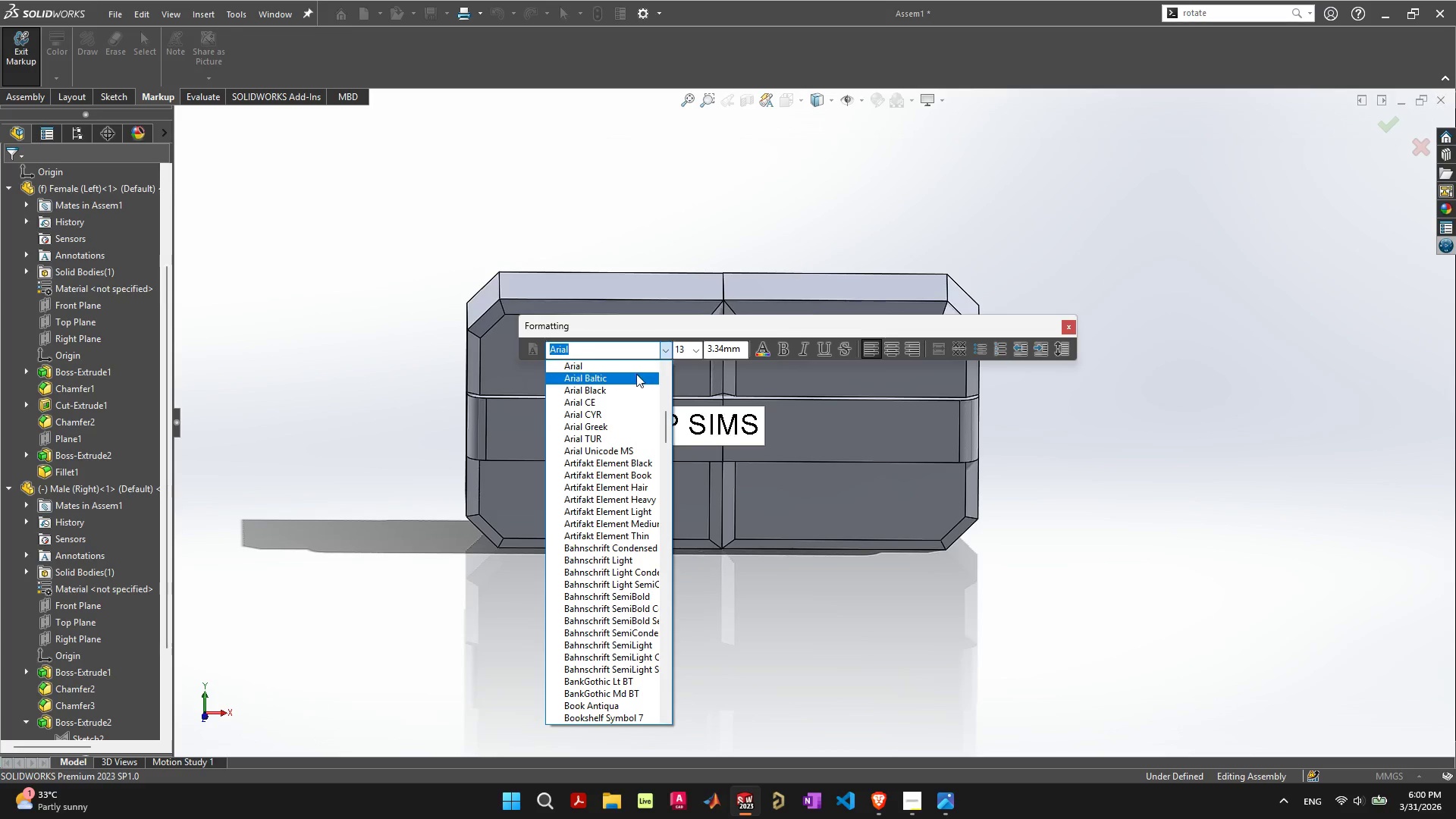 
left_click_drag(start_coordinate=[636, 374], to_coordinate=[629, 389])
 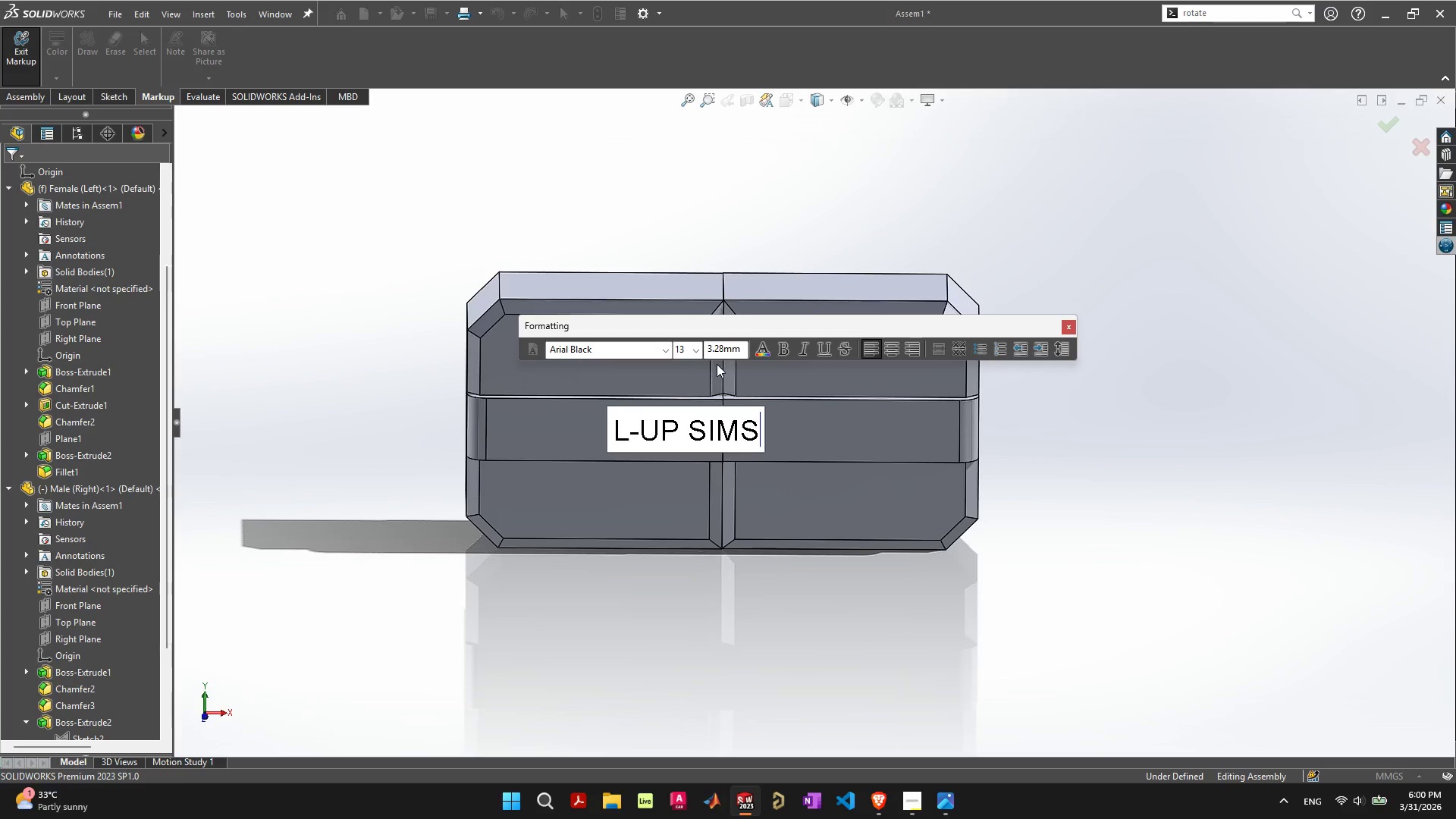 
wait(7.72)
 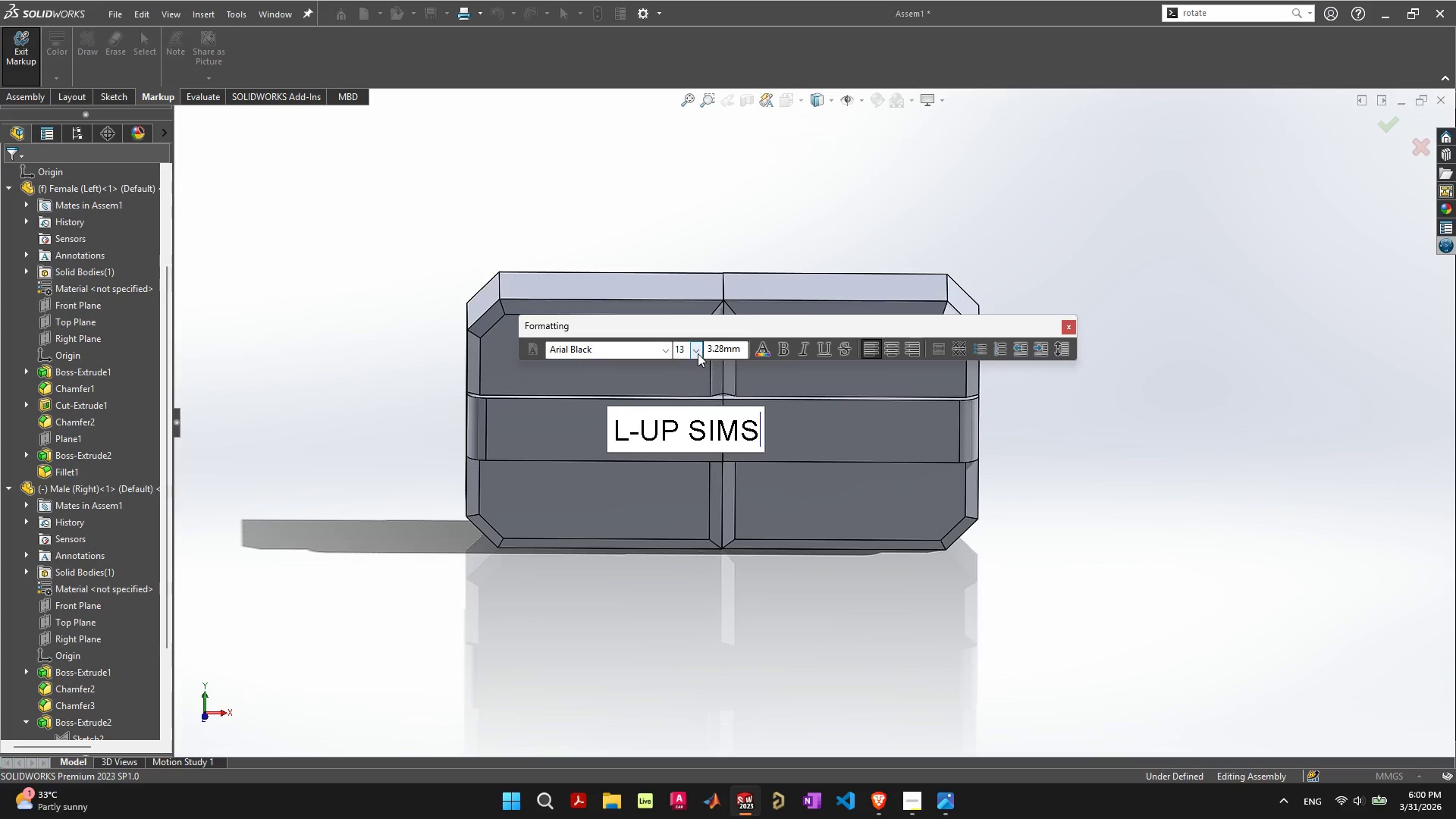 
left_click([699, 353])
 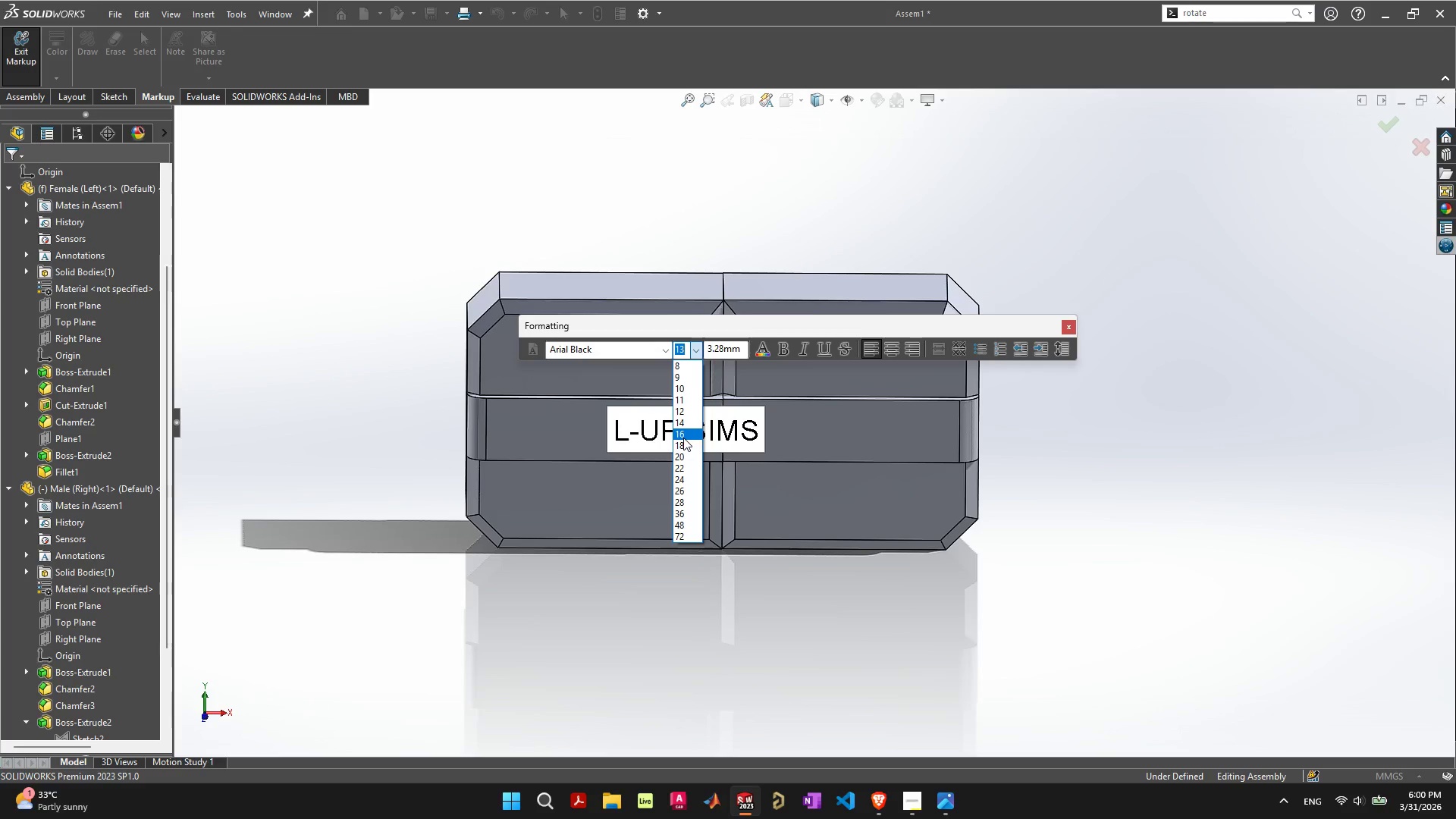 
left_click([683, 438])
 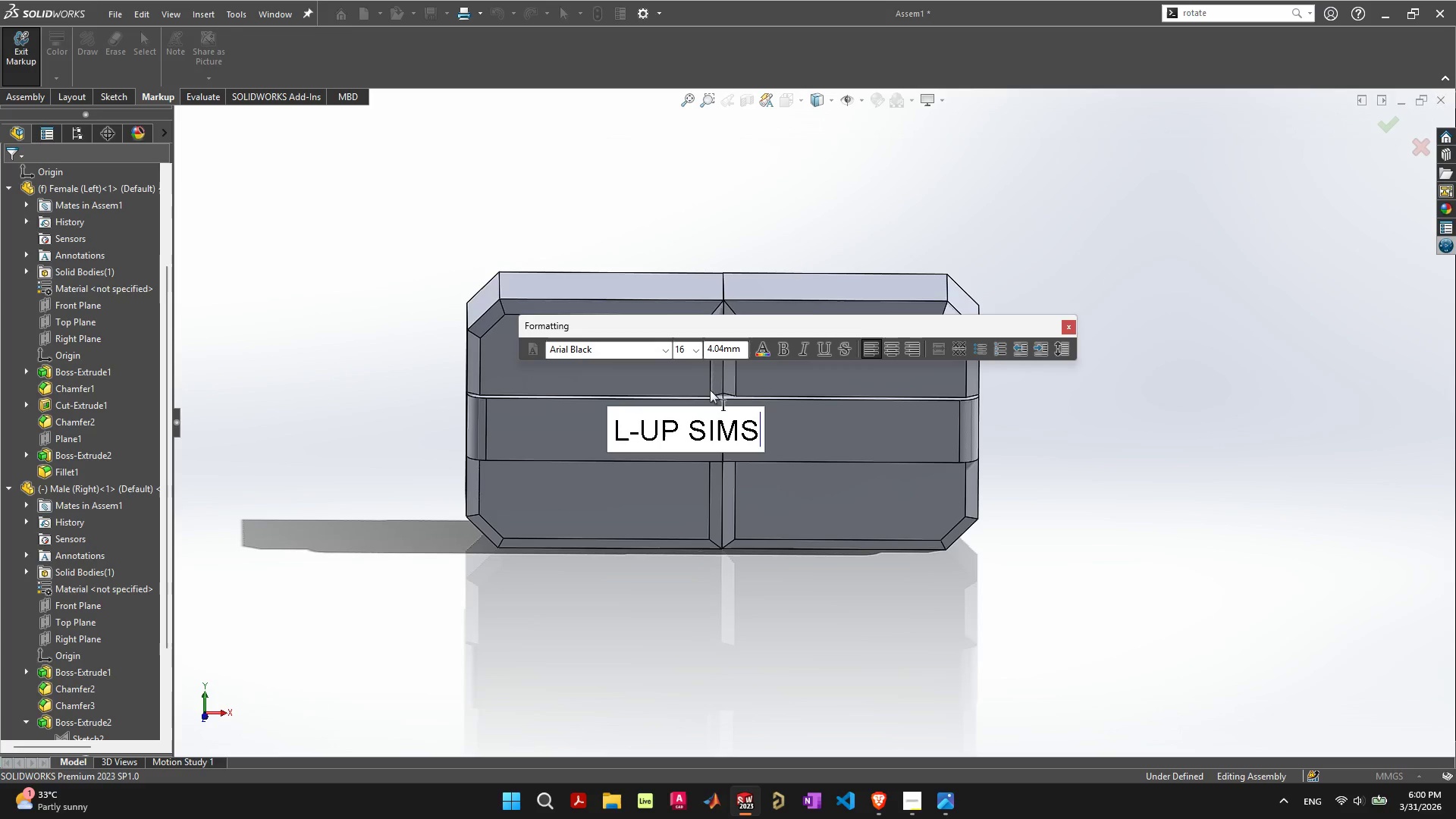 
key(Control+A)
 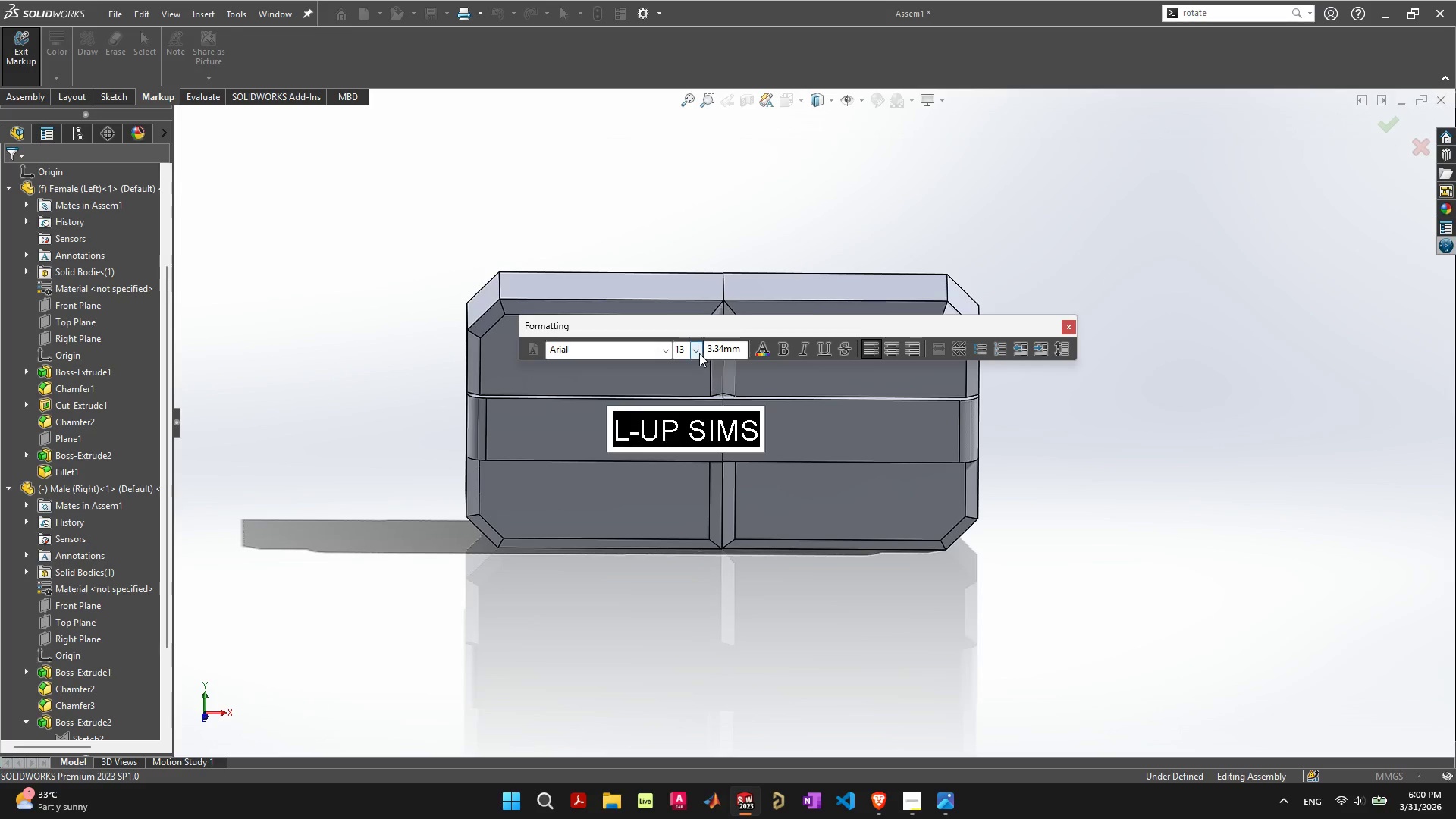 
left_click([698, 353])
 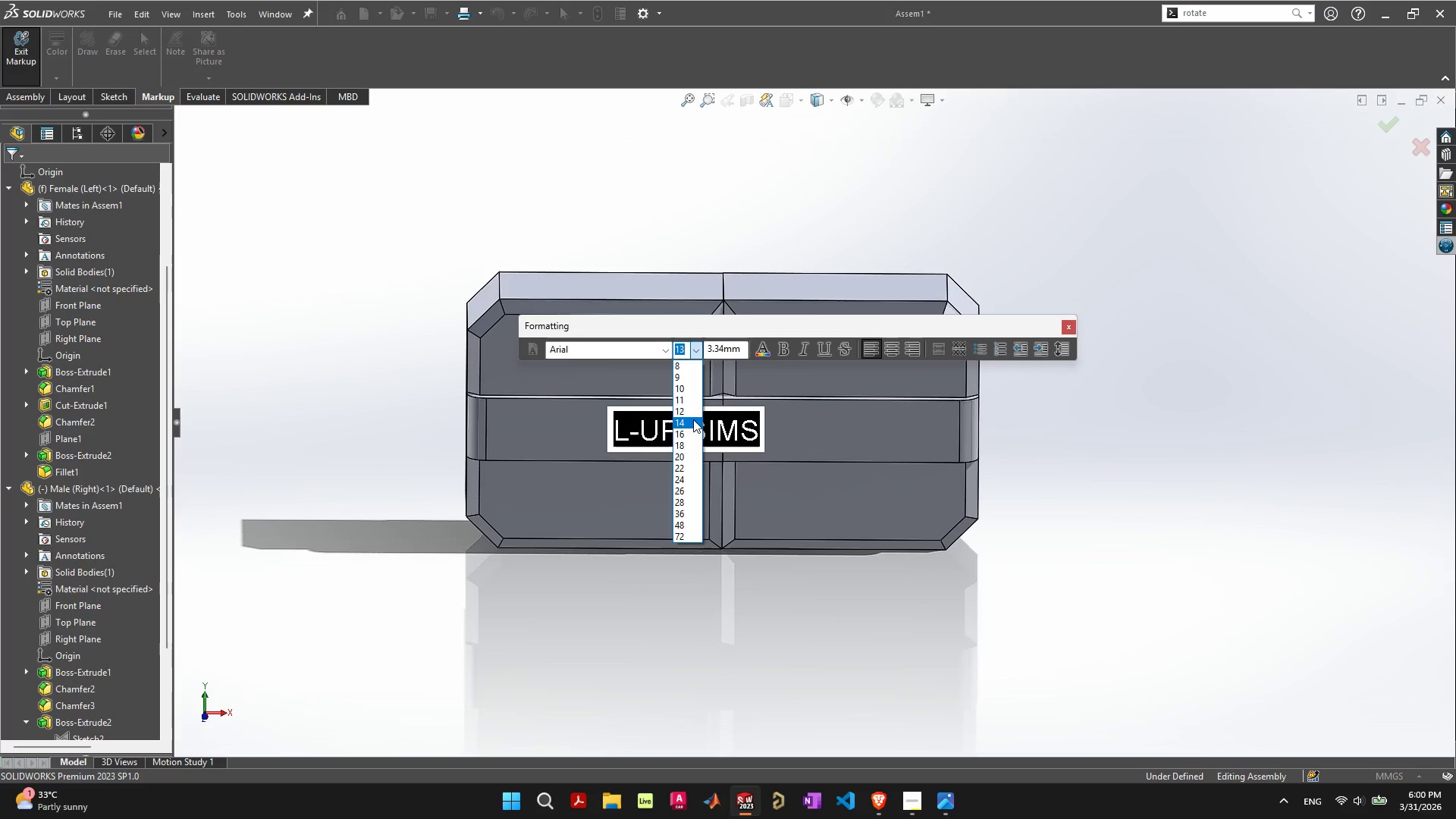 
left_click([693, 420])
 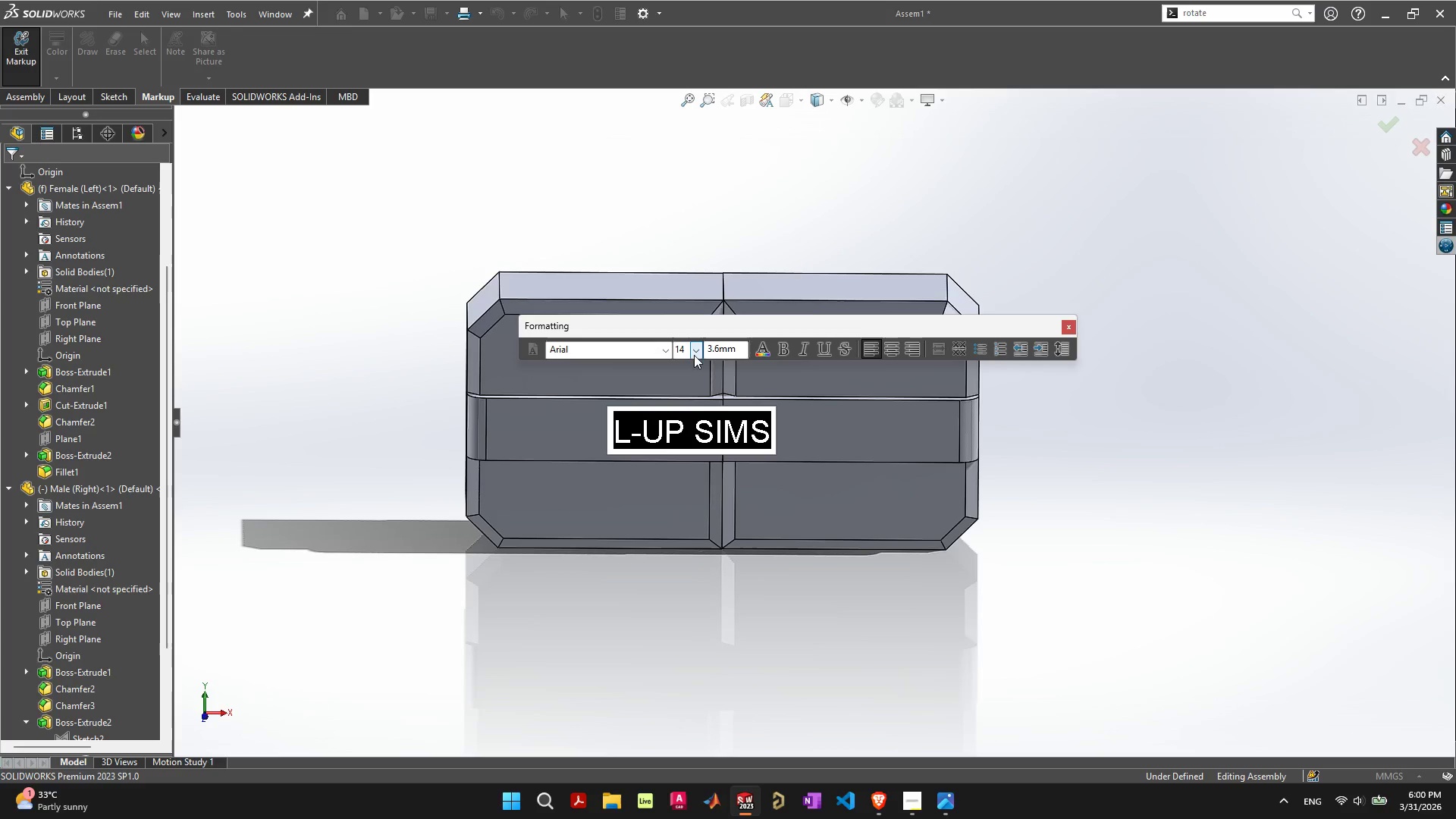 
left_click([693, 349])
 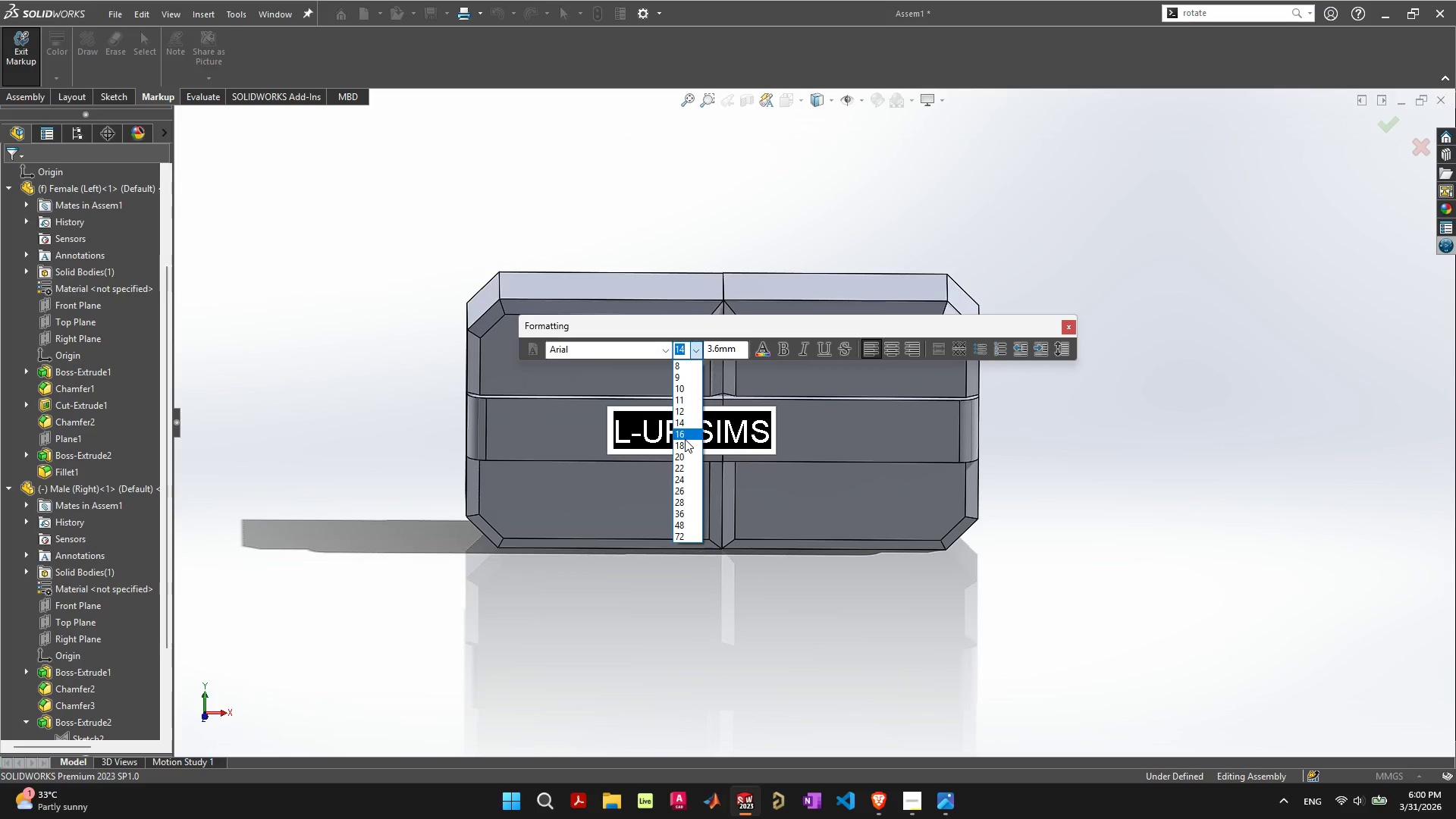 
left_click([685, 434])
 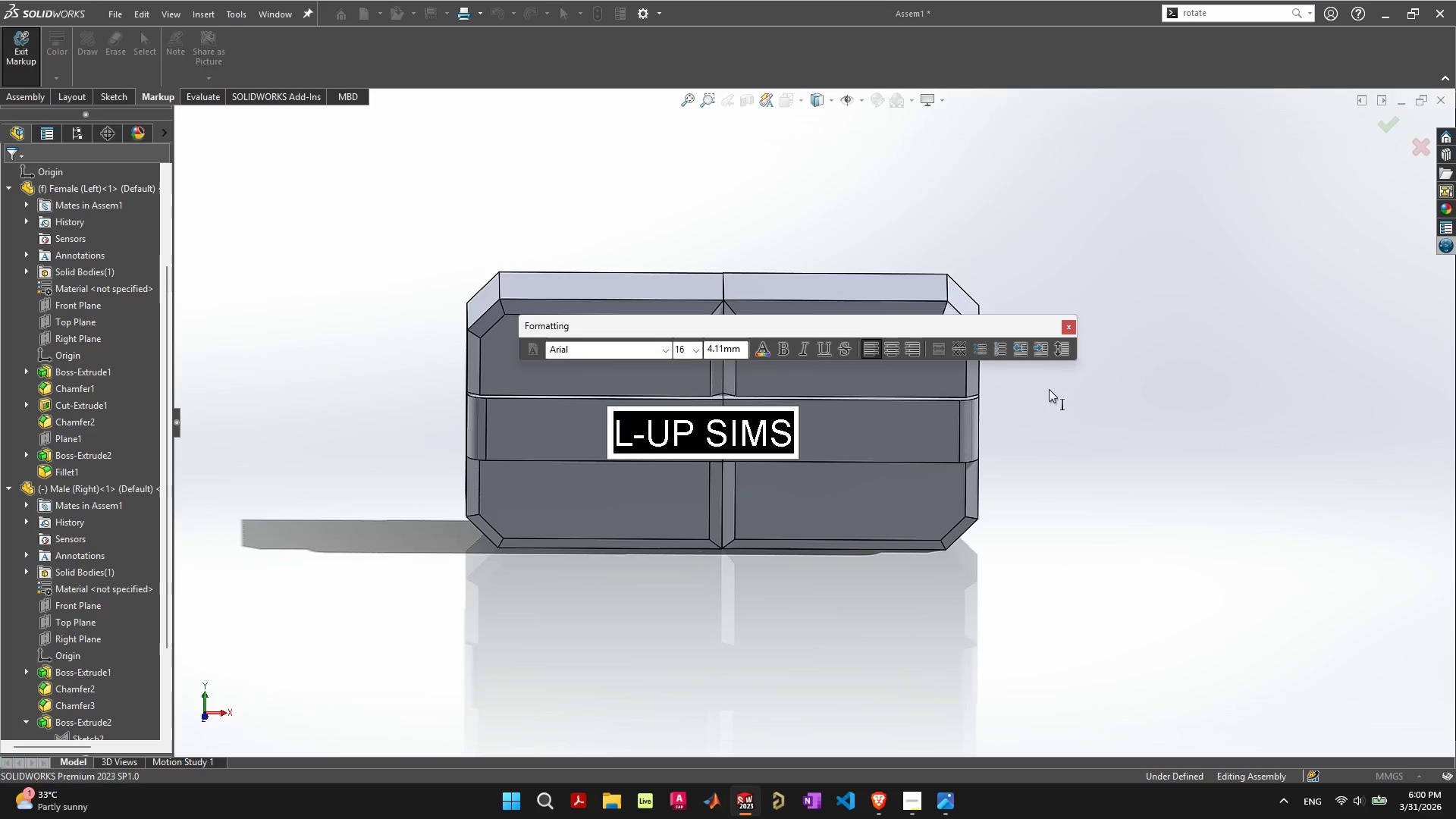 
wait(7.41)
 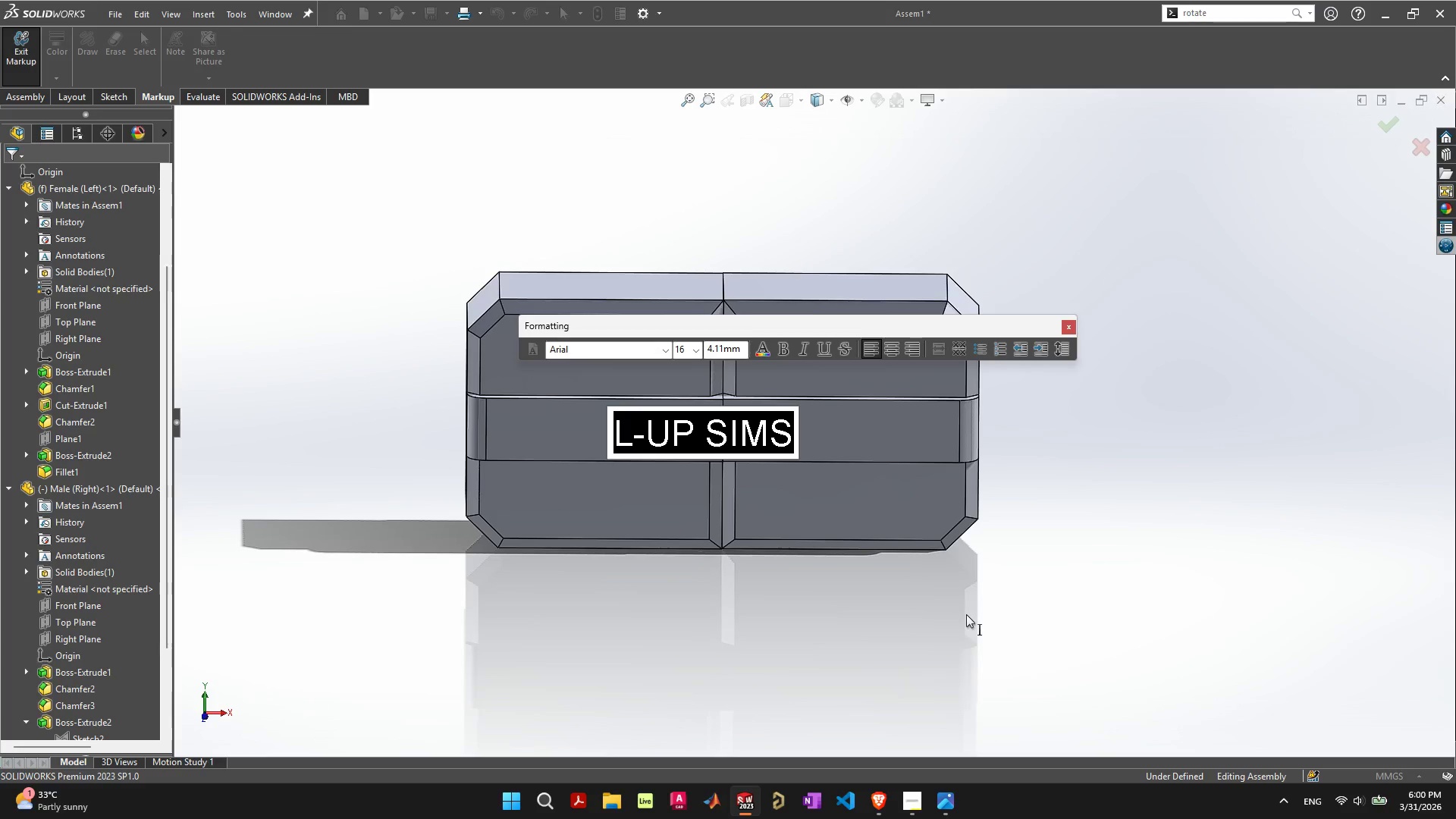 
mouse_move([905, 351])
 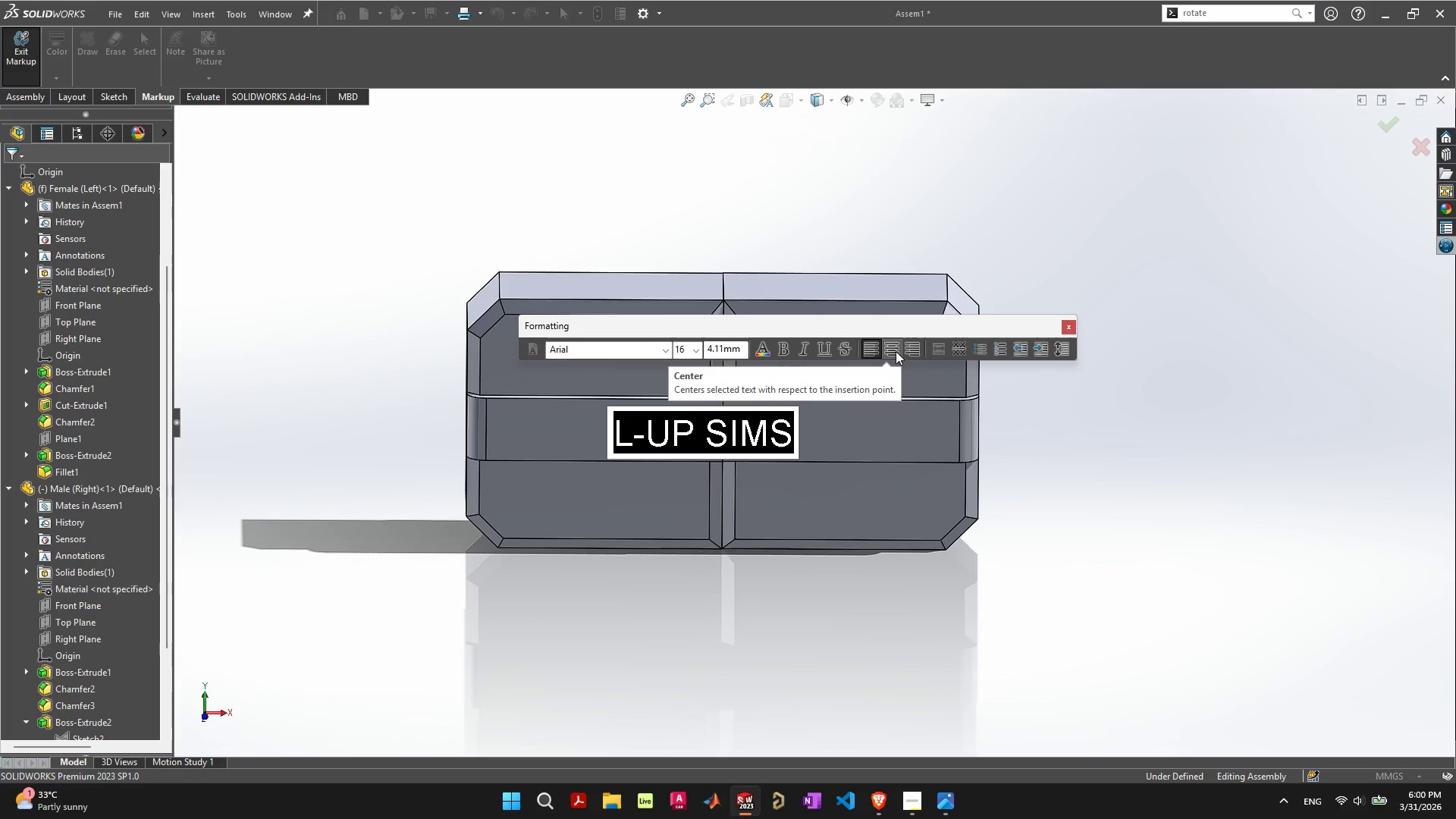 
mouse_move([884, 353])
 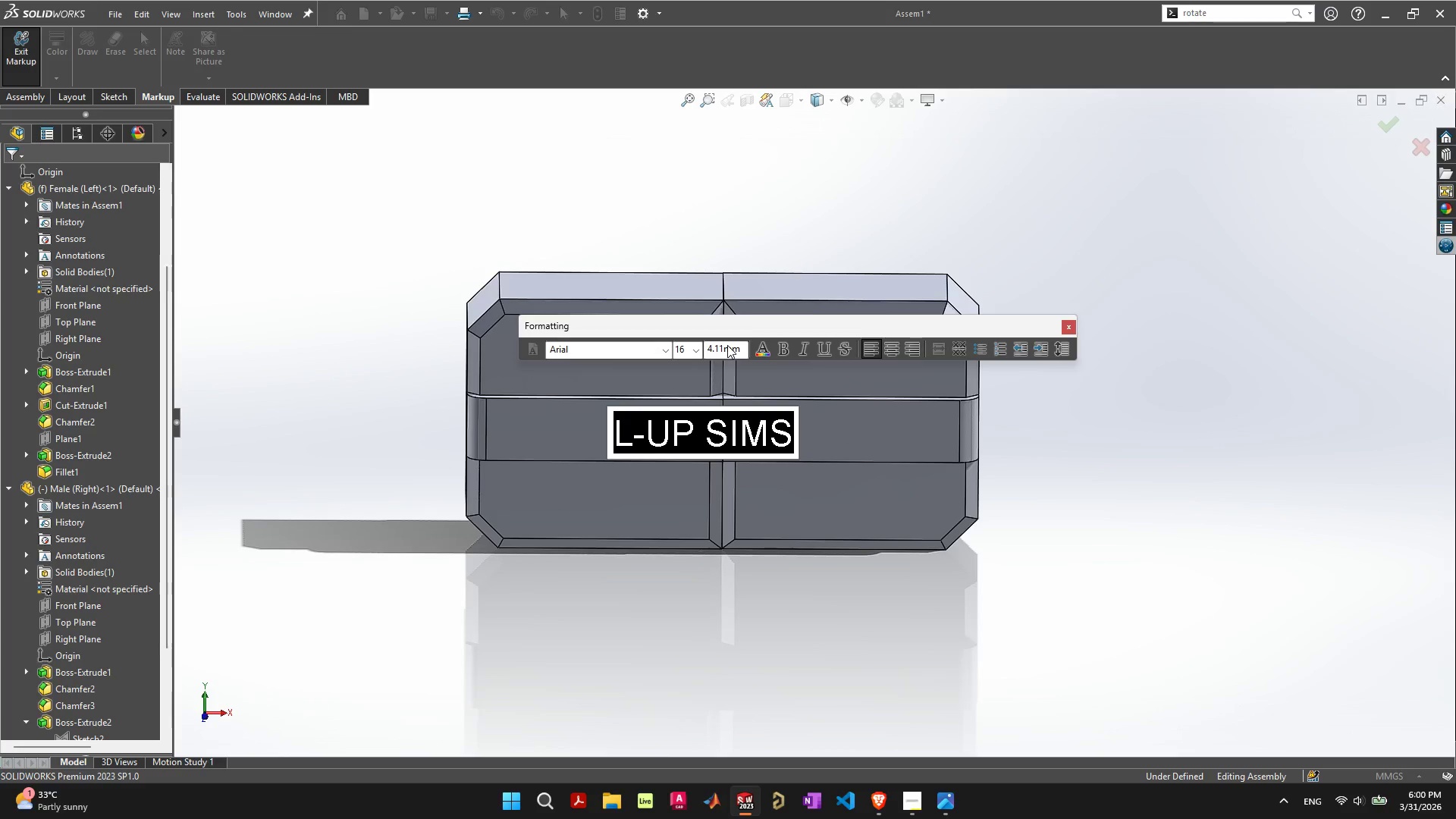 
left_click([720, 348])
 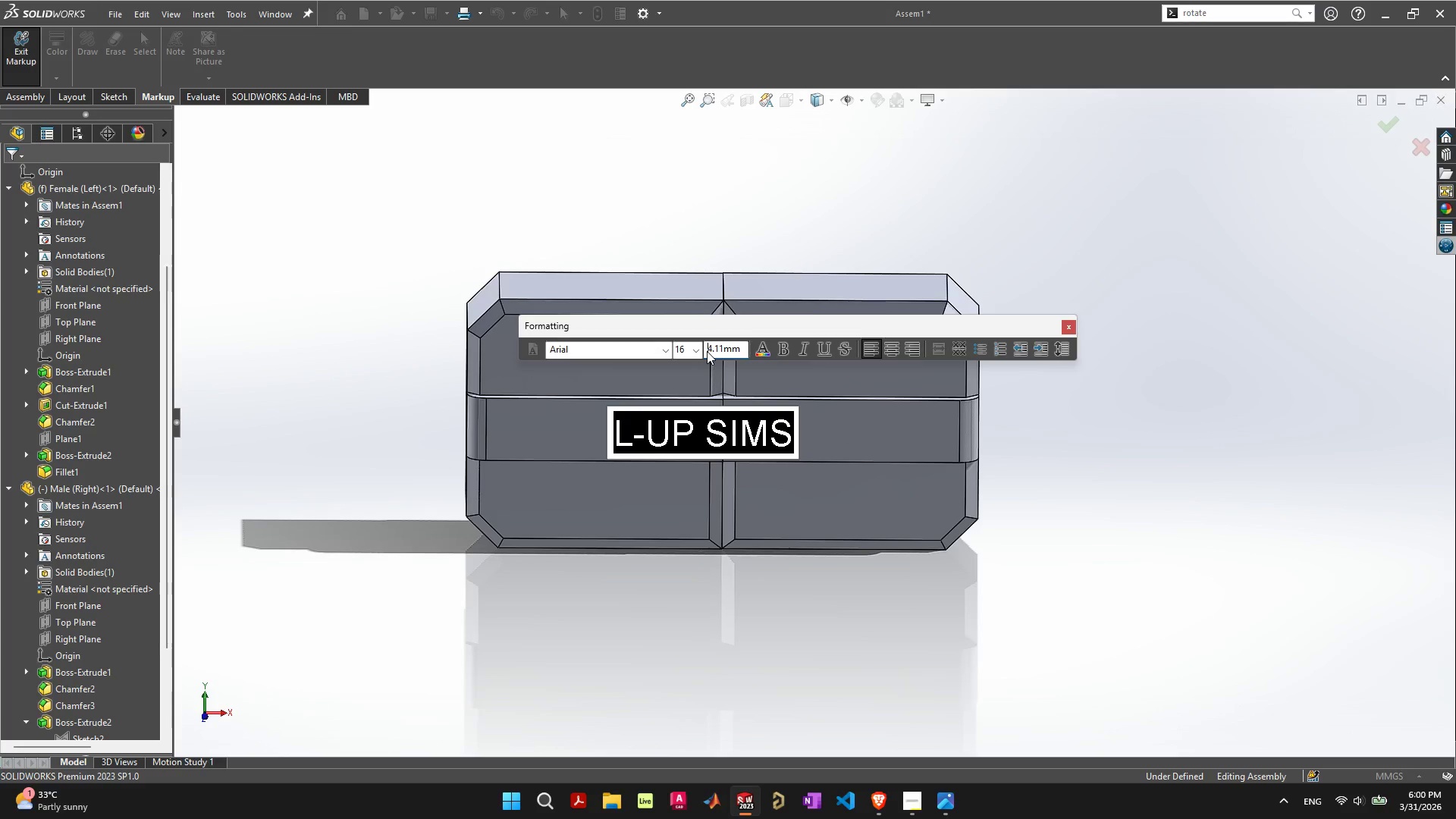 
left_click([707, 351])
 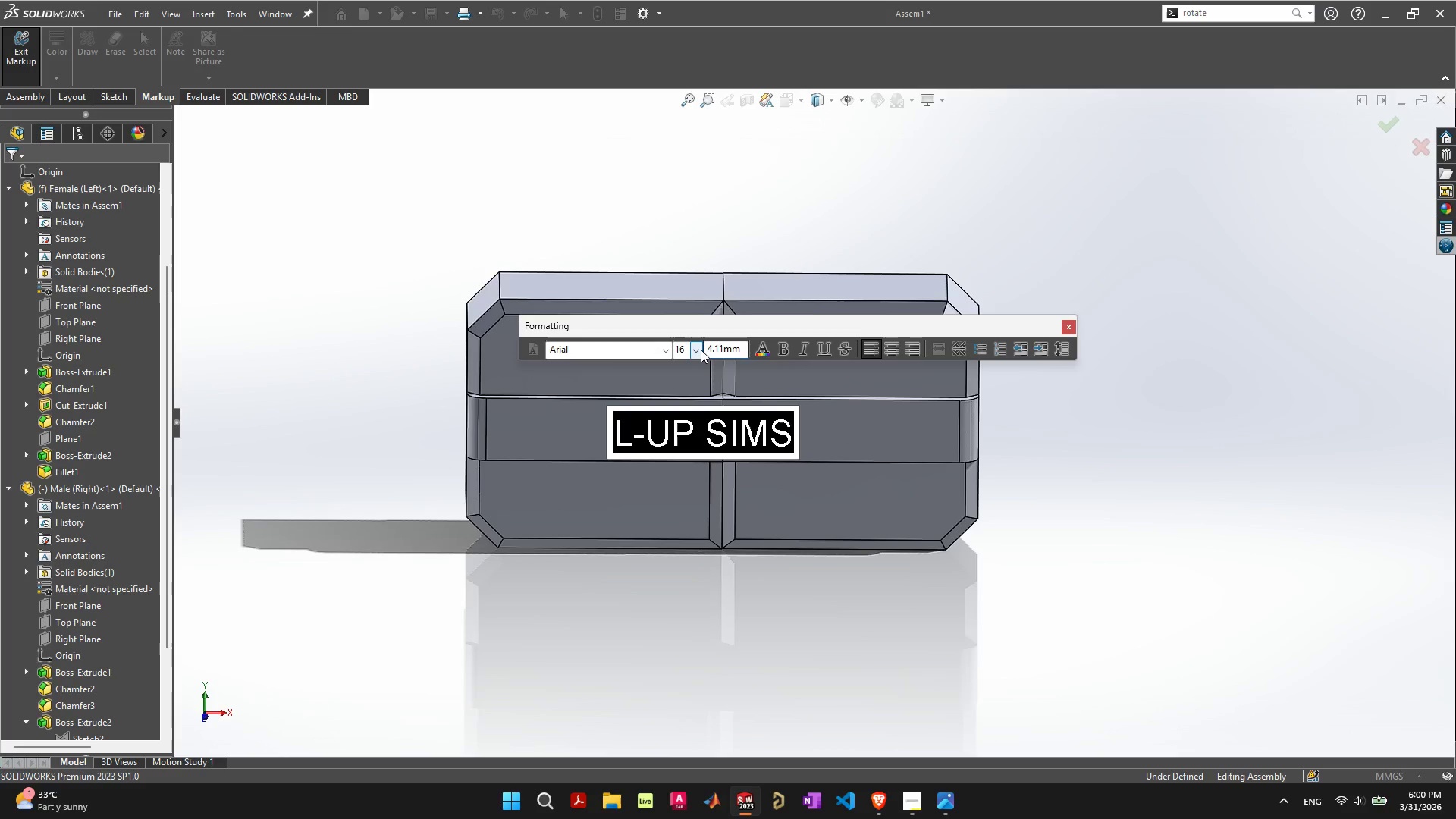 
left_click([701, 350])
 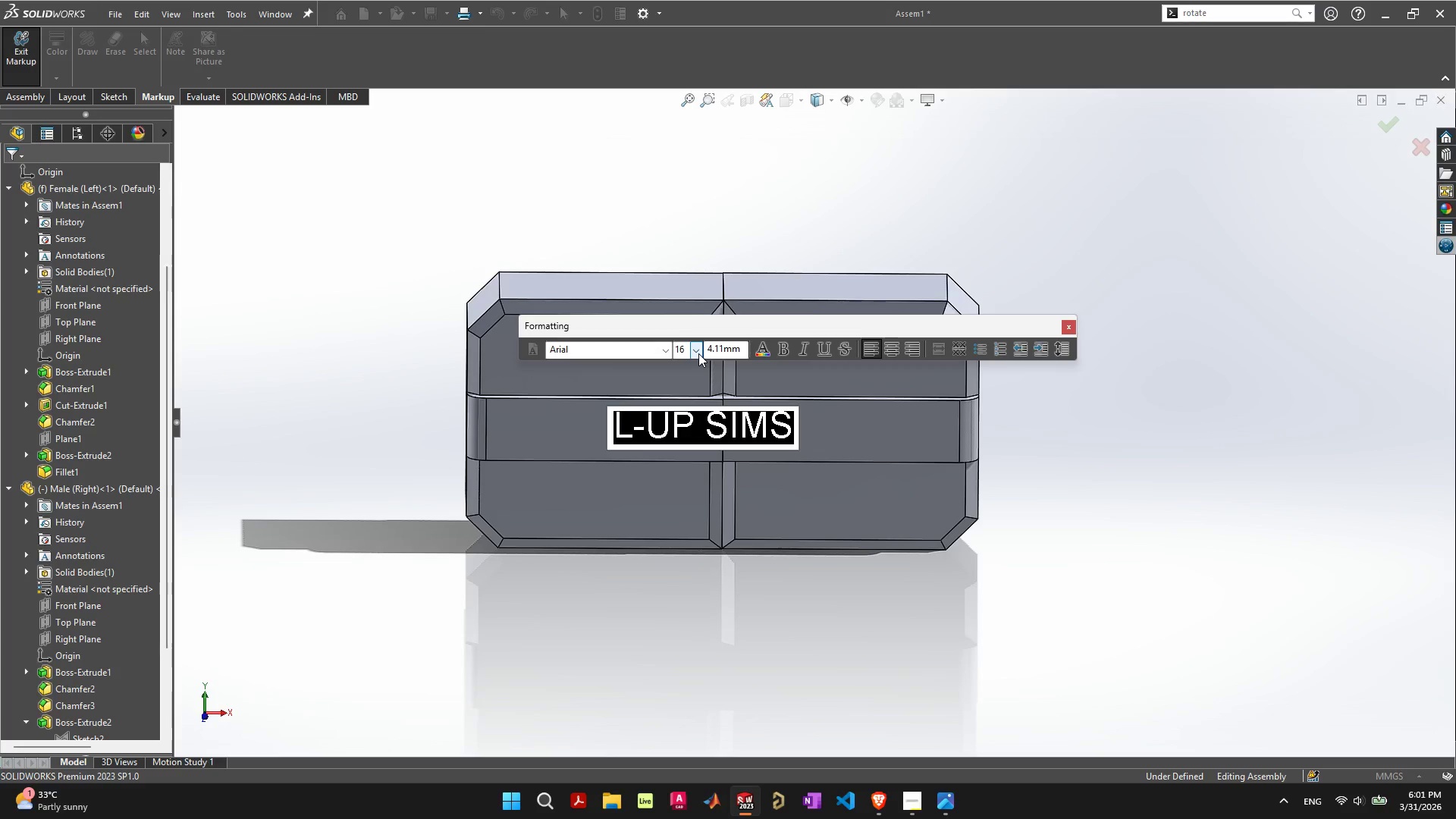 
left_click([698, 353])
 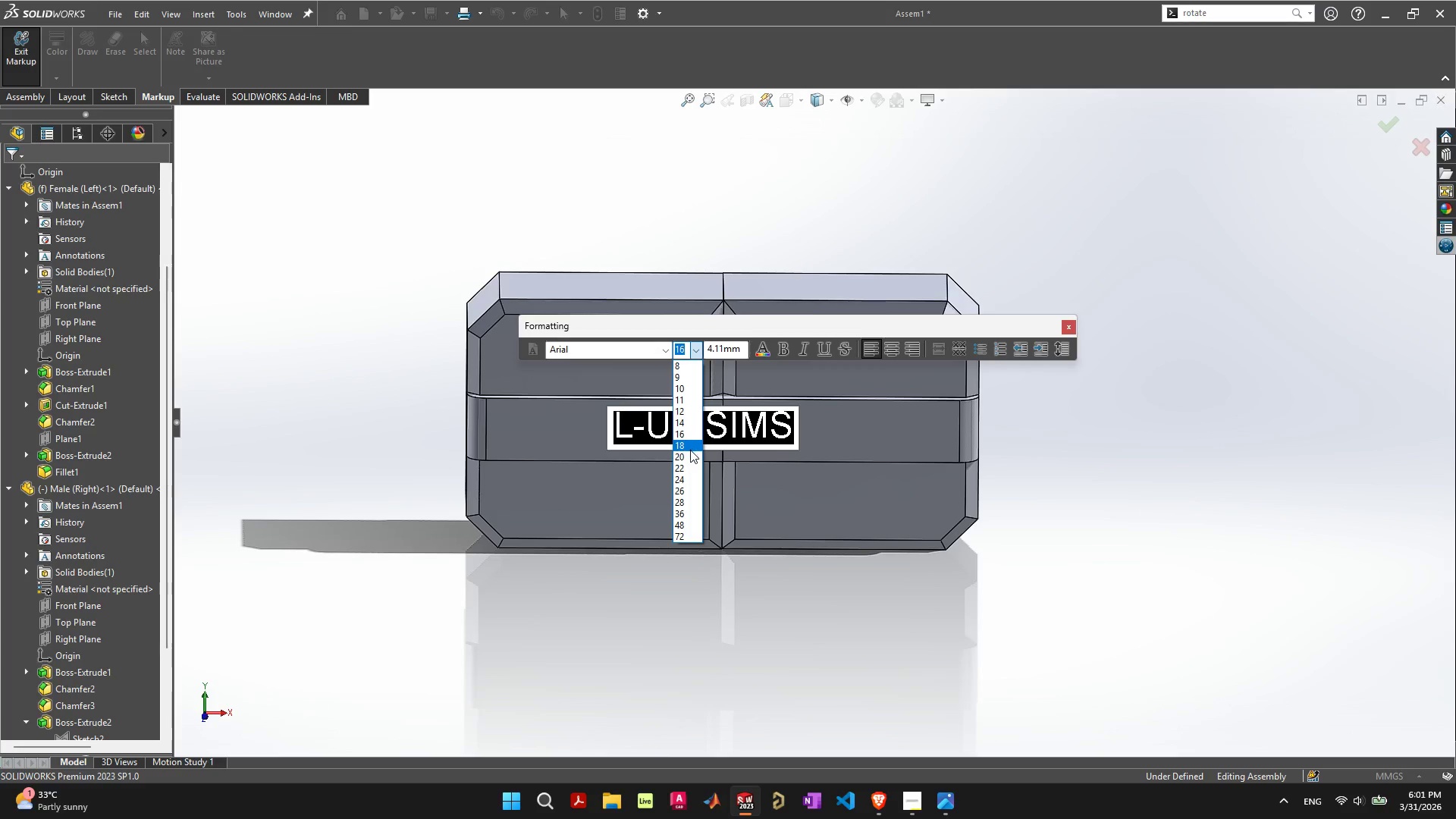 
left_click([690, 444])
 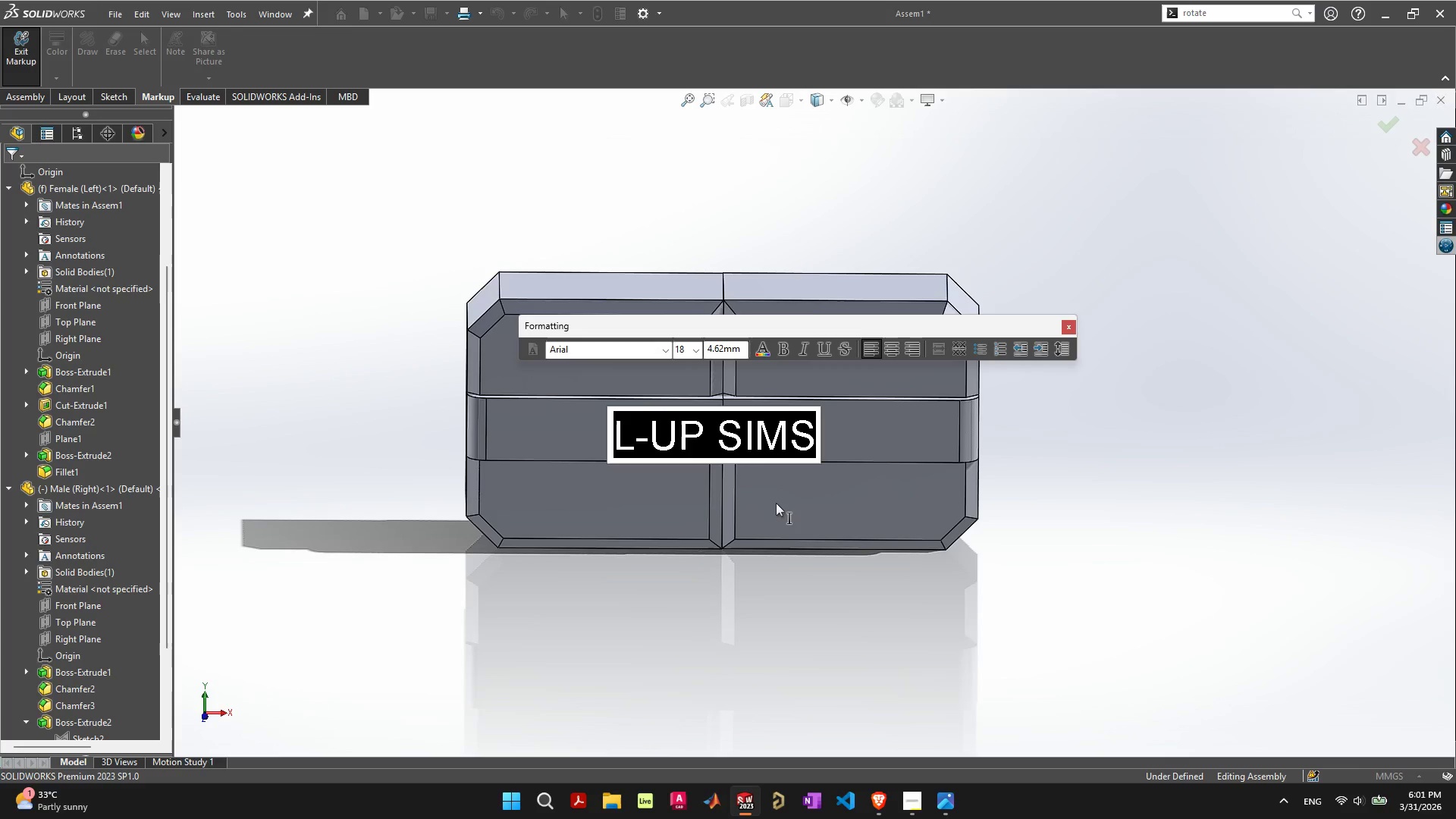 
left_click([1043, 578])
 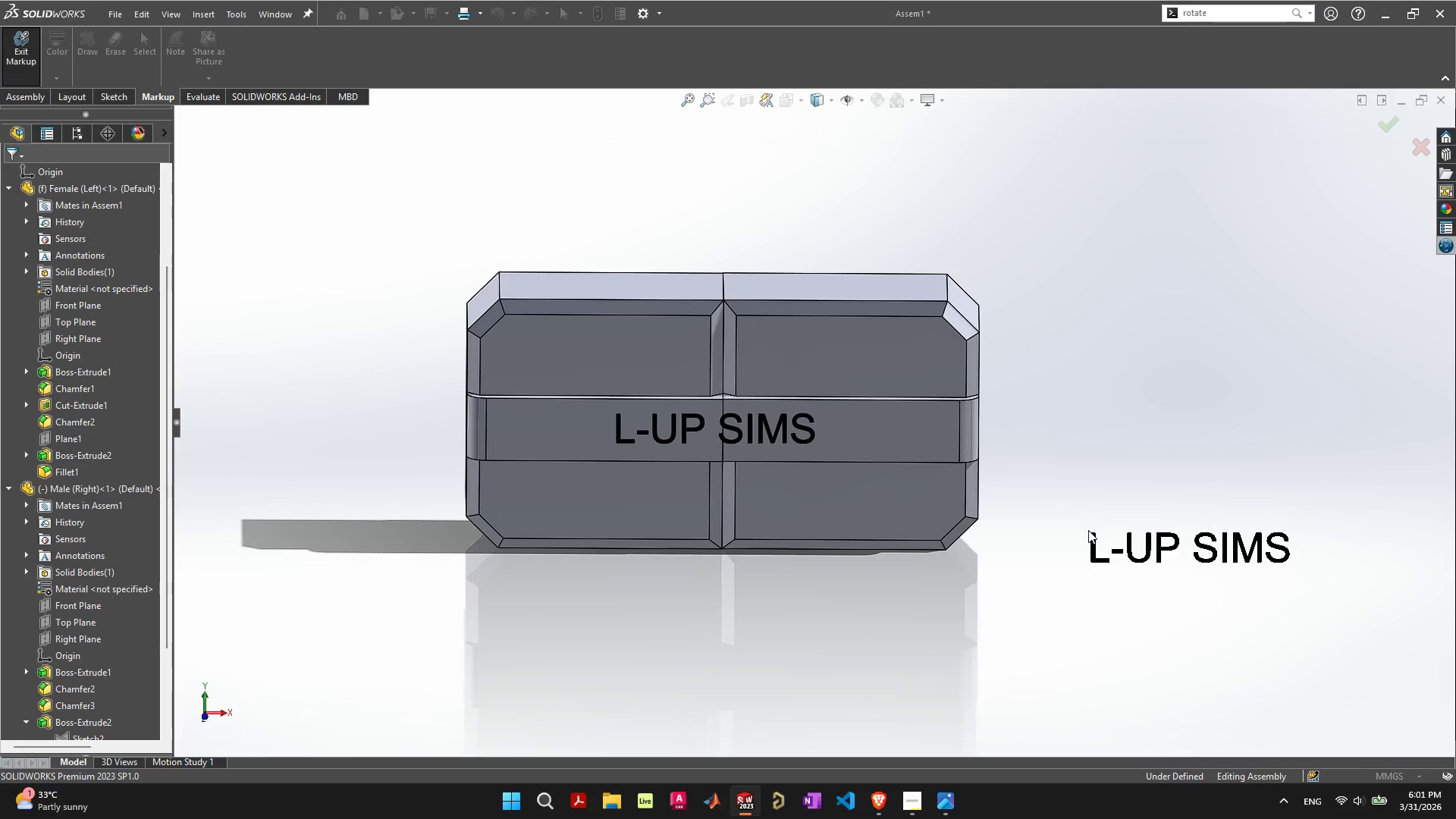 
key(Escape)
 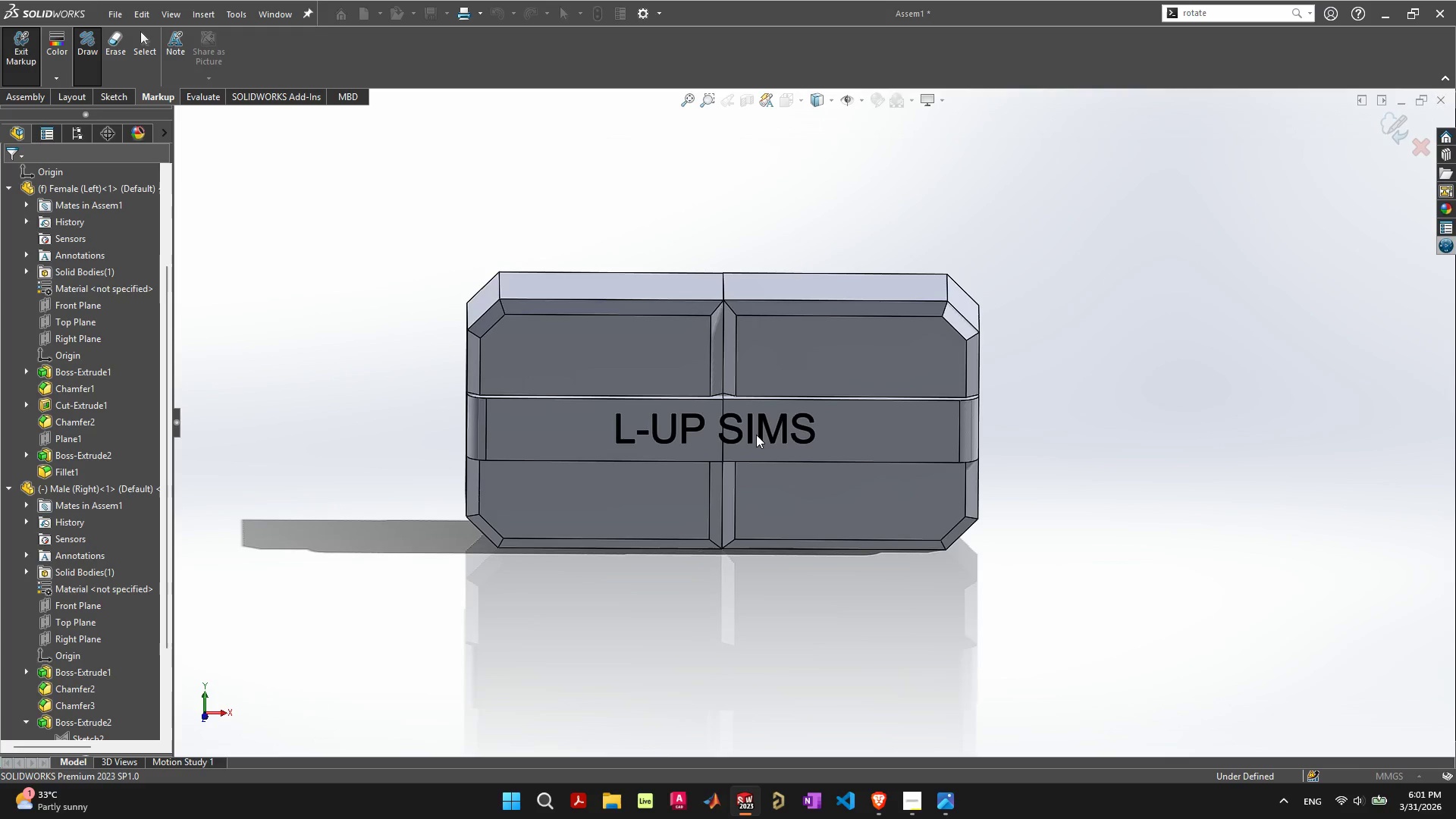 
left_click([750, 435])
 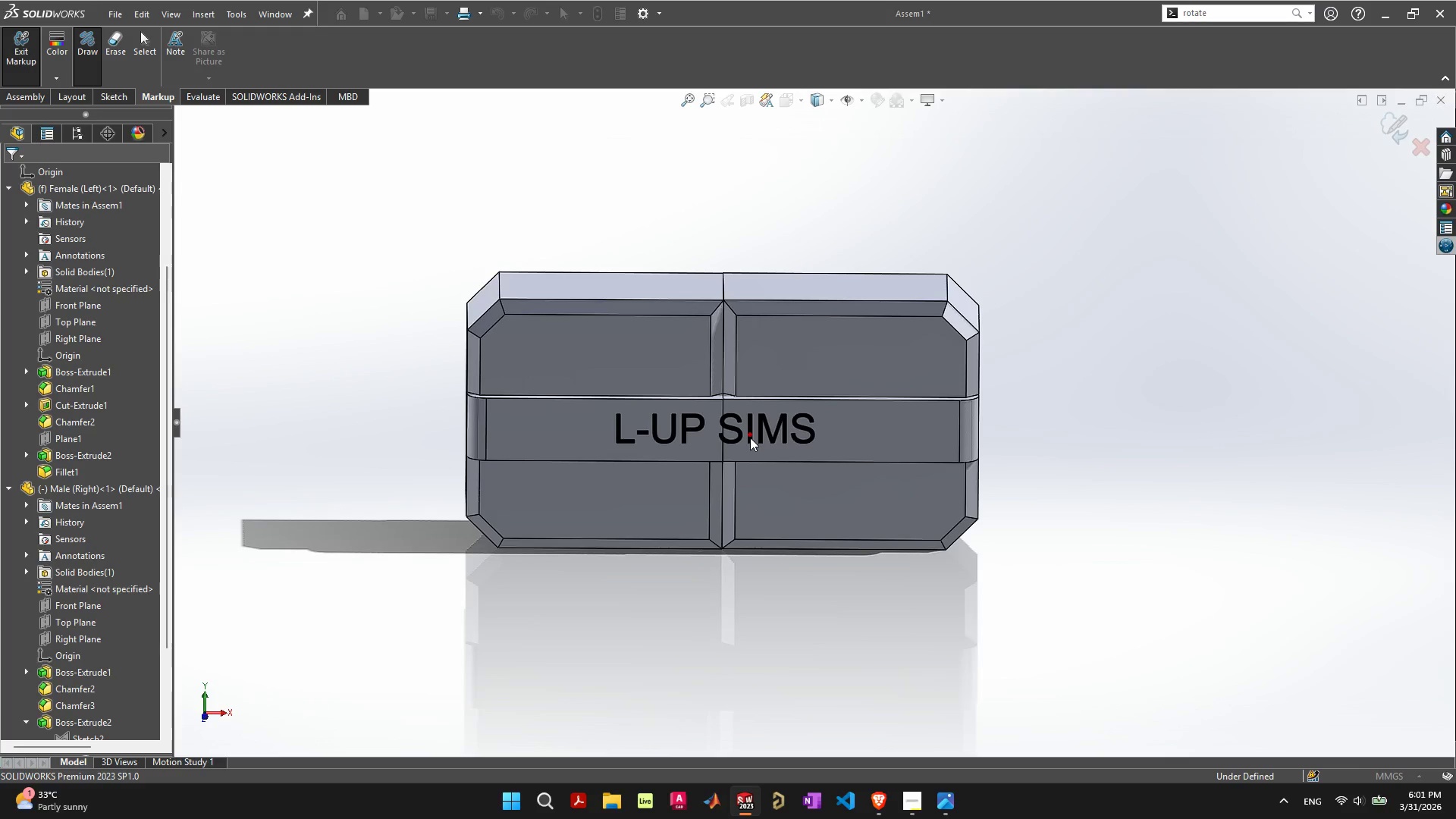 
left_click_drag(start_coordinate=[750, 438], to_coordinate=[738, 515])
 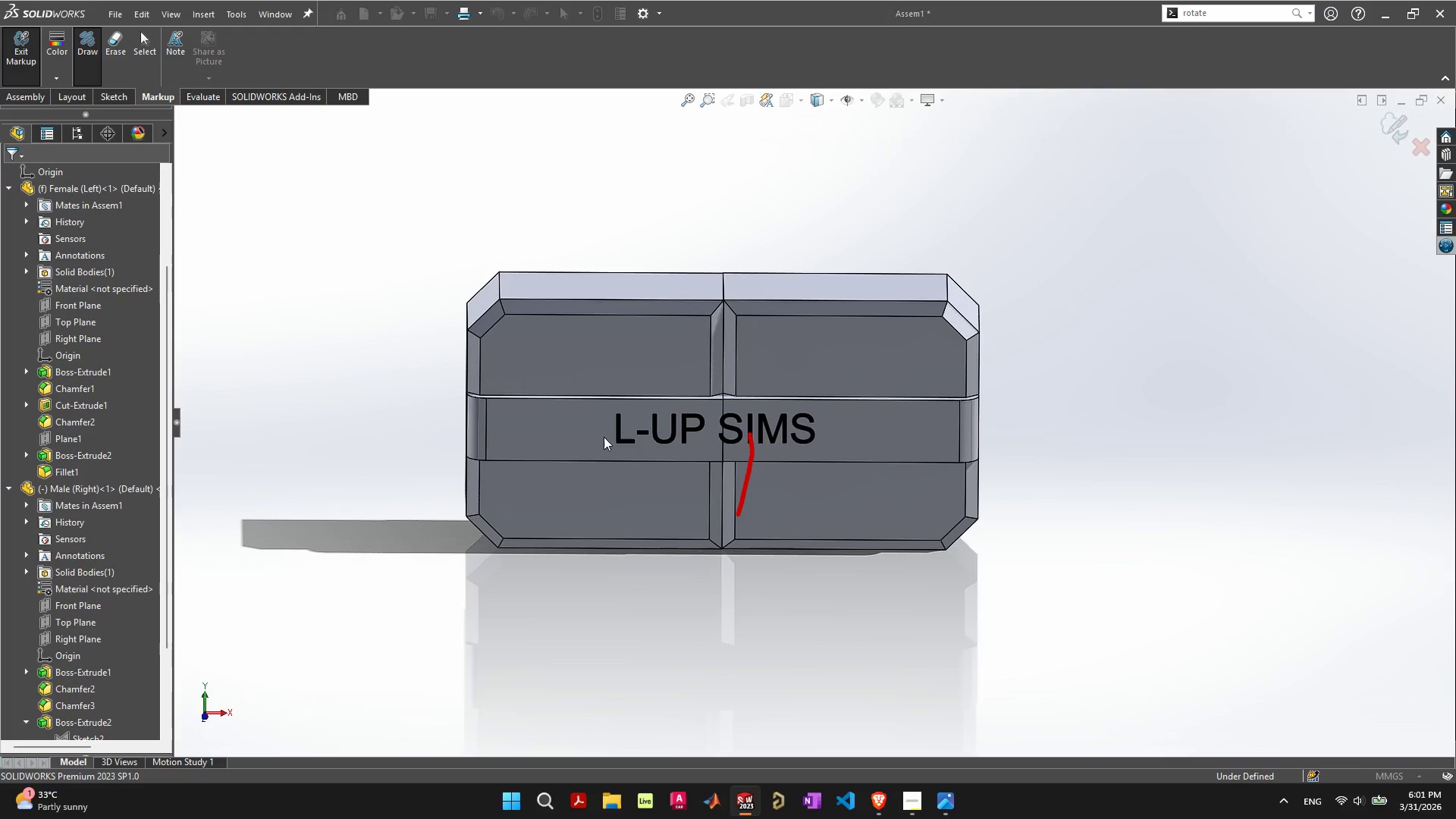 
key(Control+ControlLeft)
 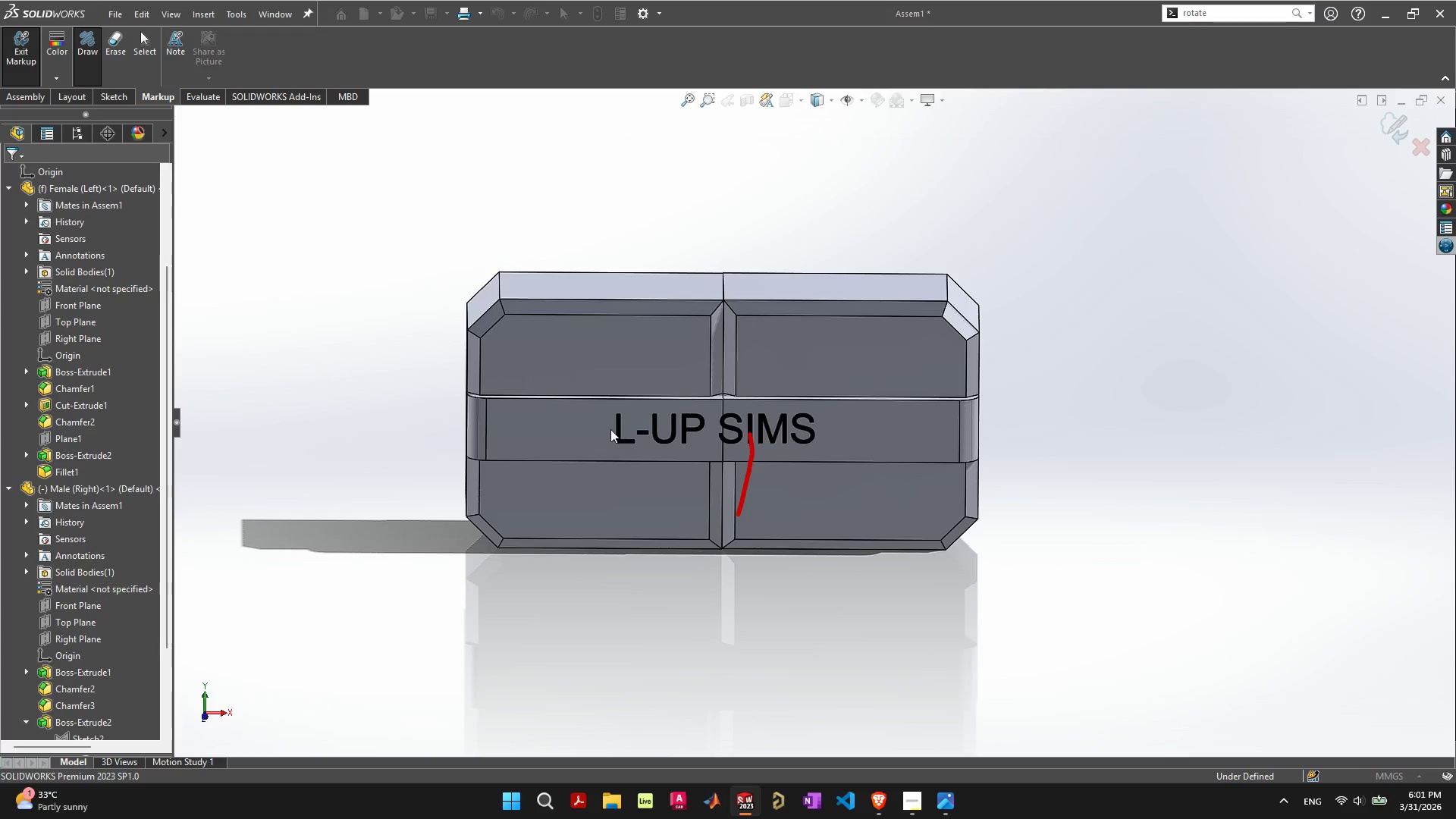 
key(Control+Z)
 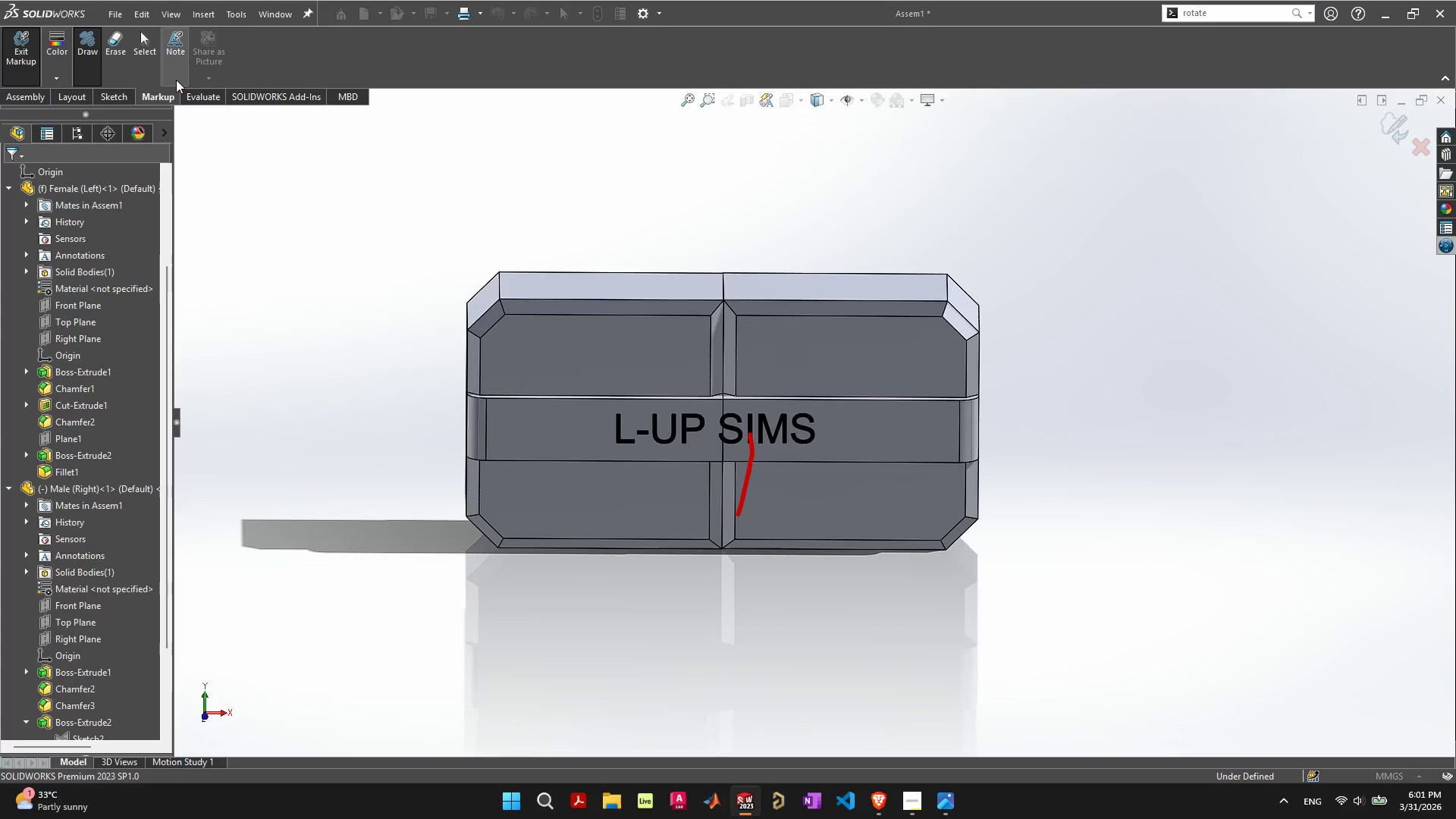 
left_click([122, 46])
 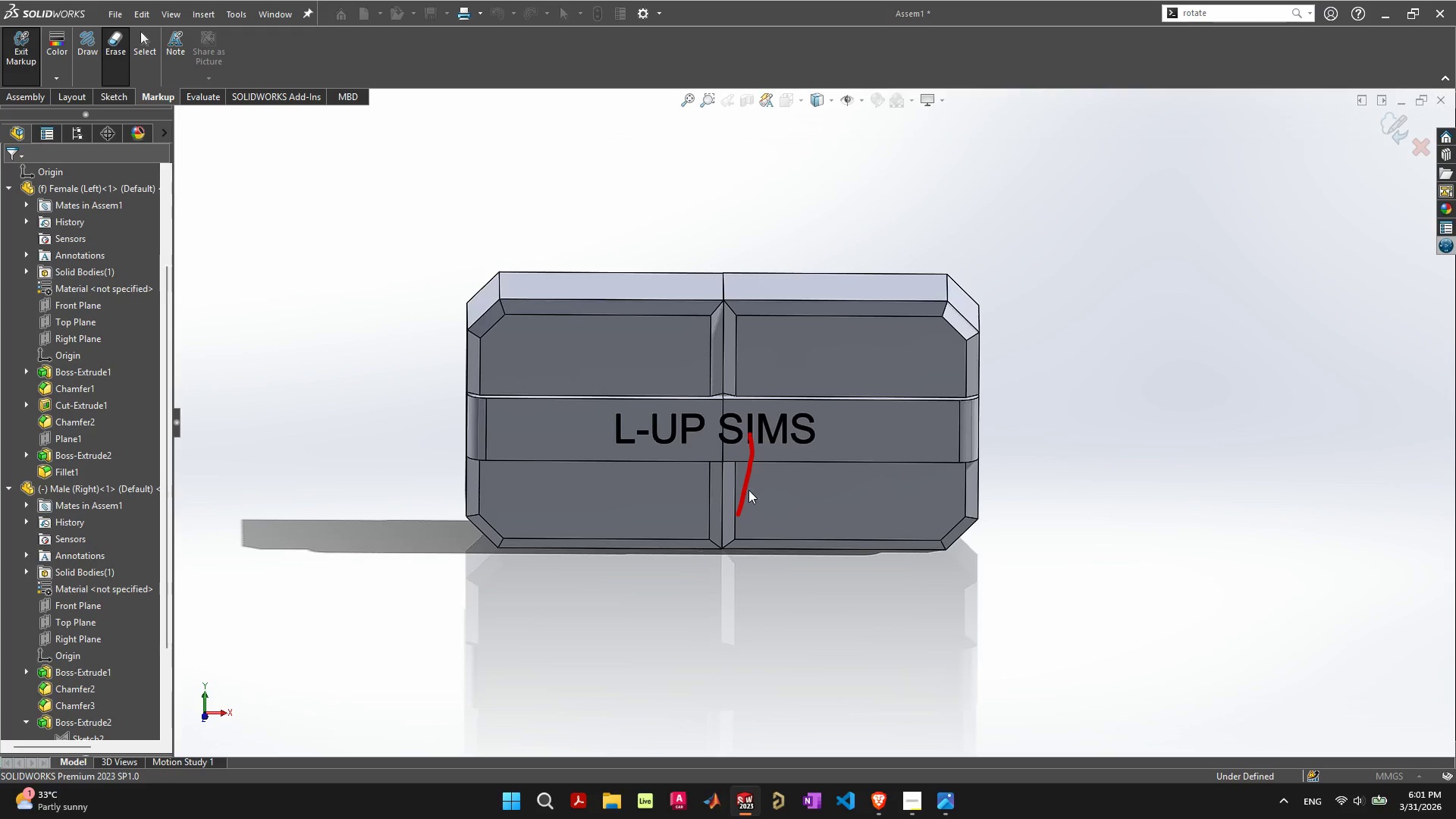 
left_click_drag(start_coordinate=[742, 497], to_coordinate=[754, 442])
 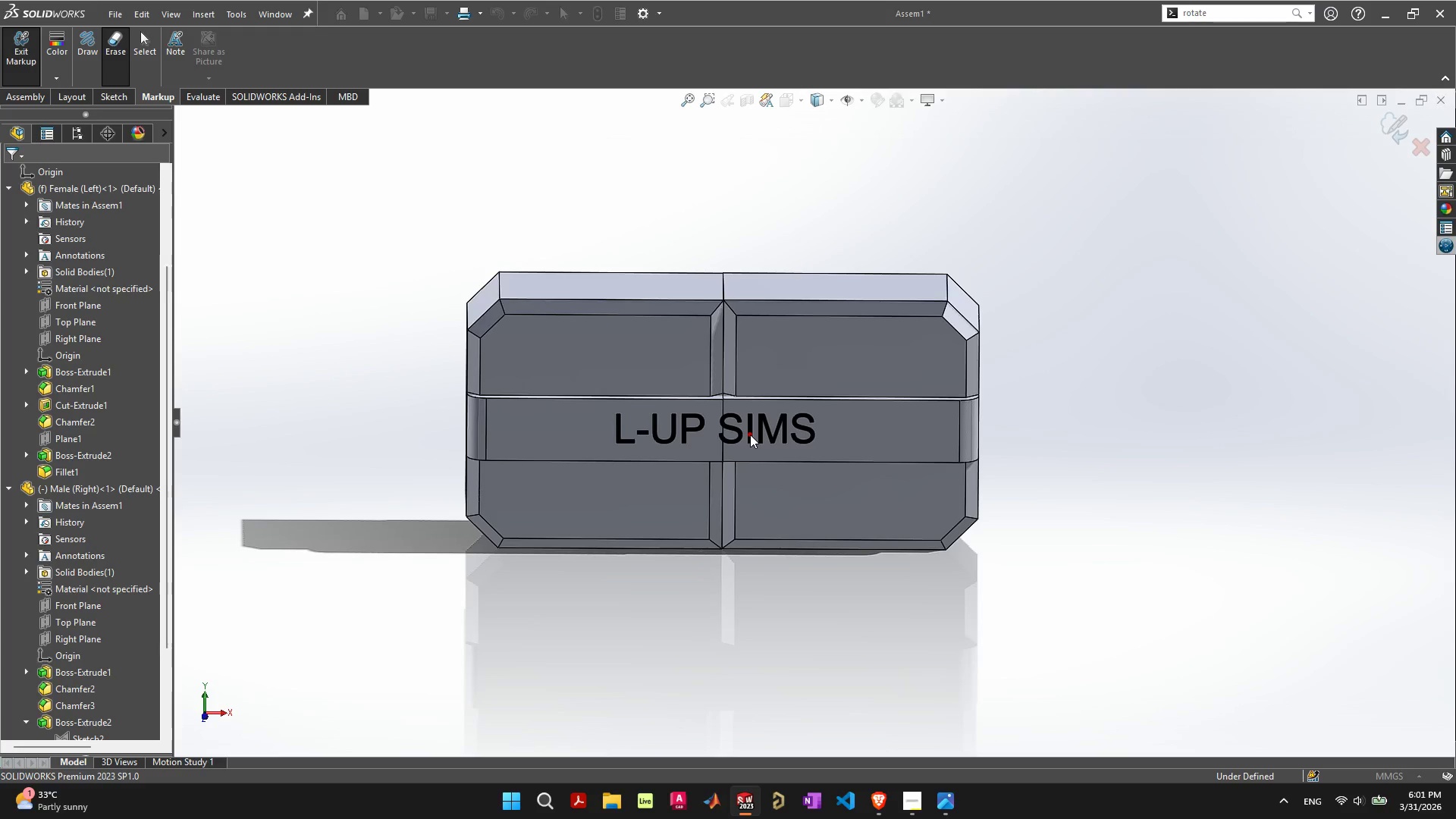 
left_click([750, 435])
 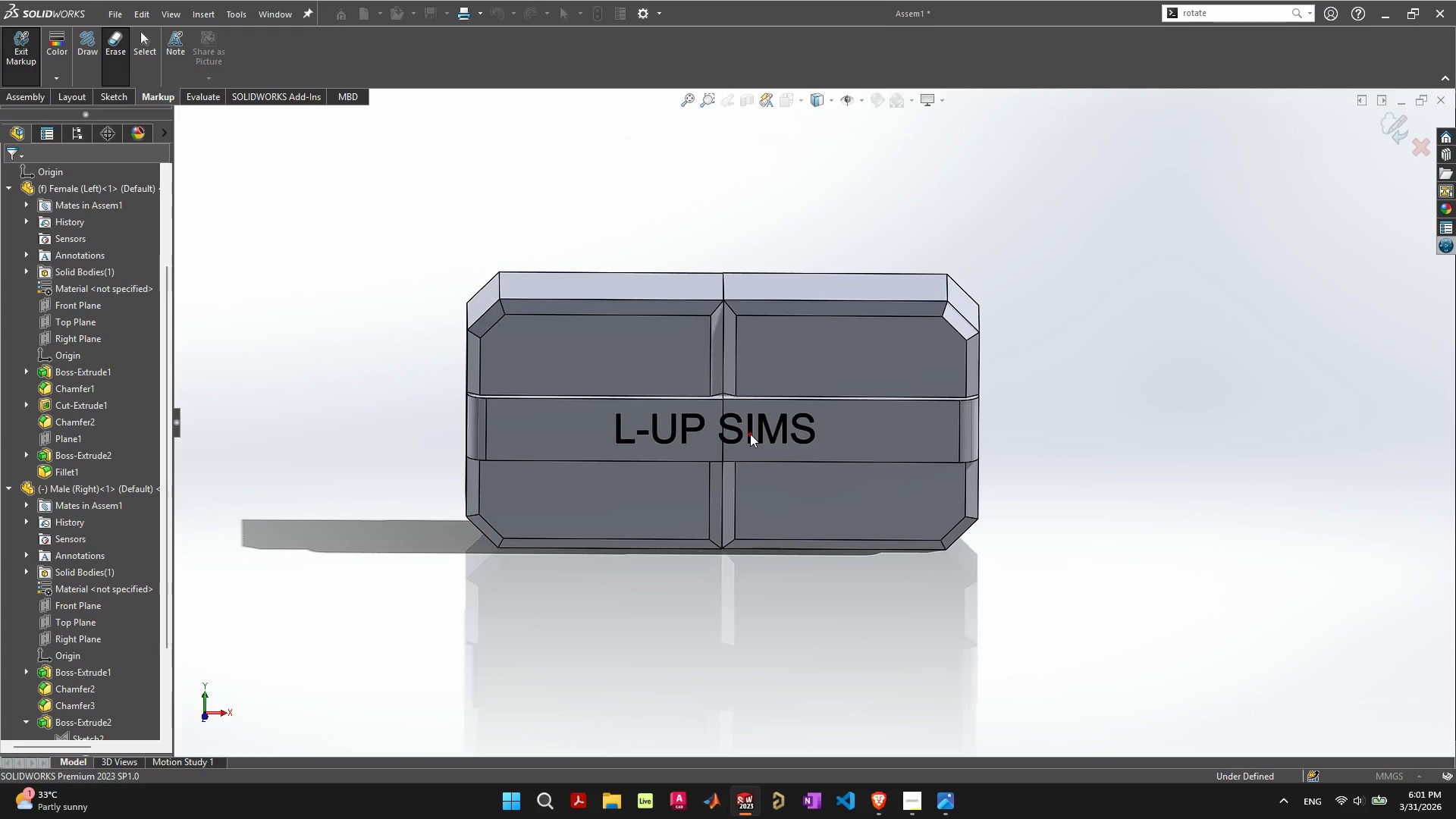 
left_click([752, 434])
 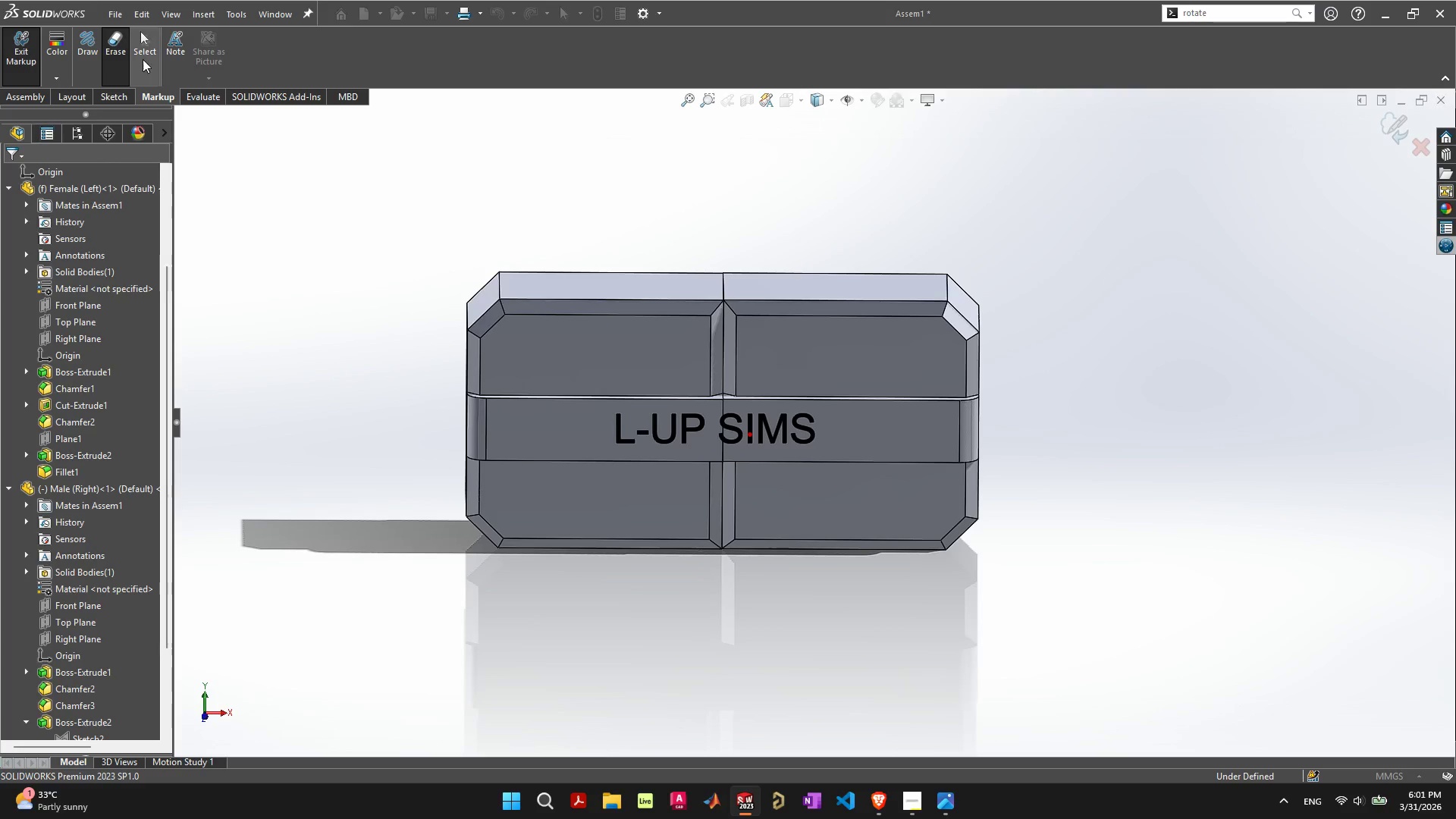 
left_click([144, 54])
 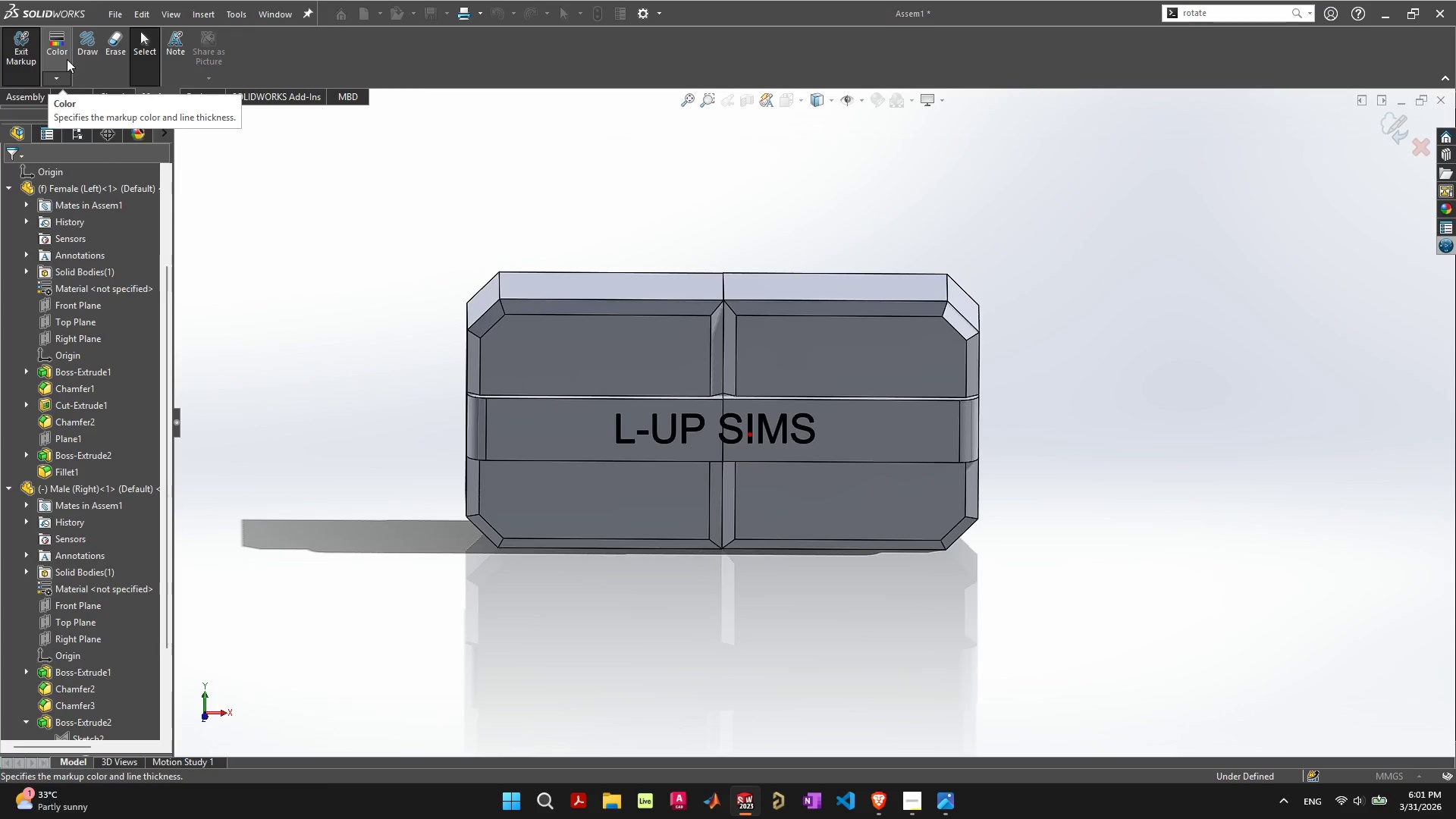 
mouse_move([168, 60])
 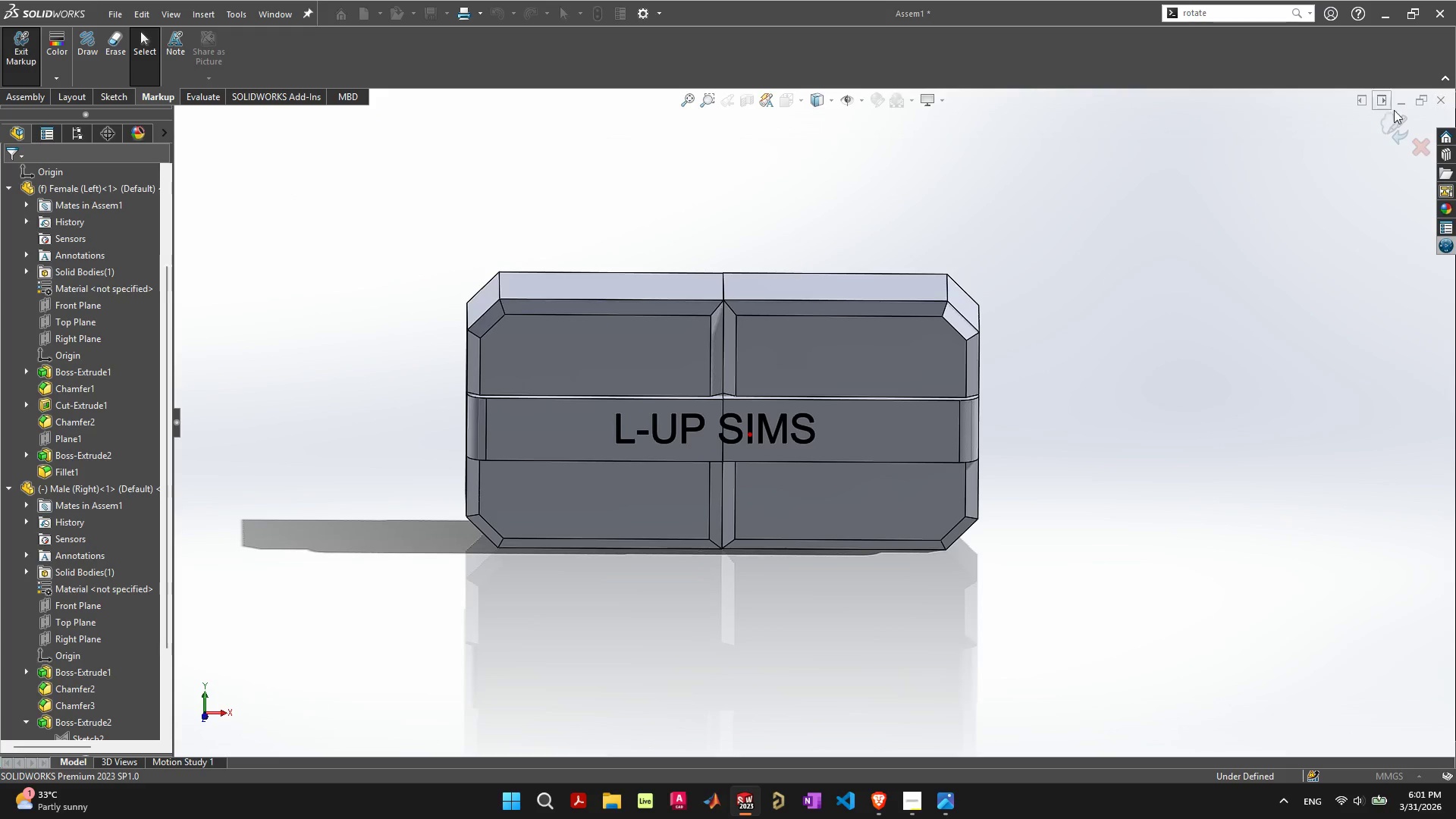 
left_click([1395, 129])
 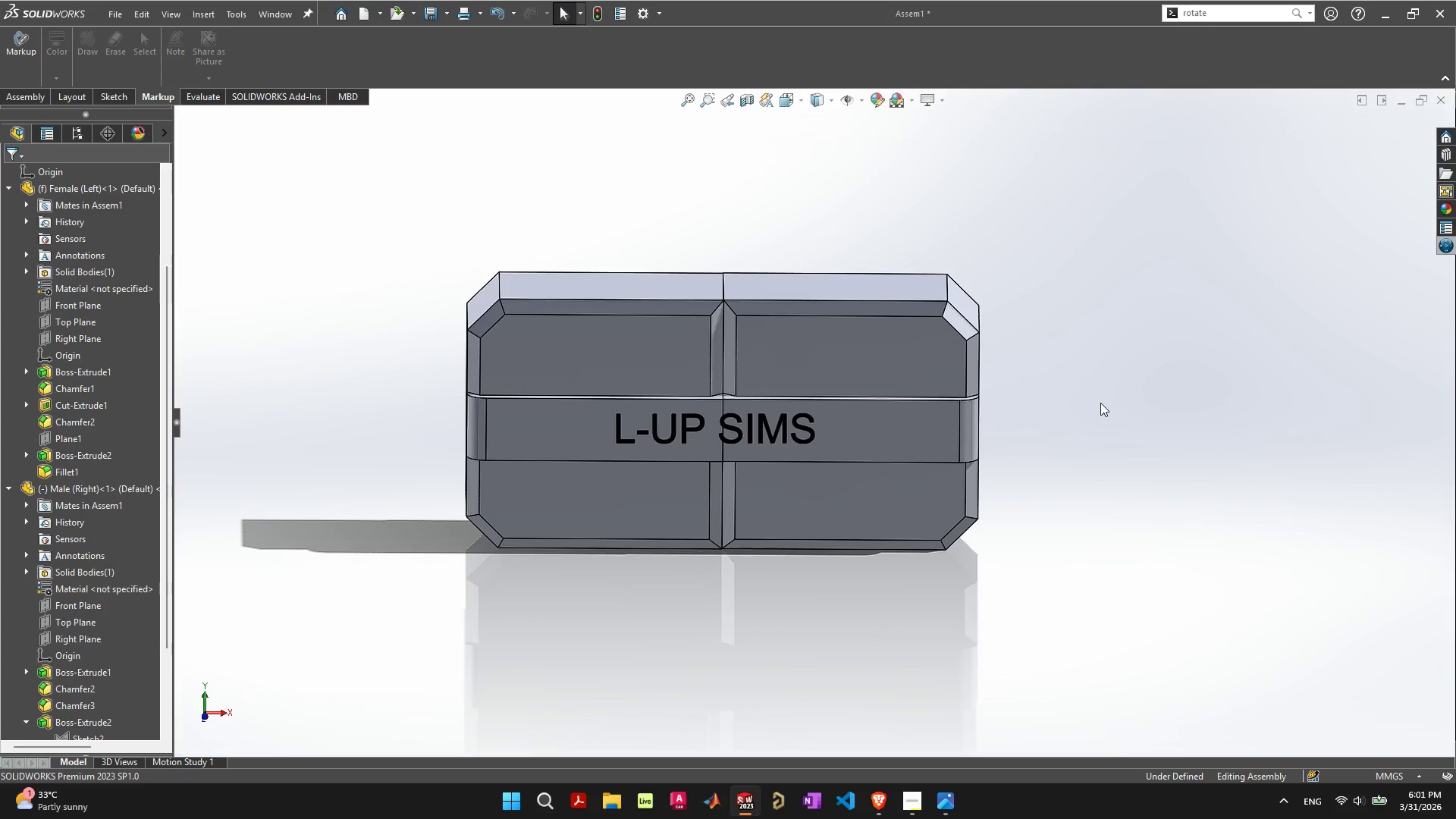 
left_click([1100, 403])
 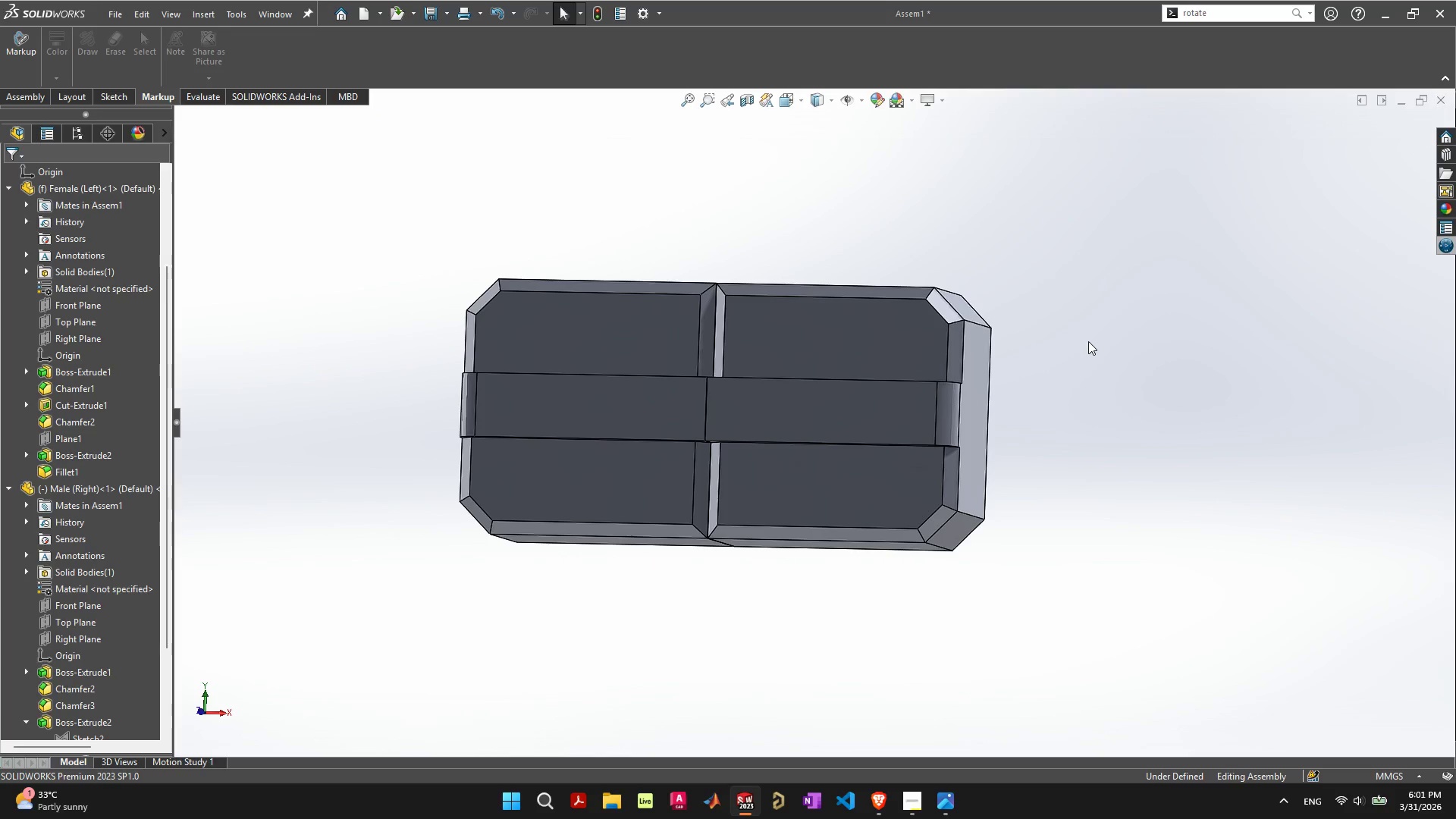 
wait(5.14)
 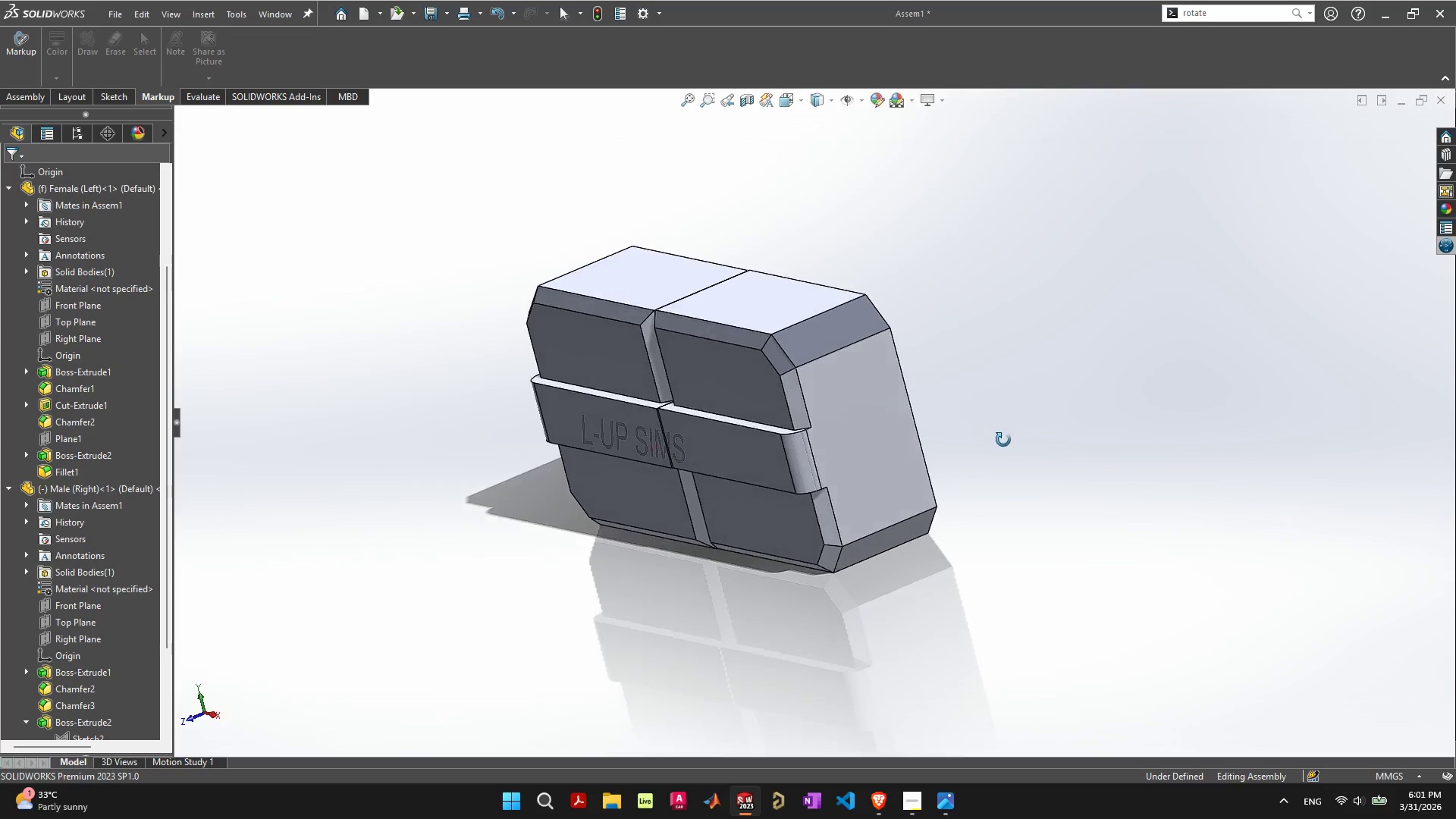 
scroll: coordinate [78, 618], scroll_direction: down, amount: 10.0
 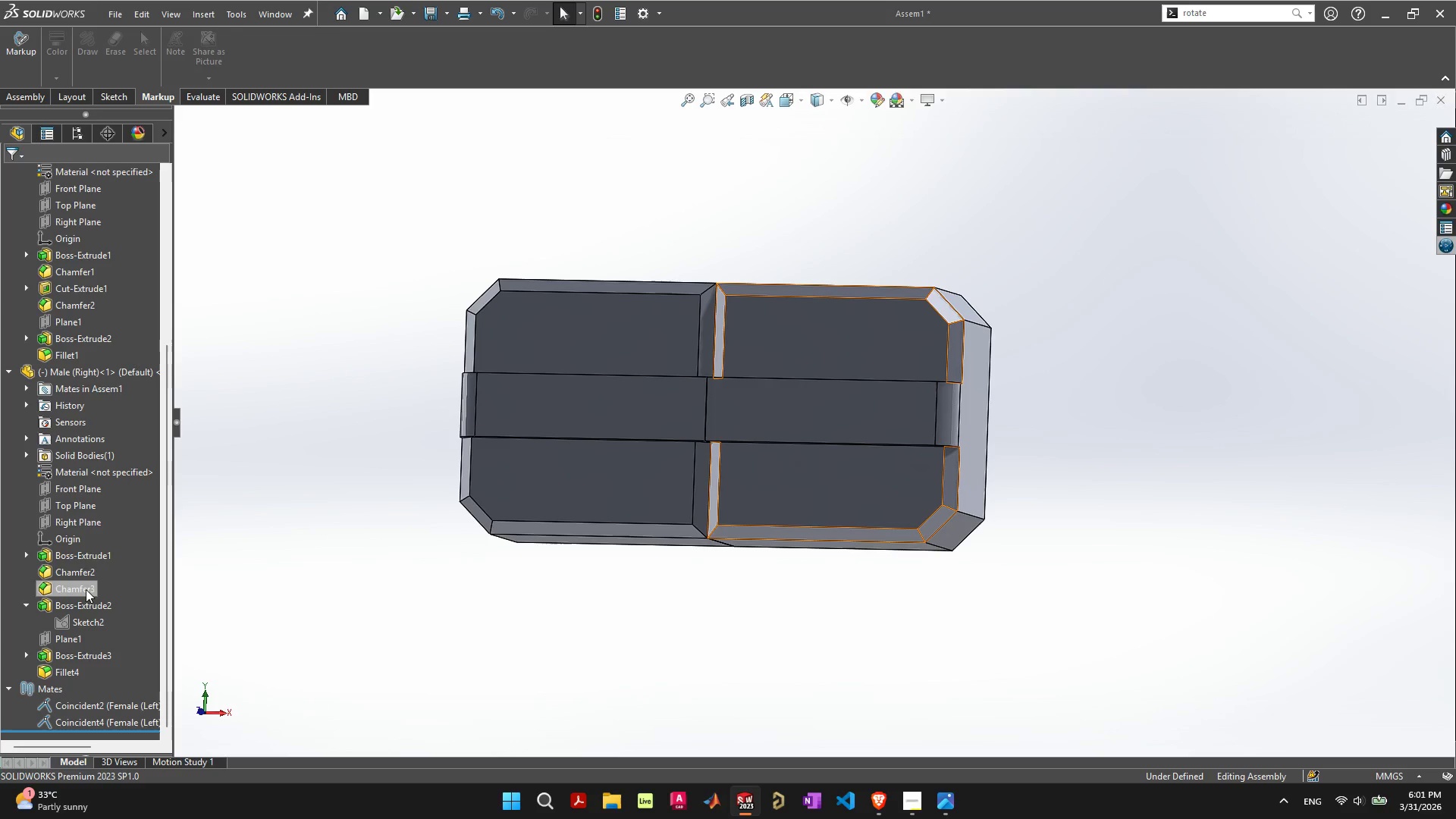 
scroll: coordinate [233, 287], scroll_direction: none, amount: 0.0
 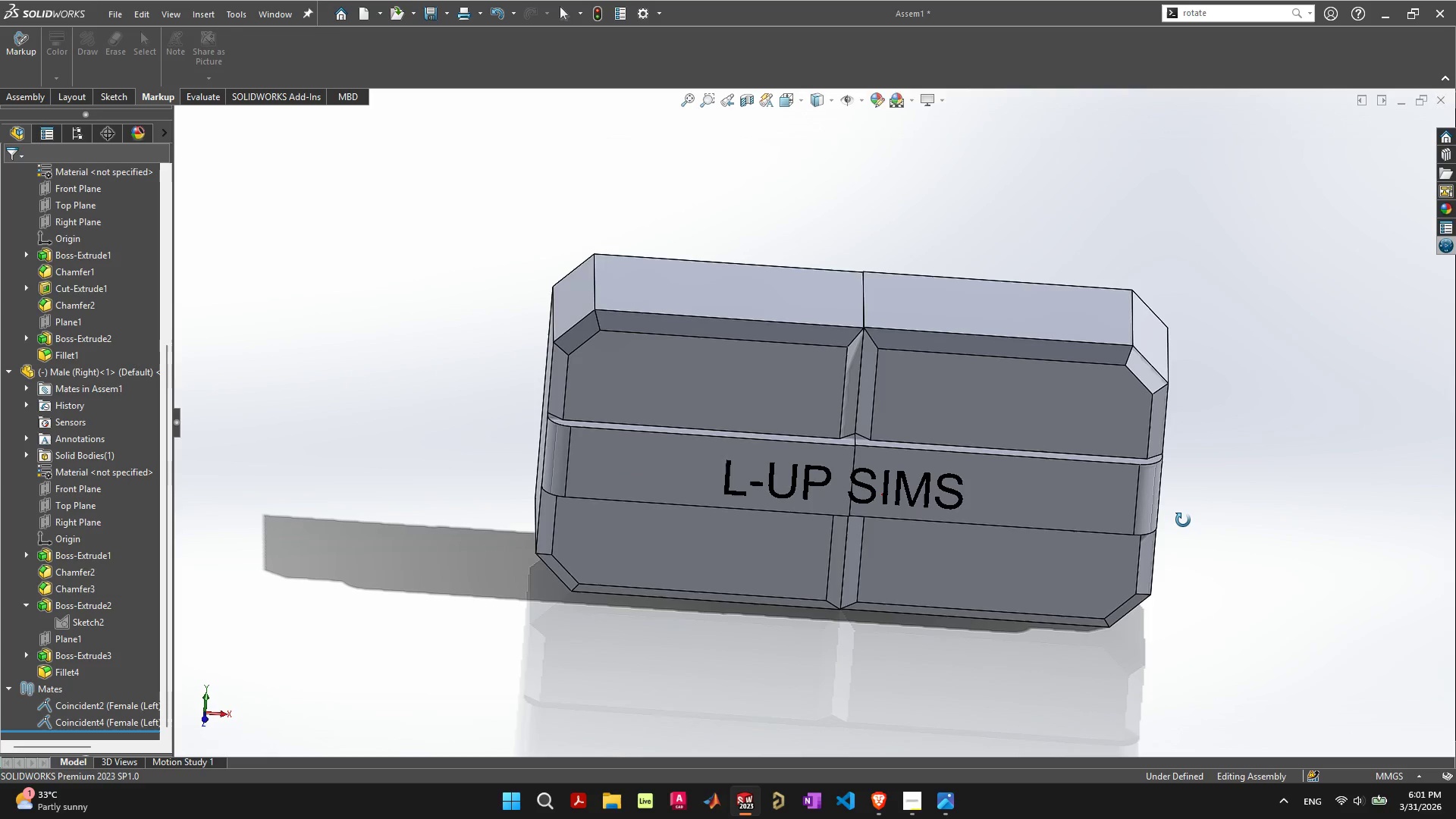 
left_click([961, 495])
 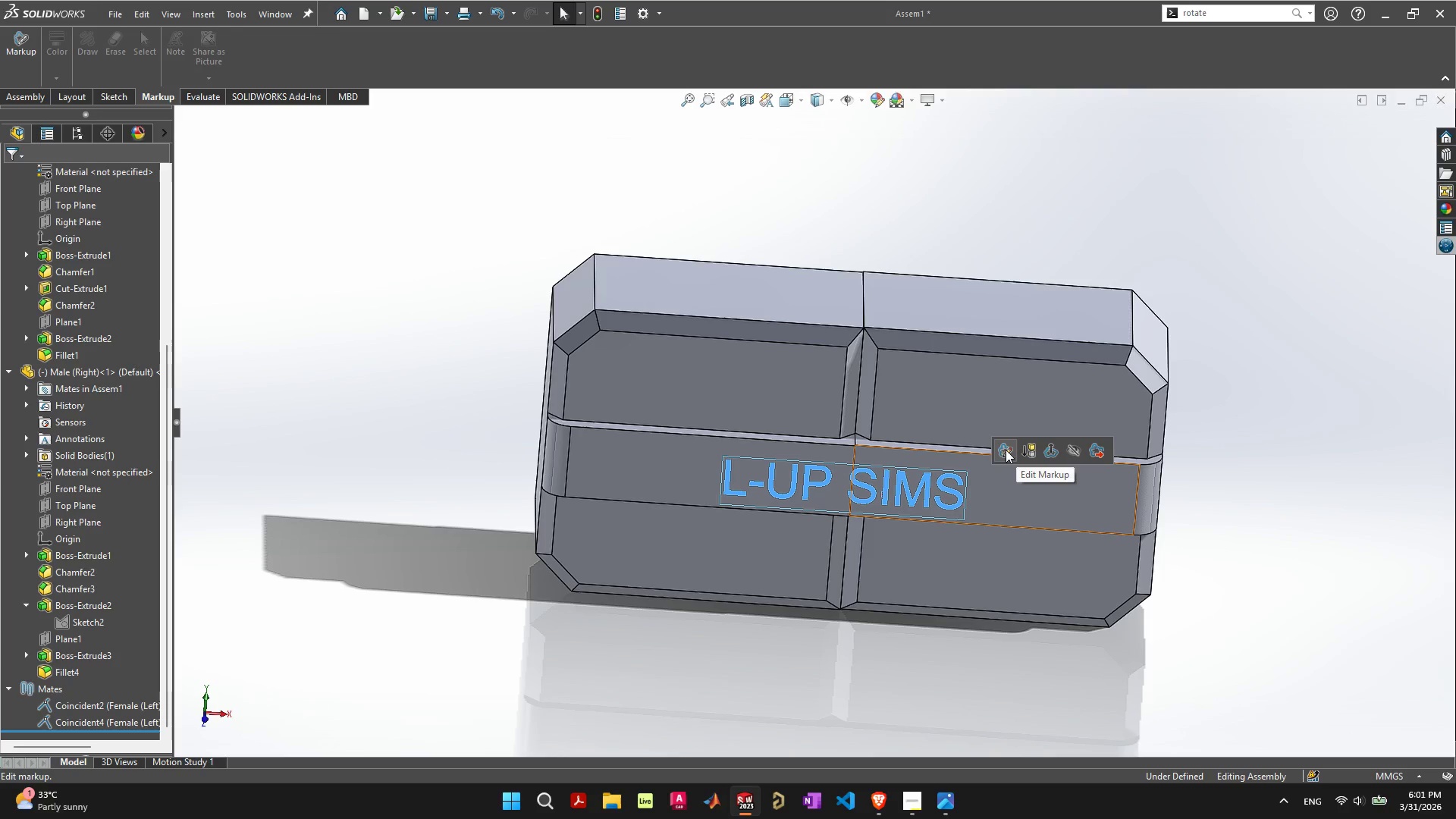 
wait(6.45)
 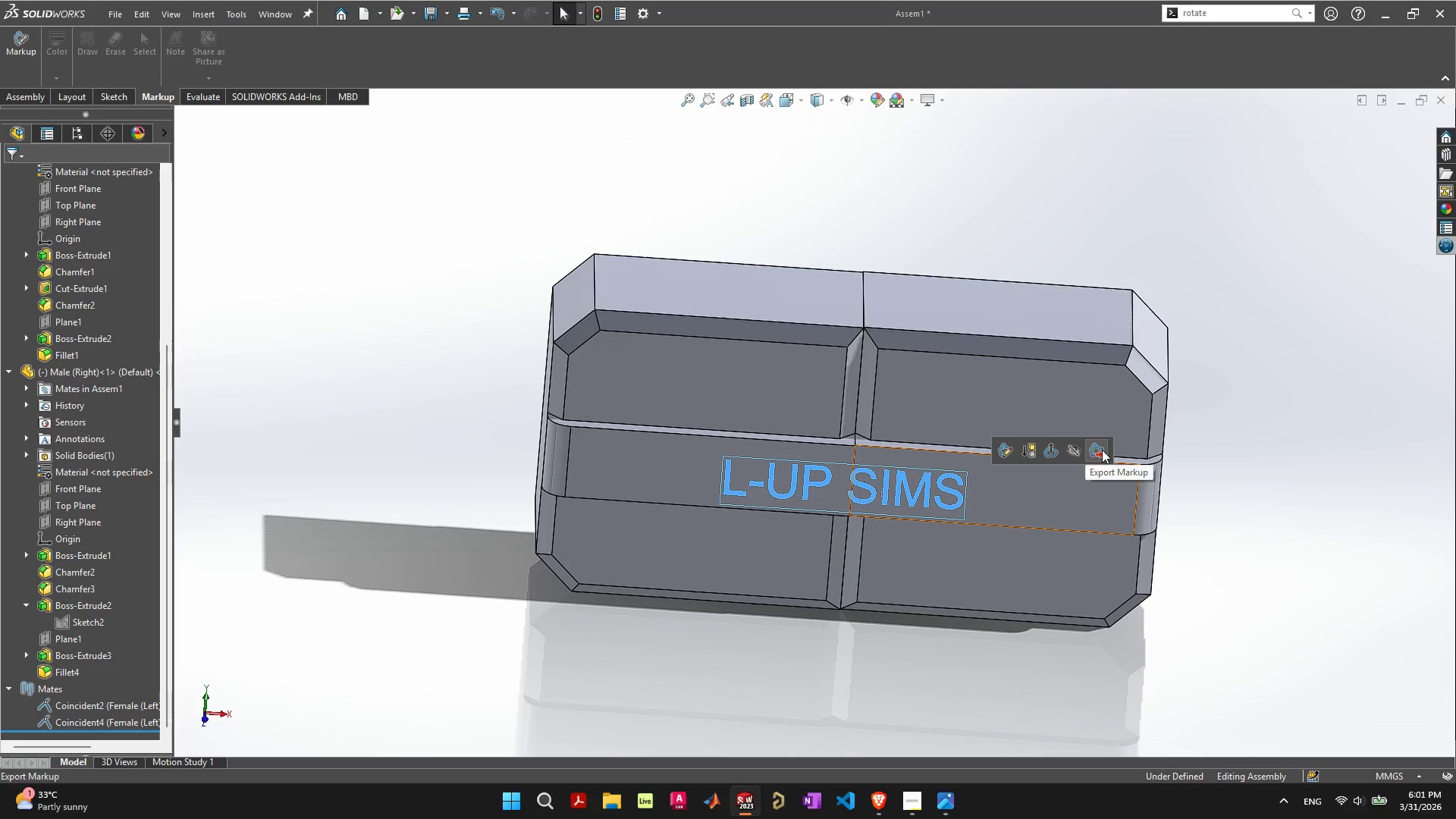 
key(Delete)
 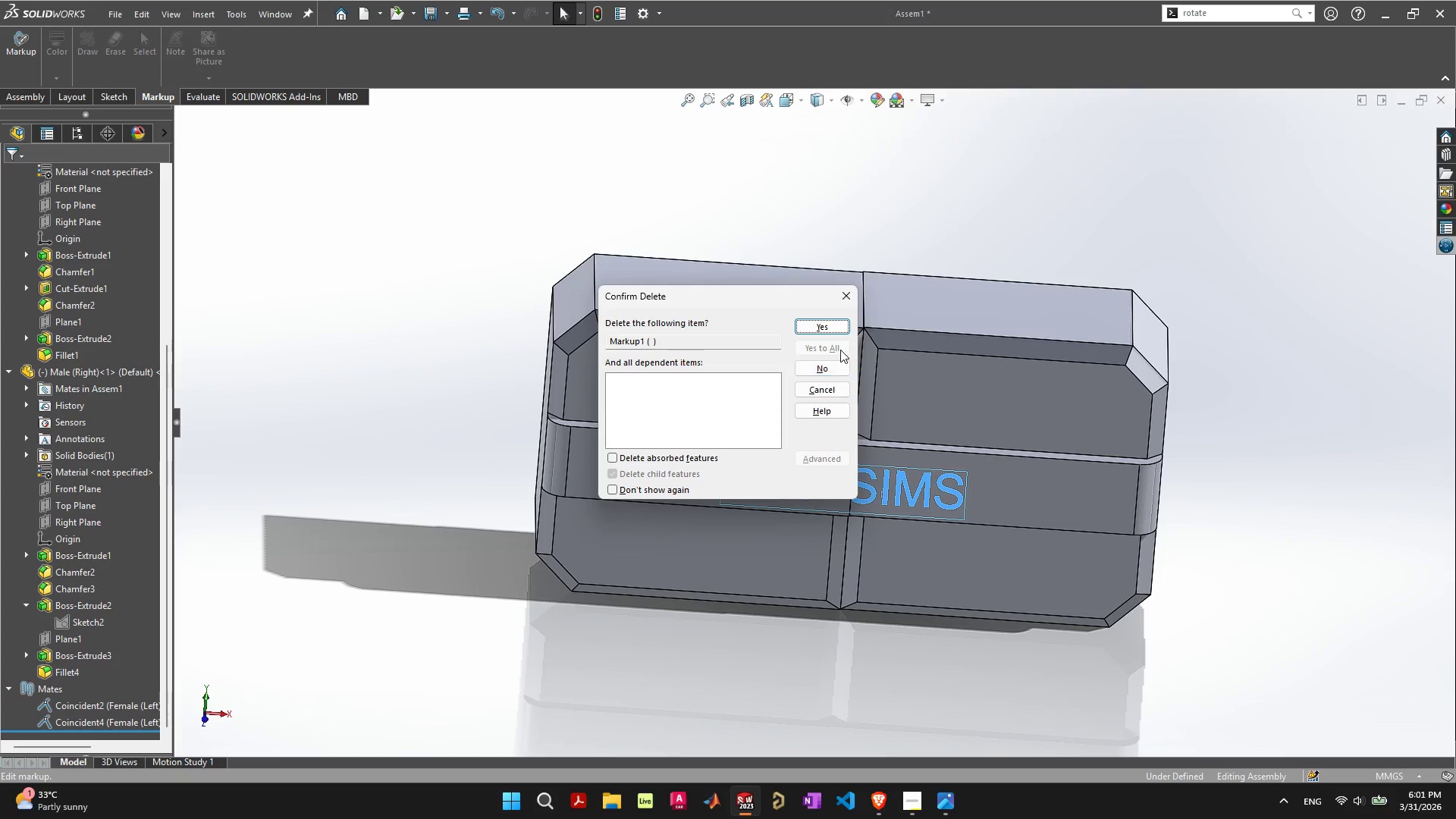 
left_click([835, 322])
 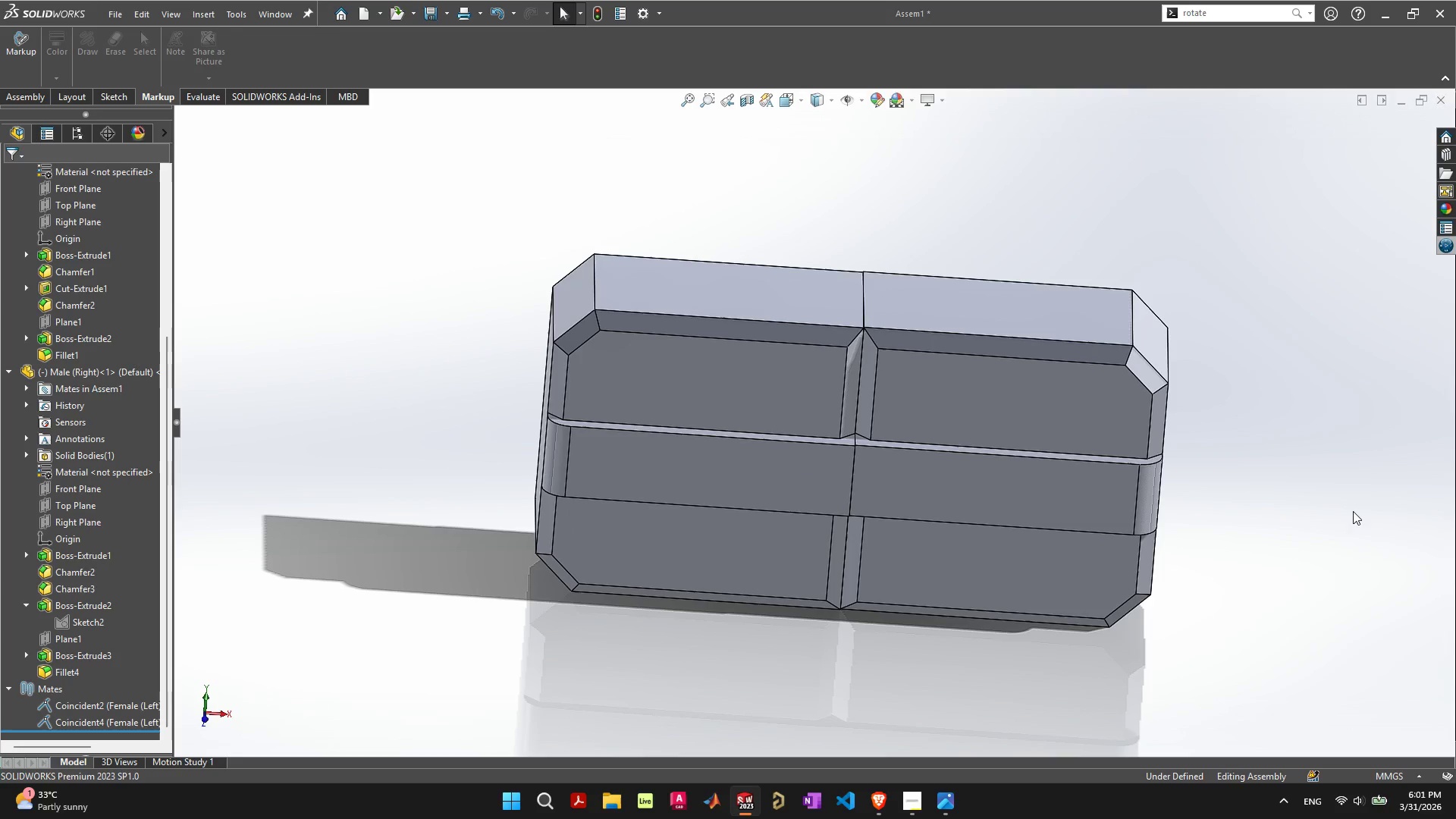 
mouse_move([993, 480])
 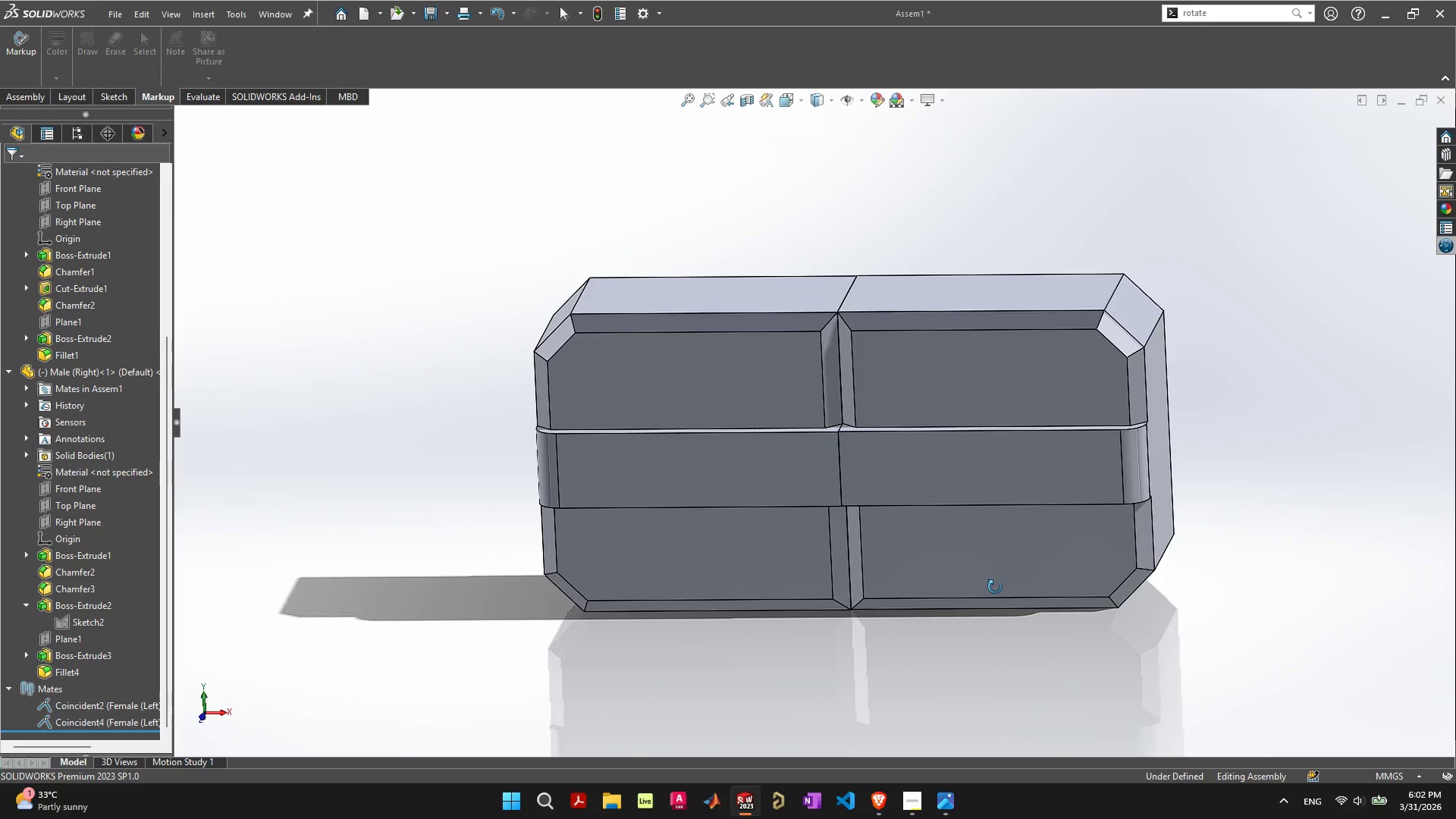 
wait(19.39)
 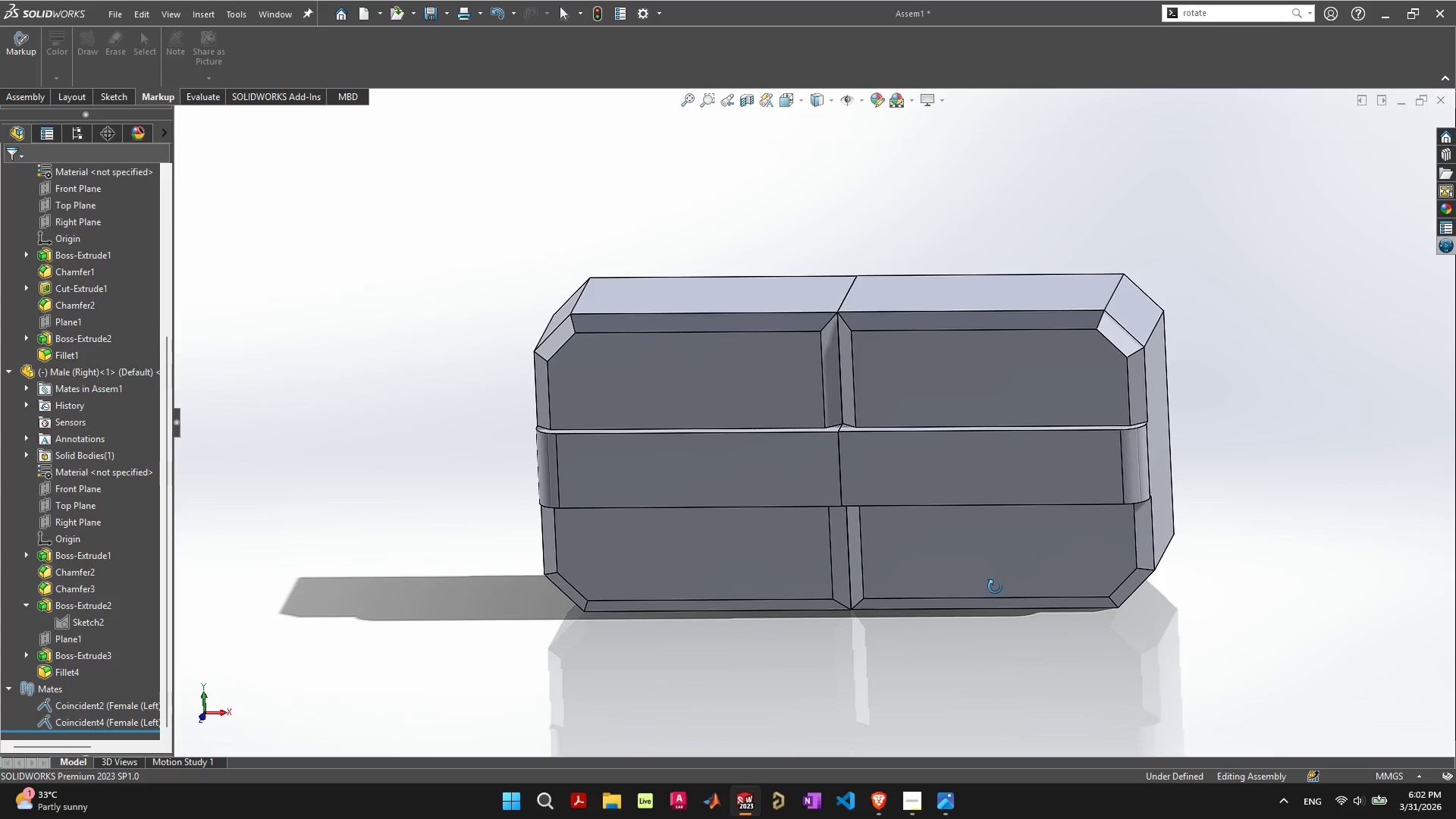 
left_click([647, 388])
 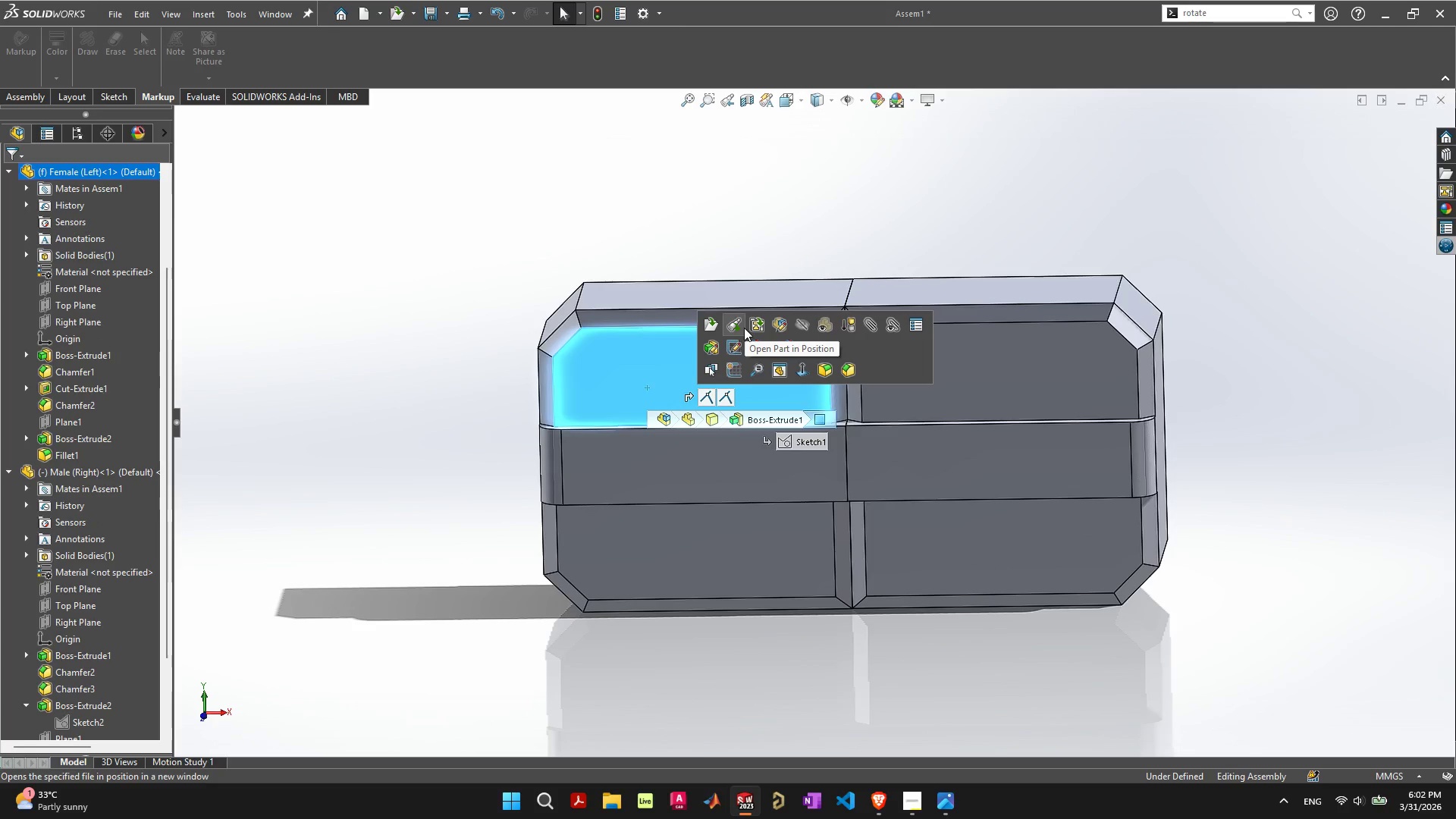 
left_click([737, 321])
 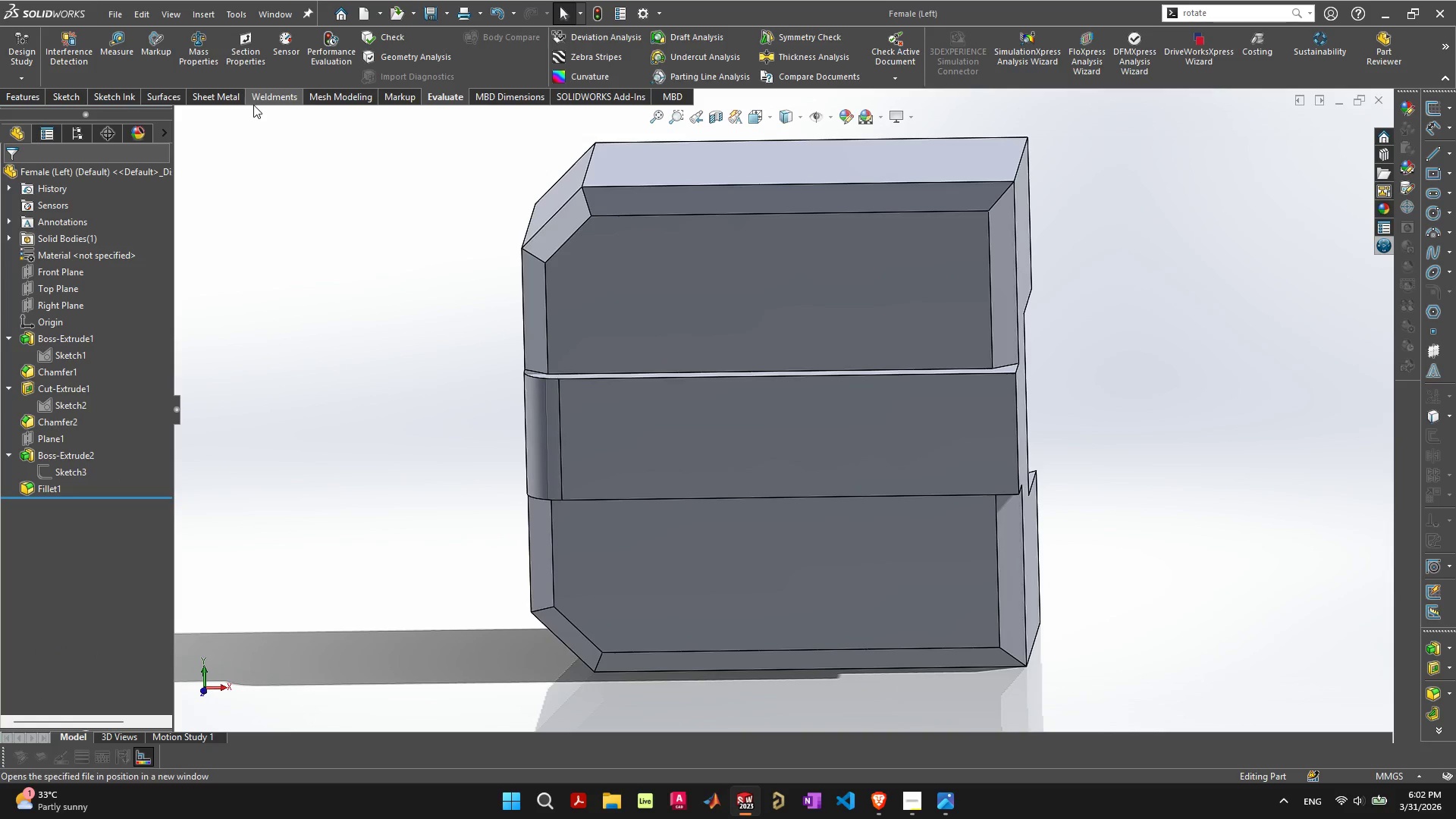 
left_click([70, 95])
 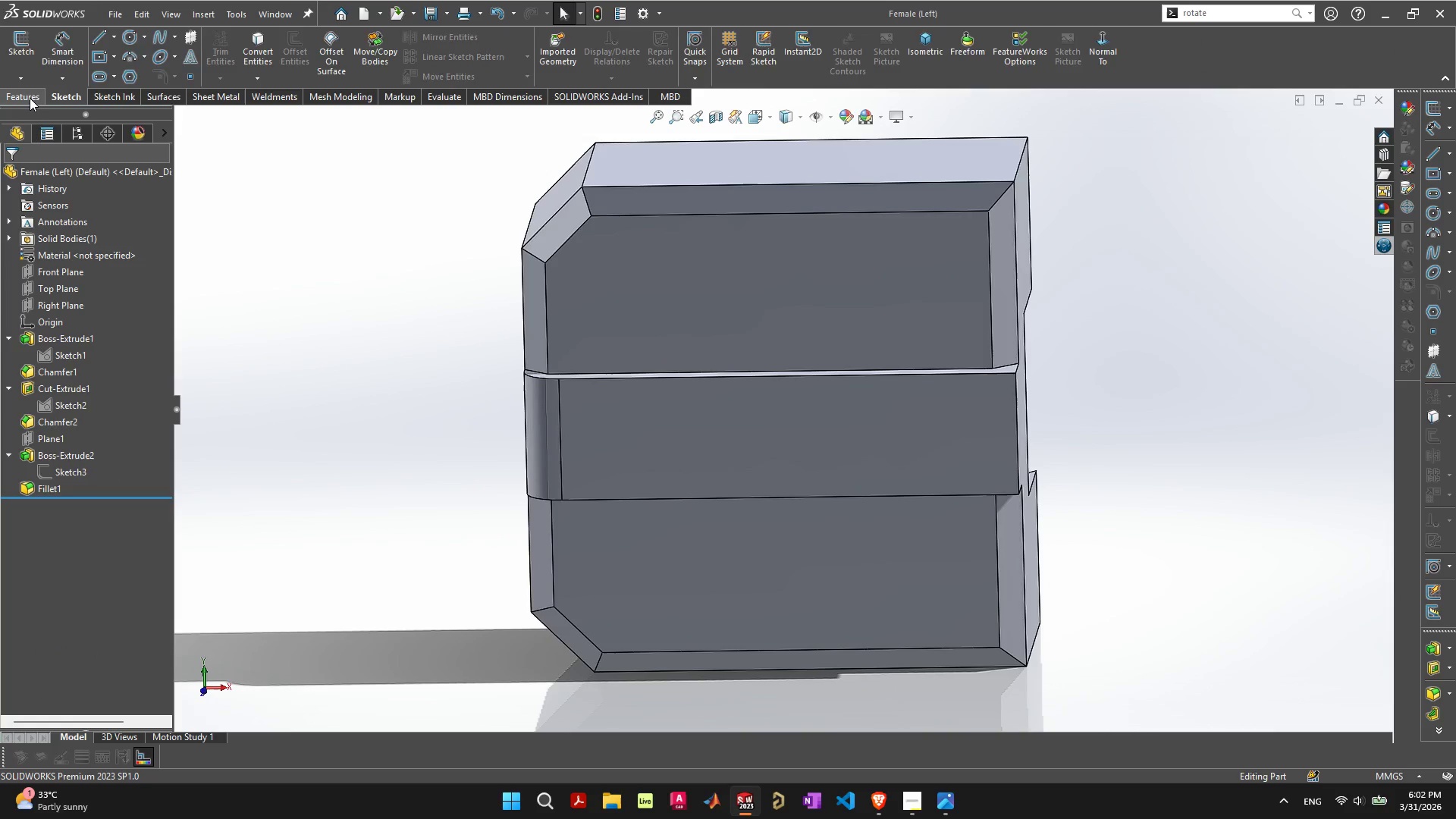 
left_click([30, 97])
 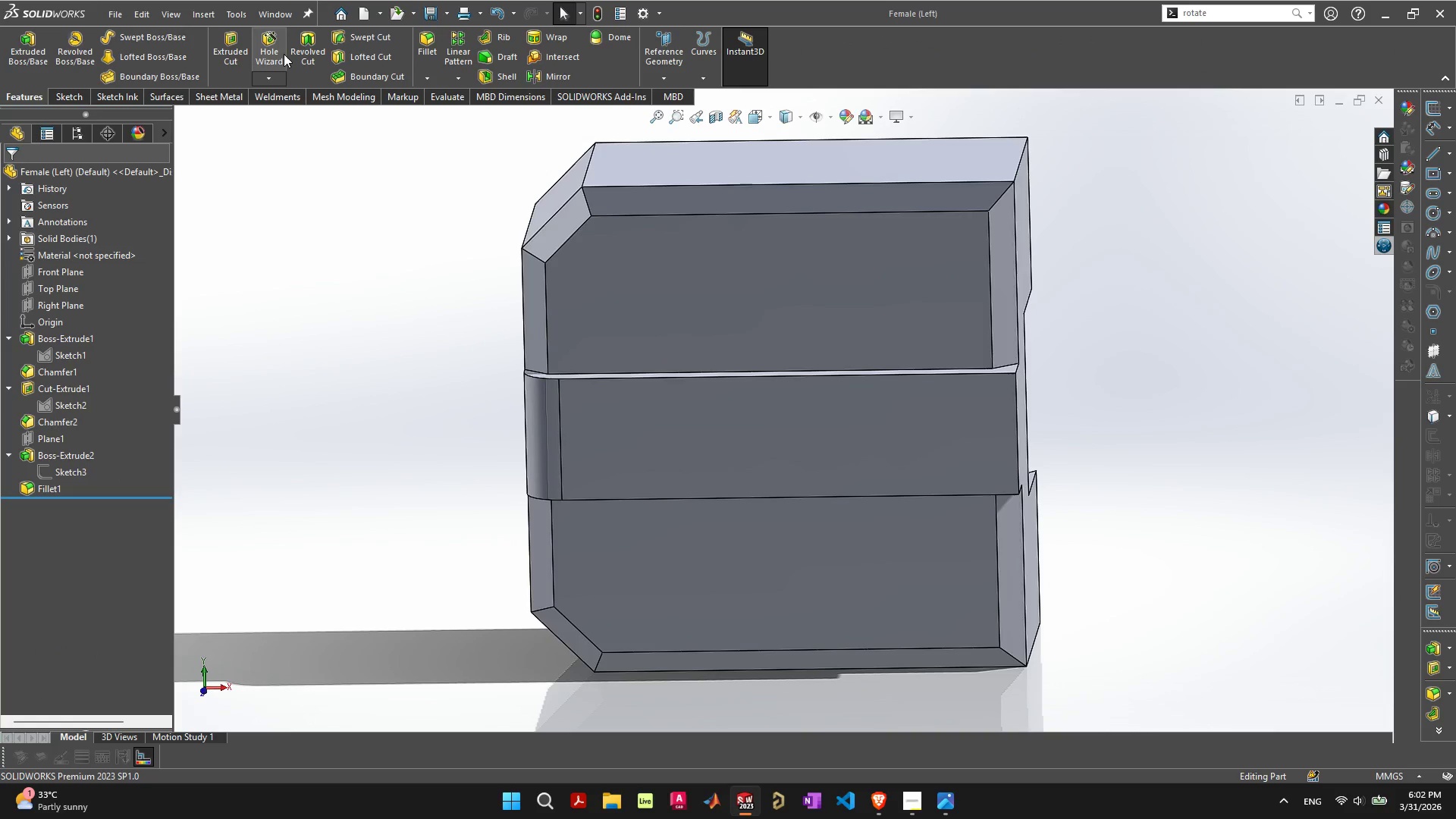 
left_click([268, 49])
 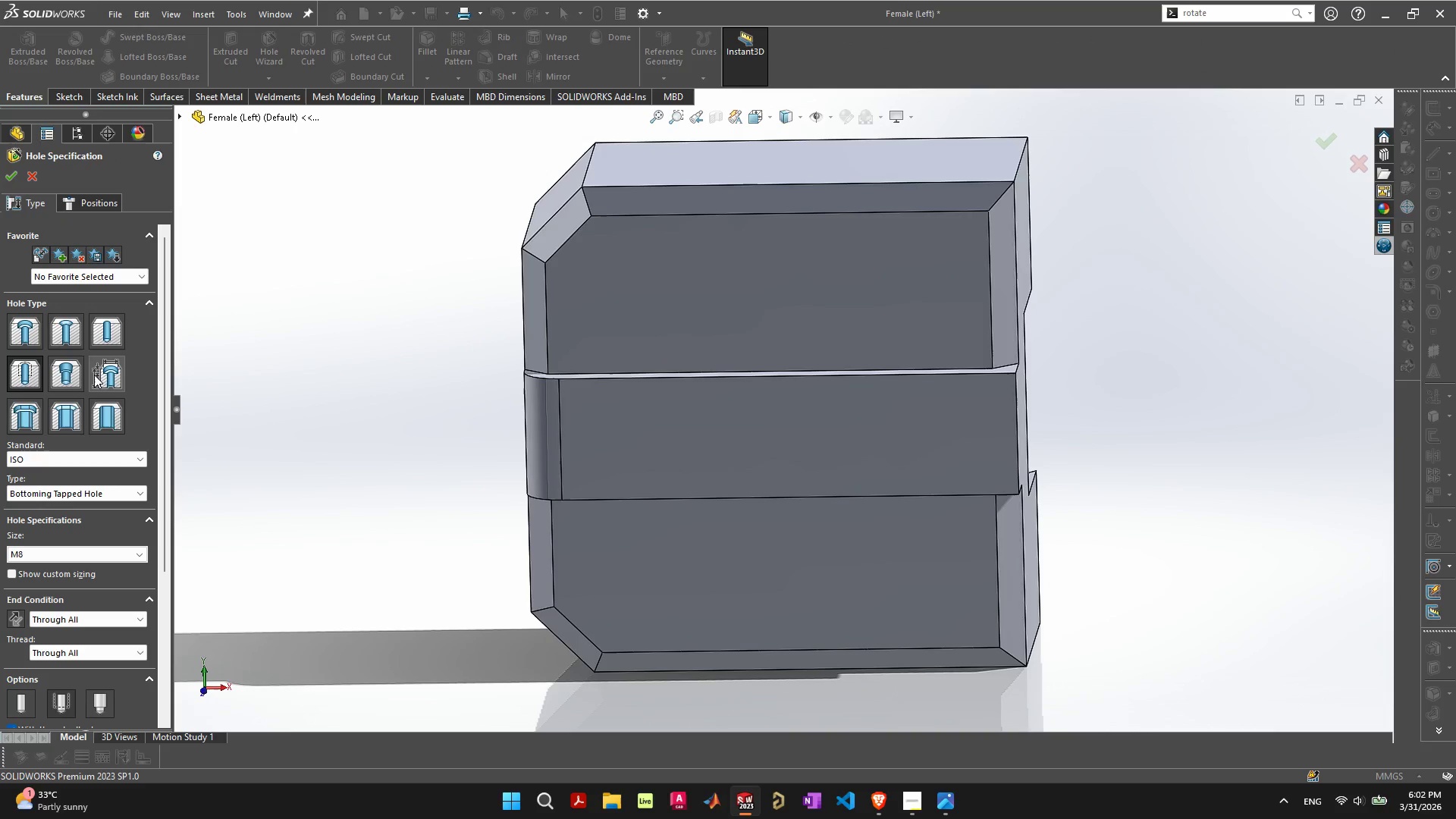 
wait(5.83)
 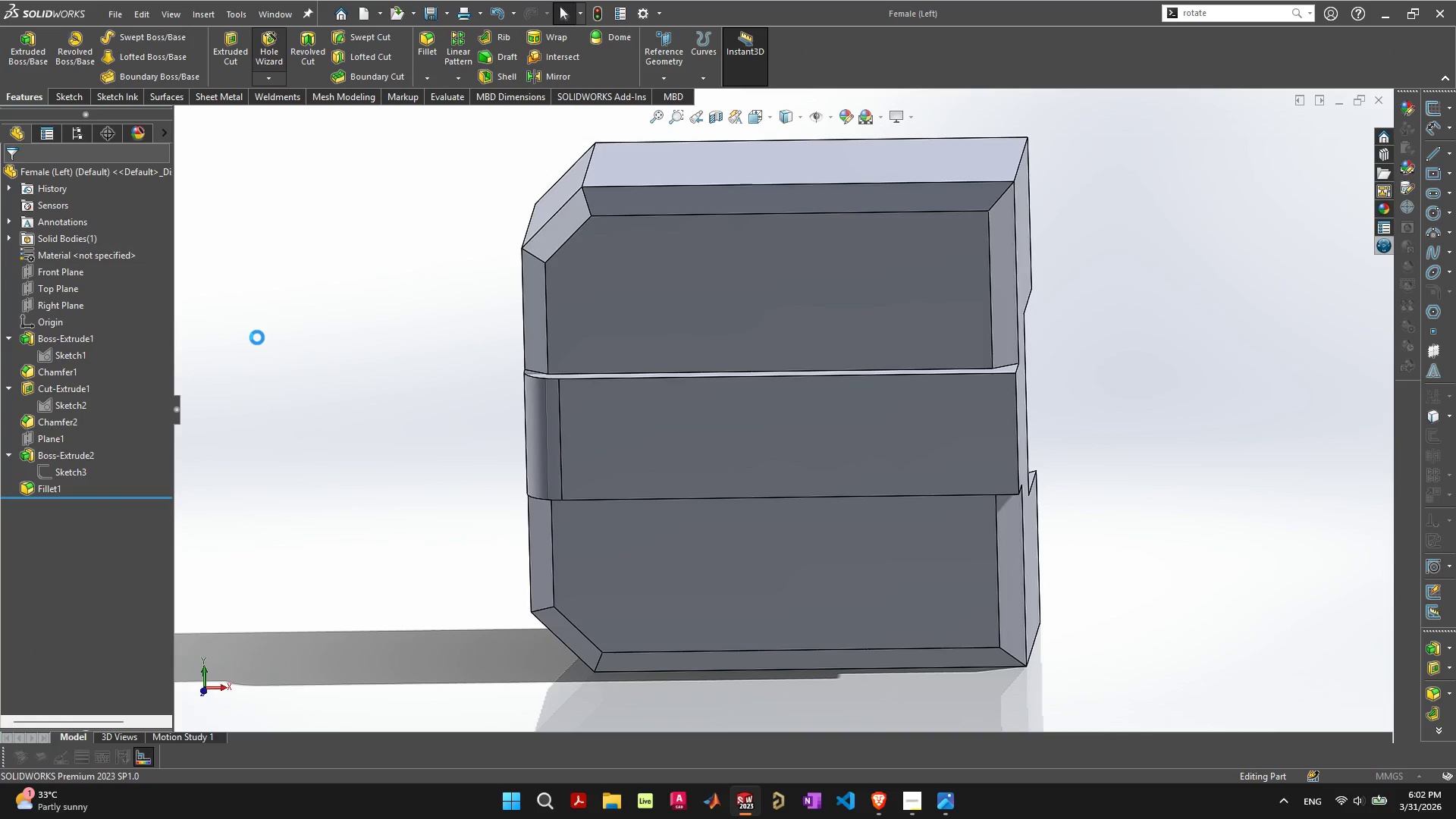 
left_click([68, 328])
 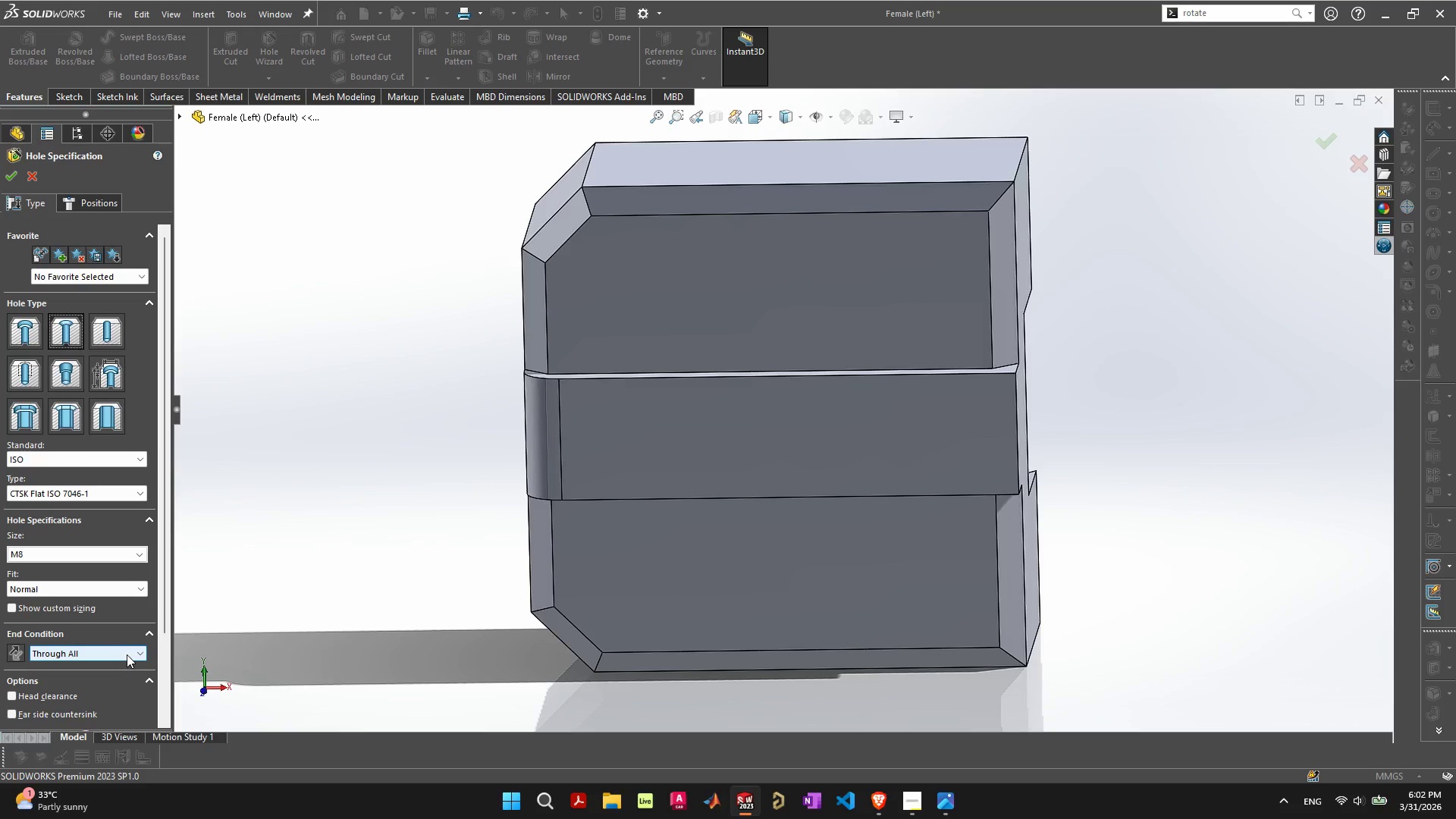 
wait(6.77)
 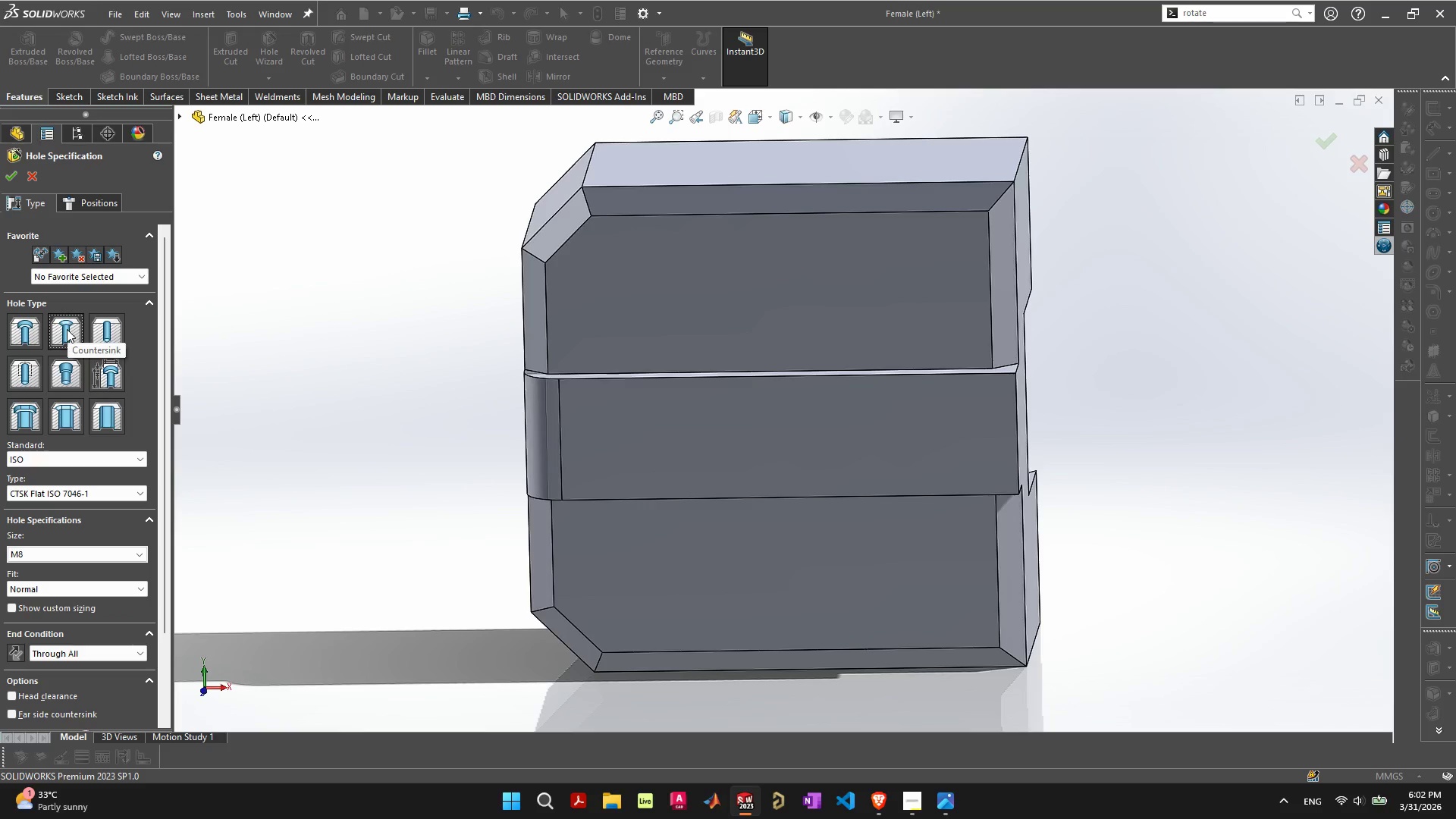 
left_click_drag(start_coordinate=[166, 470], to_coordinate=[168, 388])
 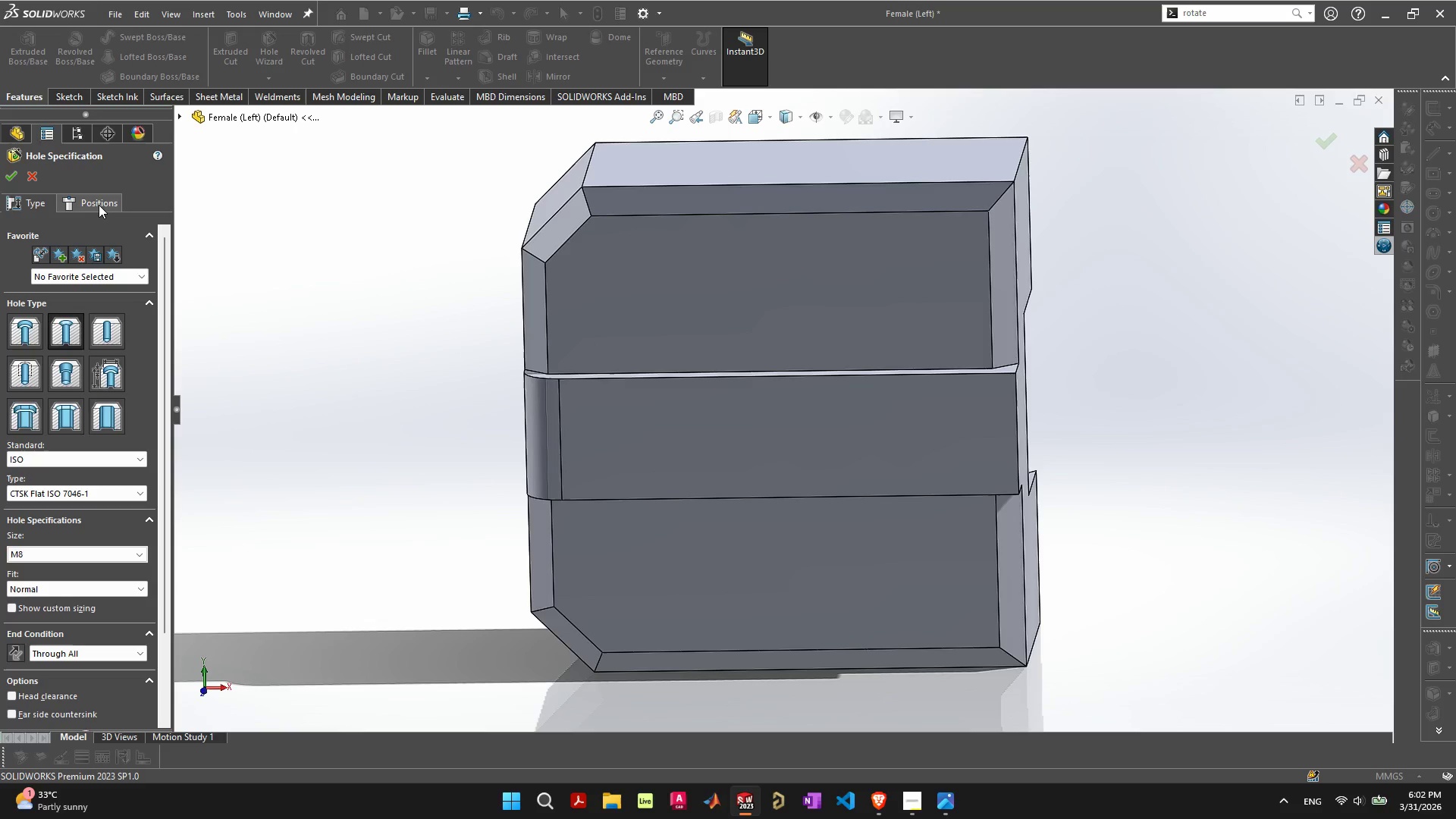 
left_click([99, 205])
 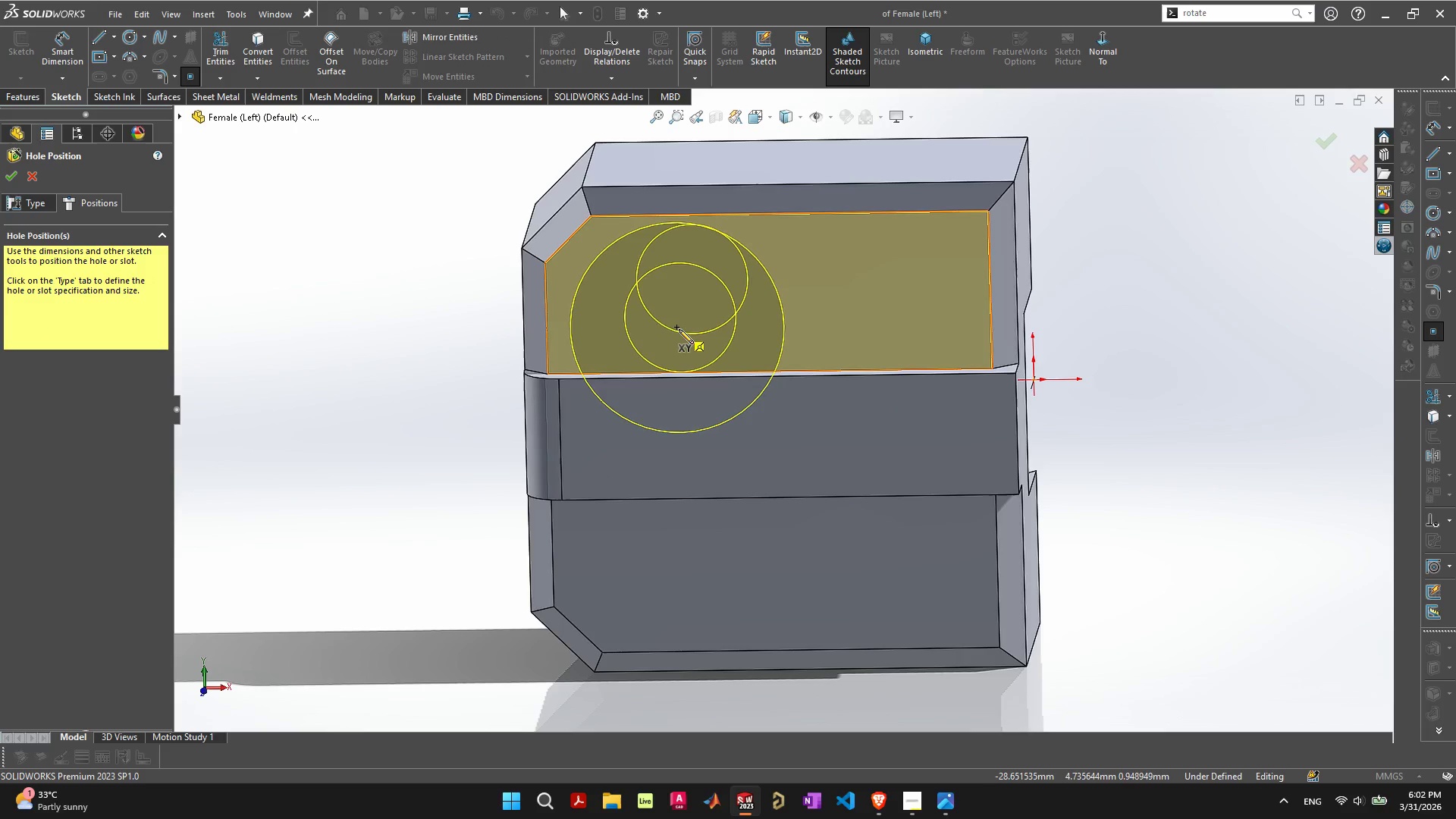 
scroll: coordinate [665, 329], scroll_direction: down, amount: 3.0
 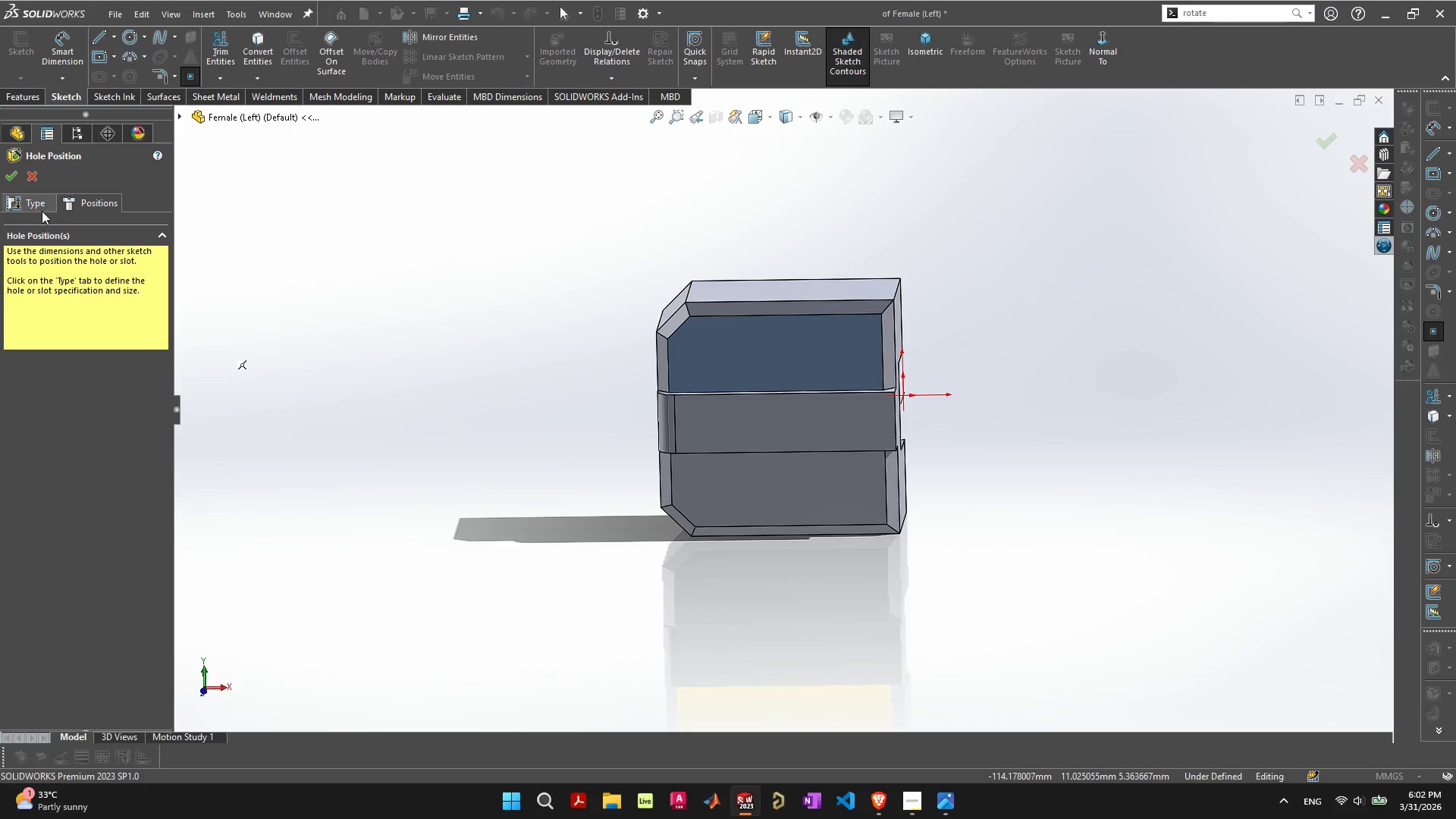 
left_click([33, 206])
 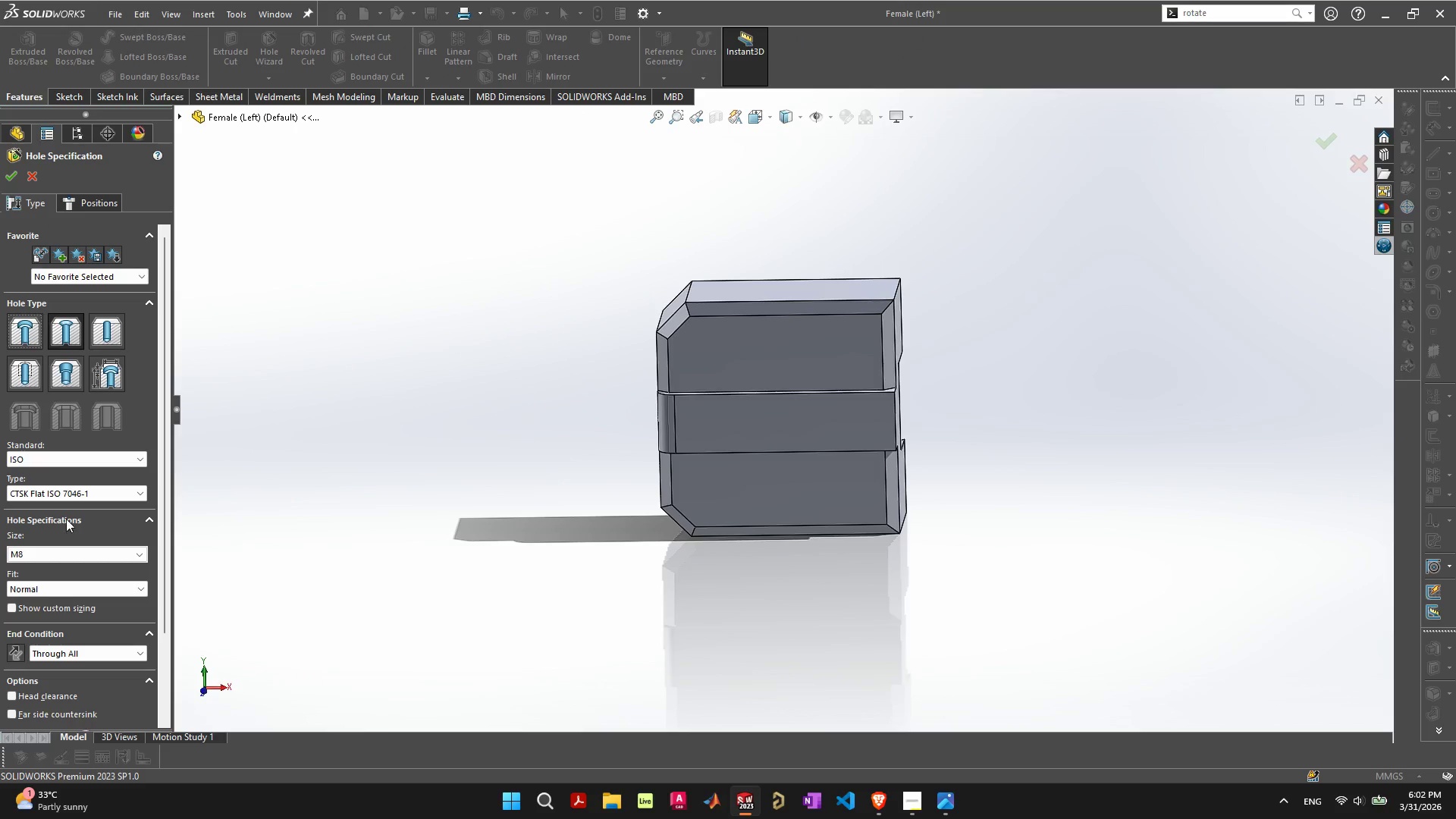 
left_click([70, 558])
 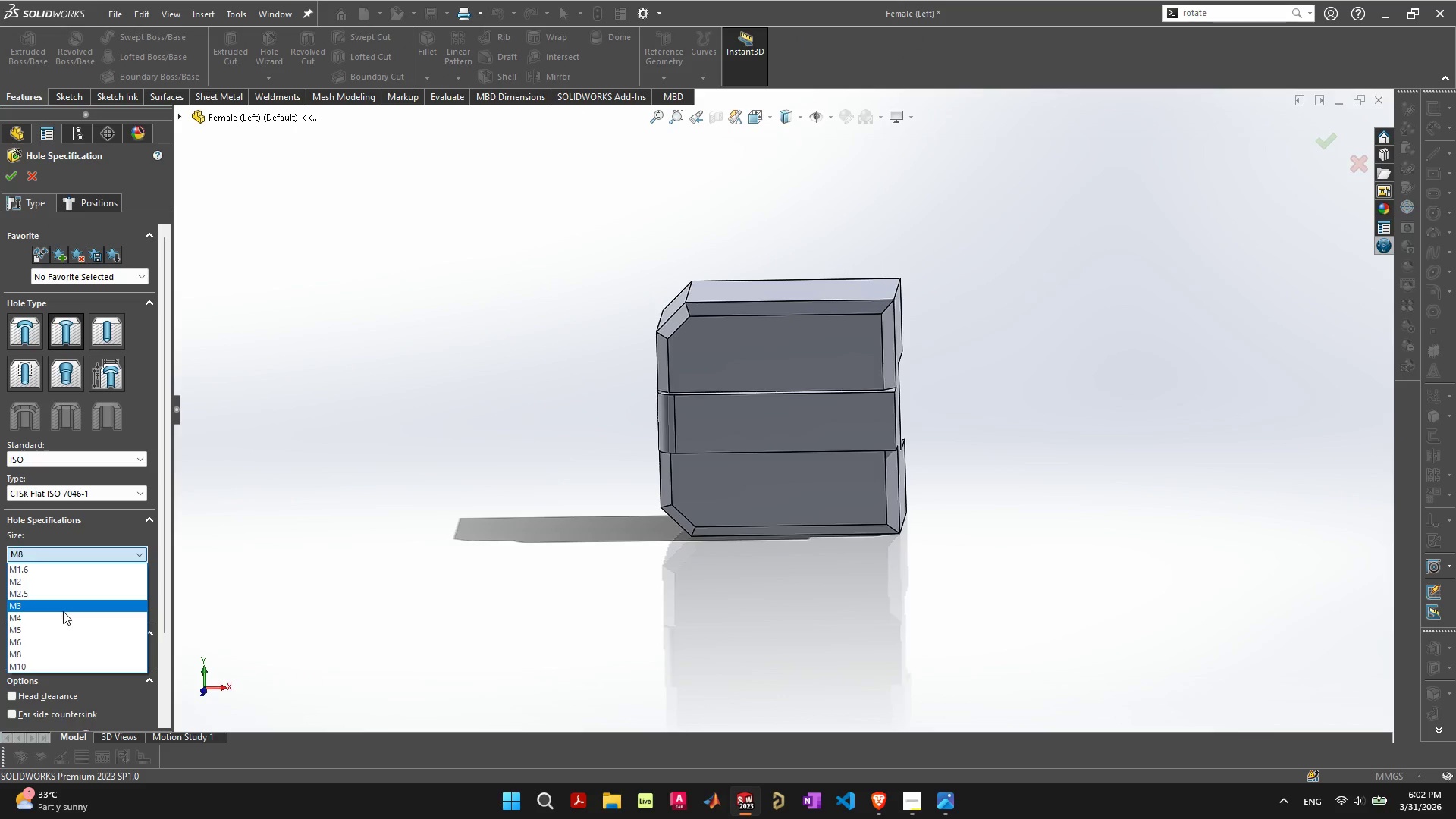 
left_click([63, 616])
 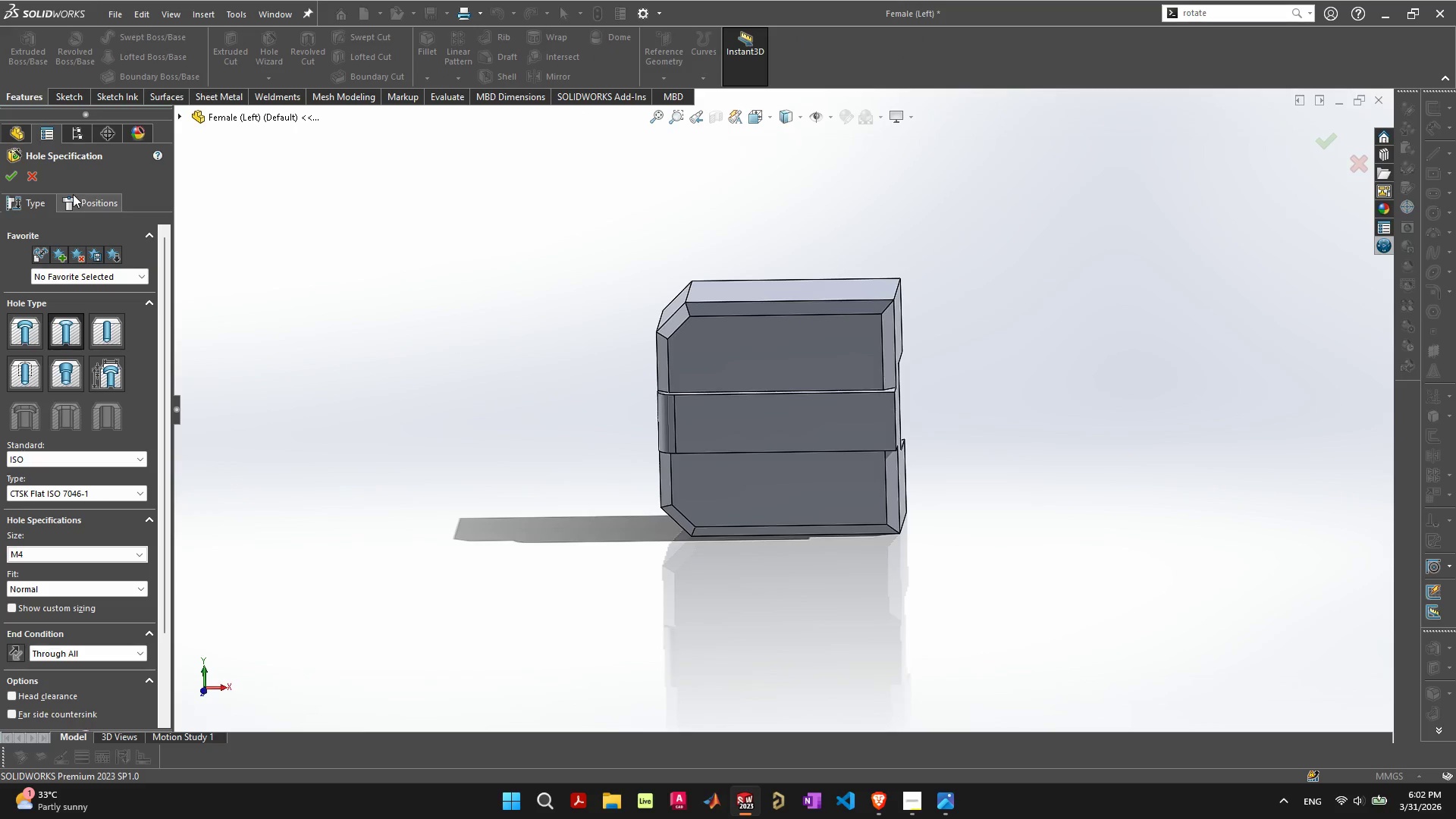 
left_click([90, 199])
 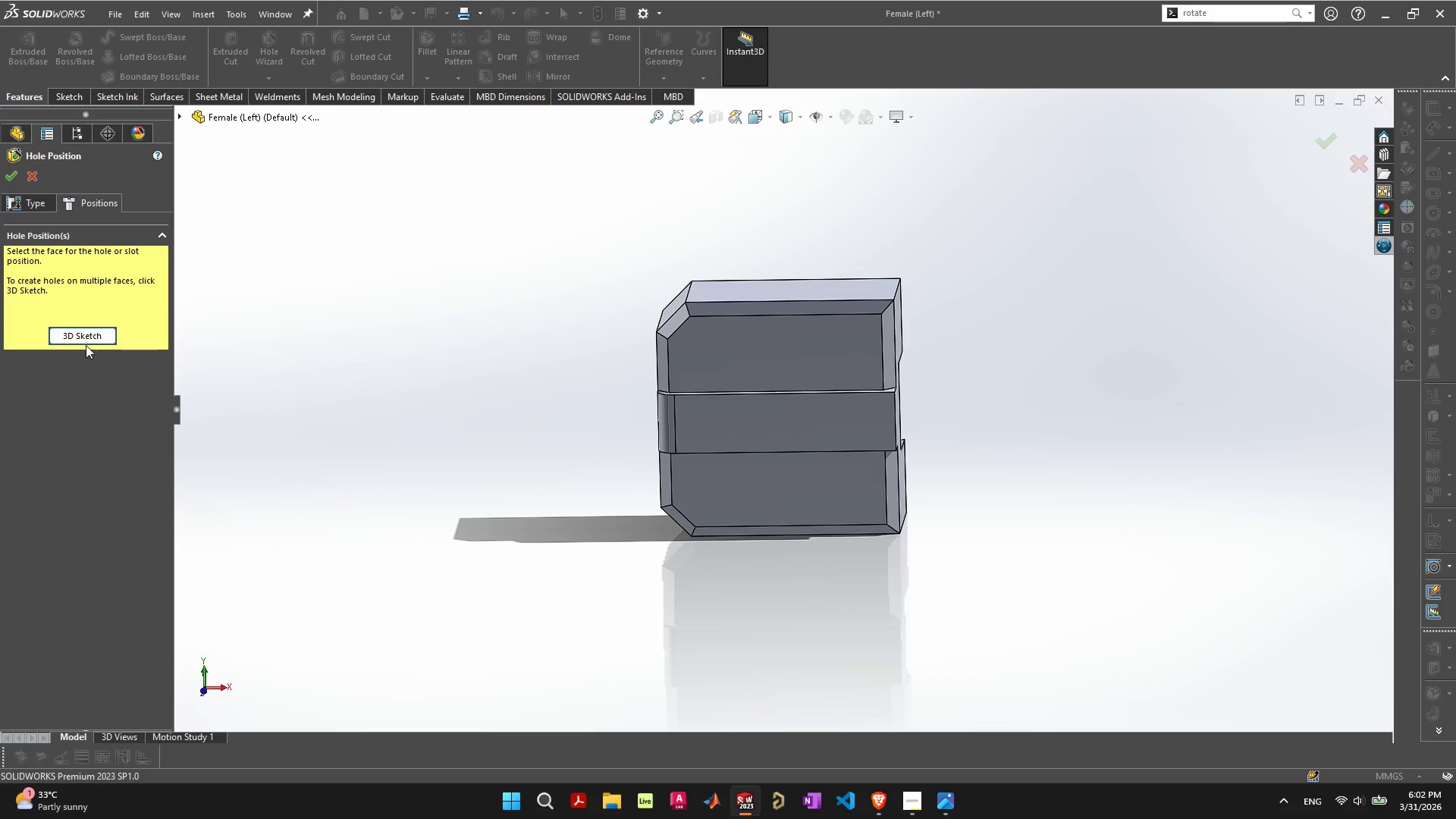 
left_click([89, 338])
 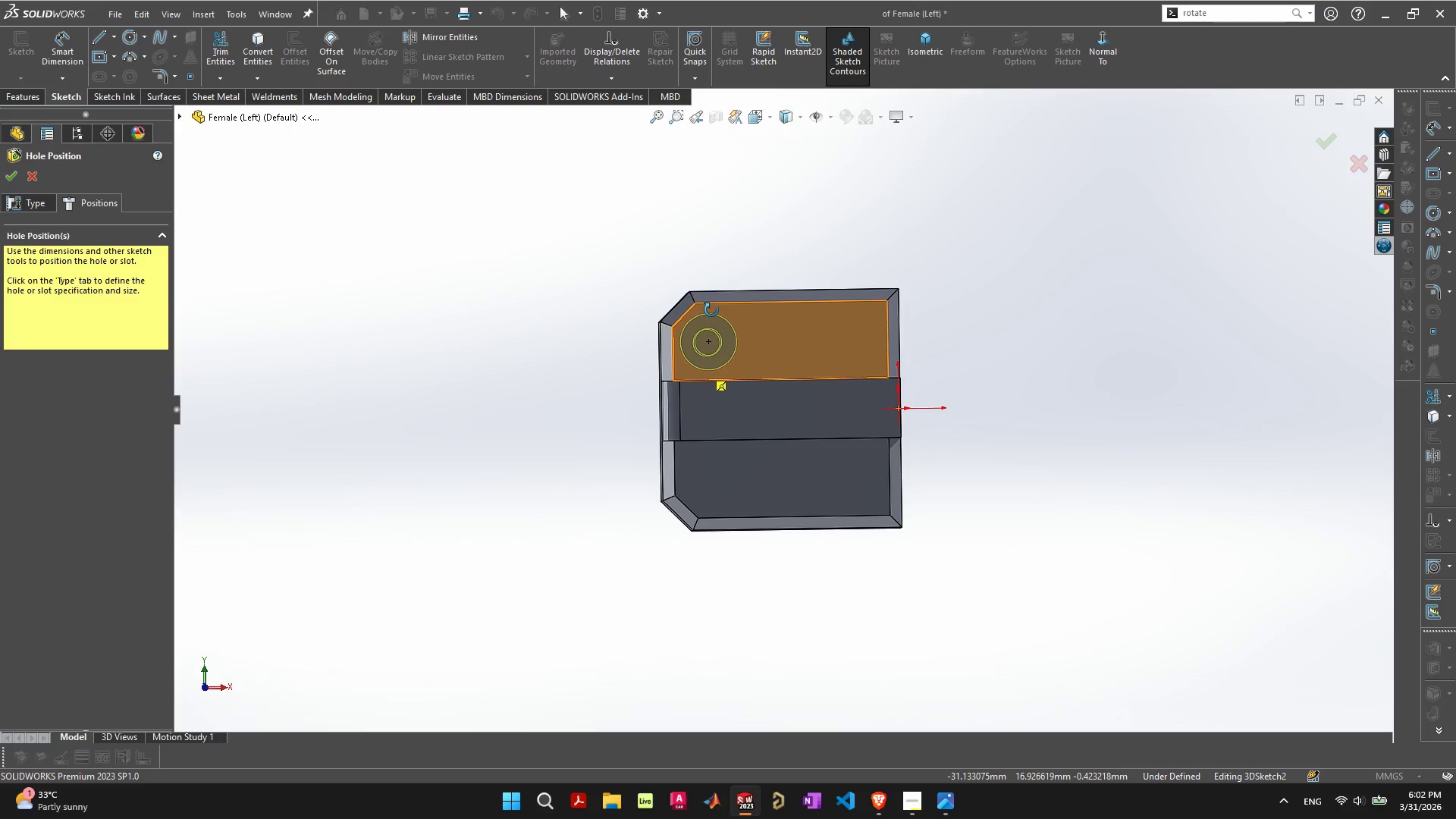 
scroll: coordinate [723, 345], scroll_direction: up, amount: 4.0
 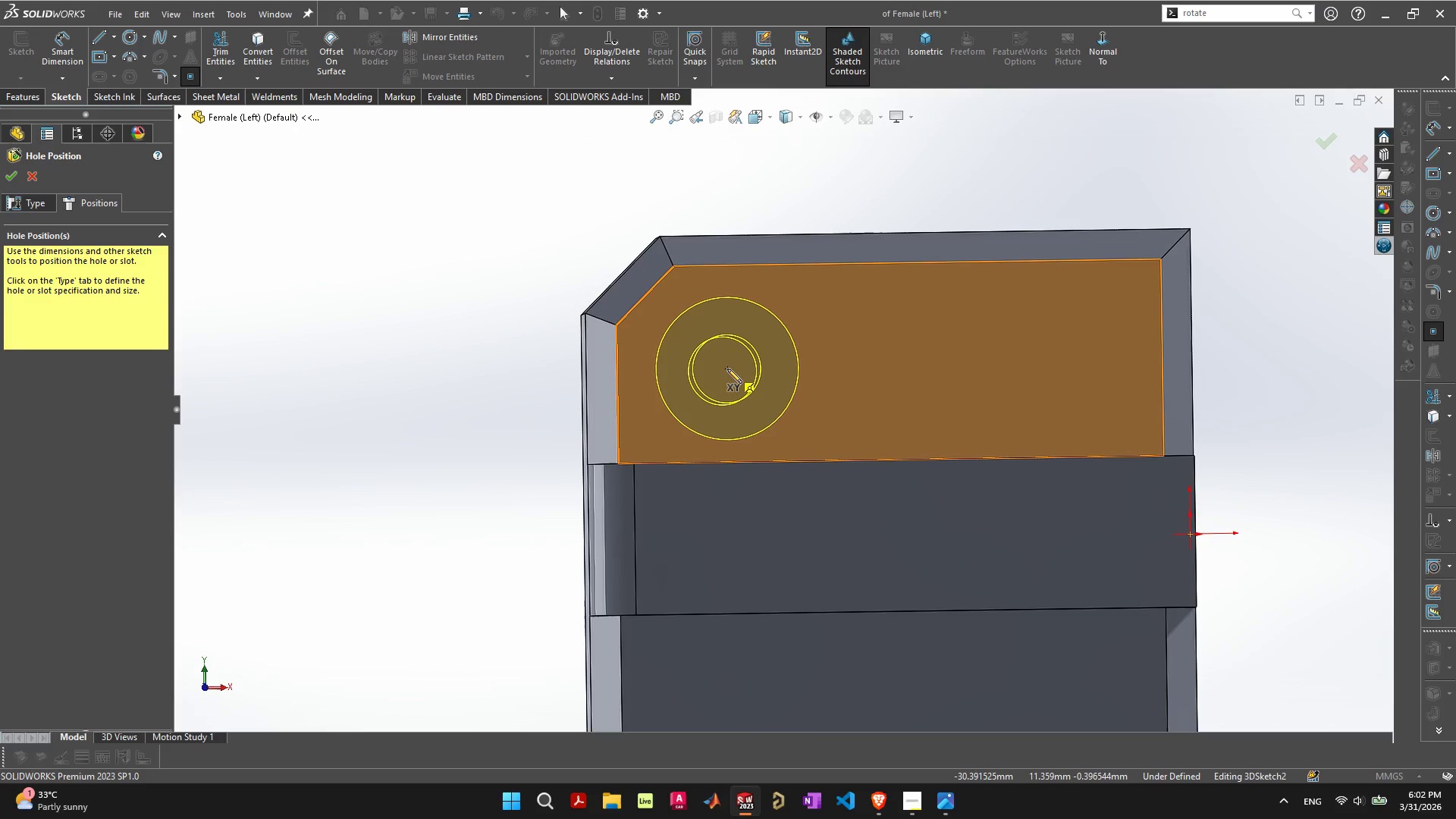 
scroll: coordinate [761, 369], scroll_direction: down, amount: 5.0
 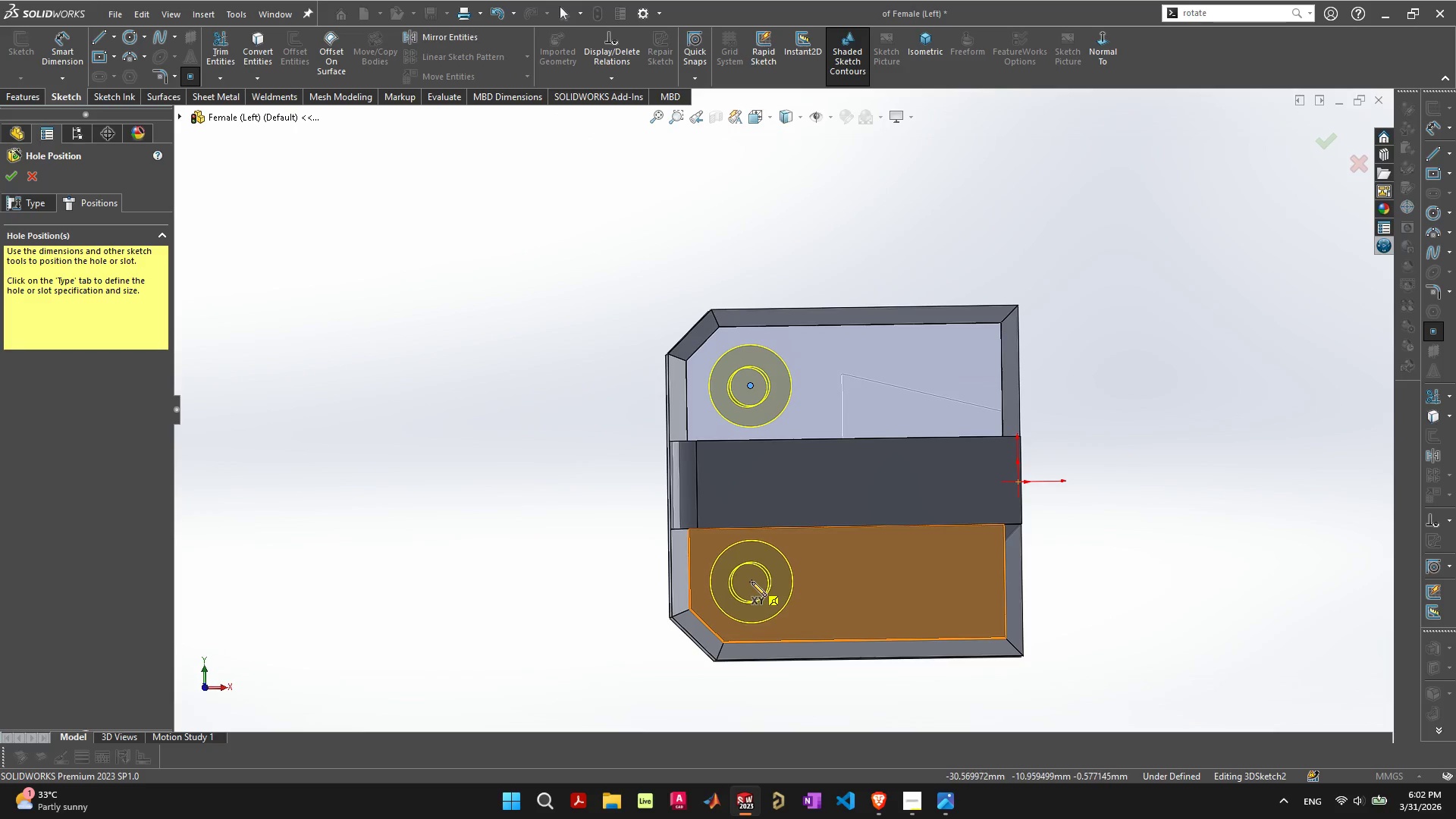 
left_click([748, 584])
 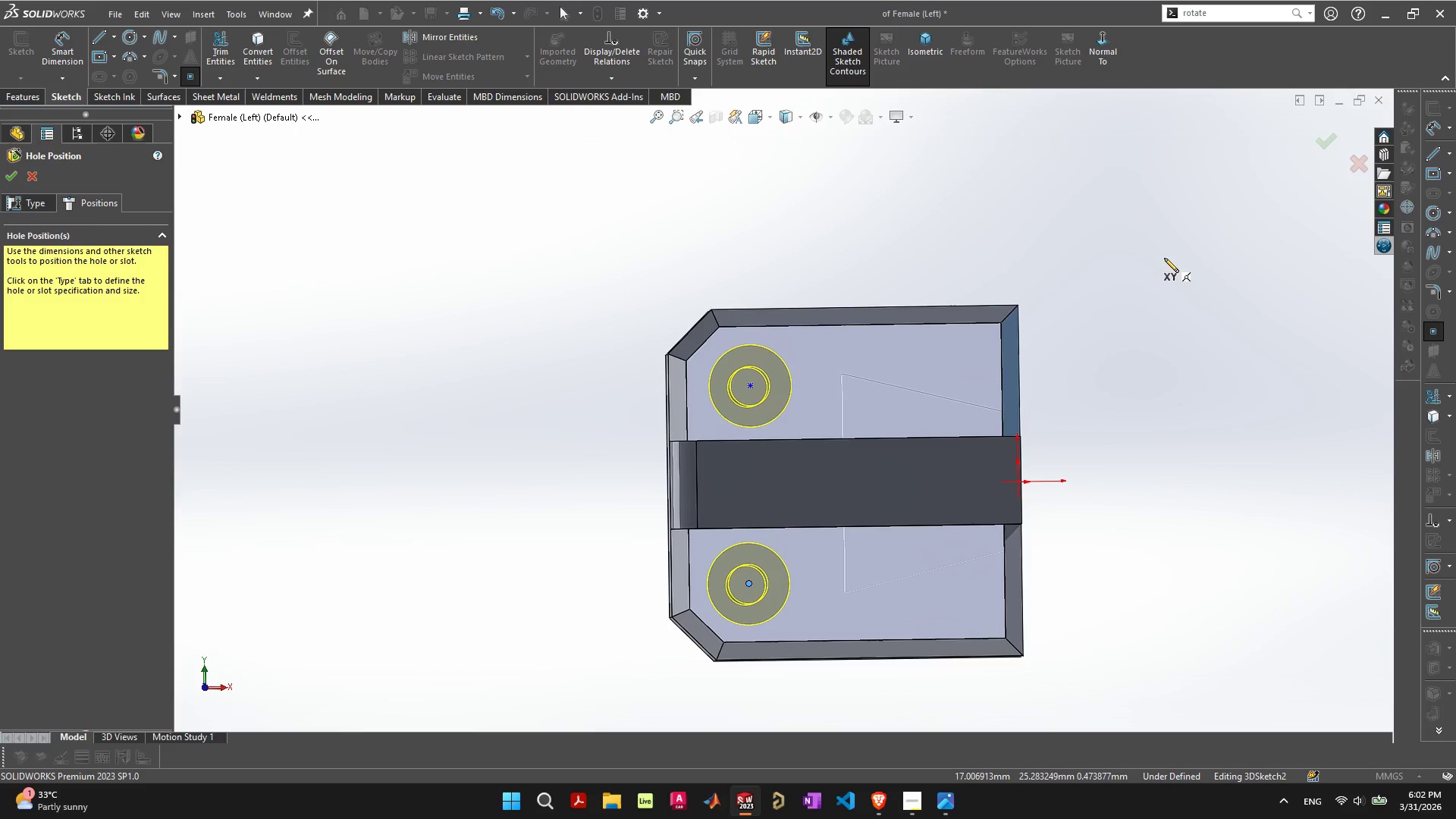 
right_click([1166, 258])
 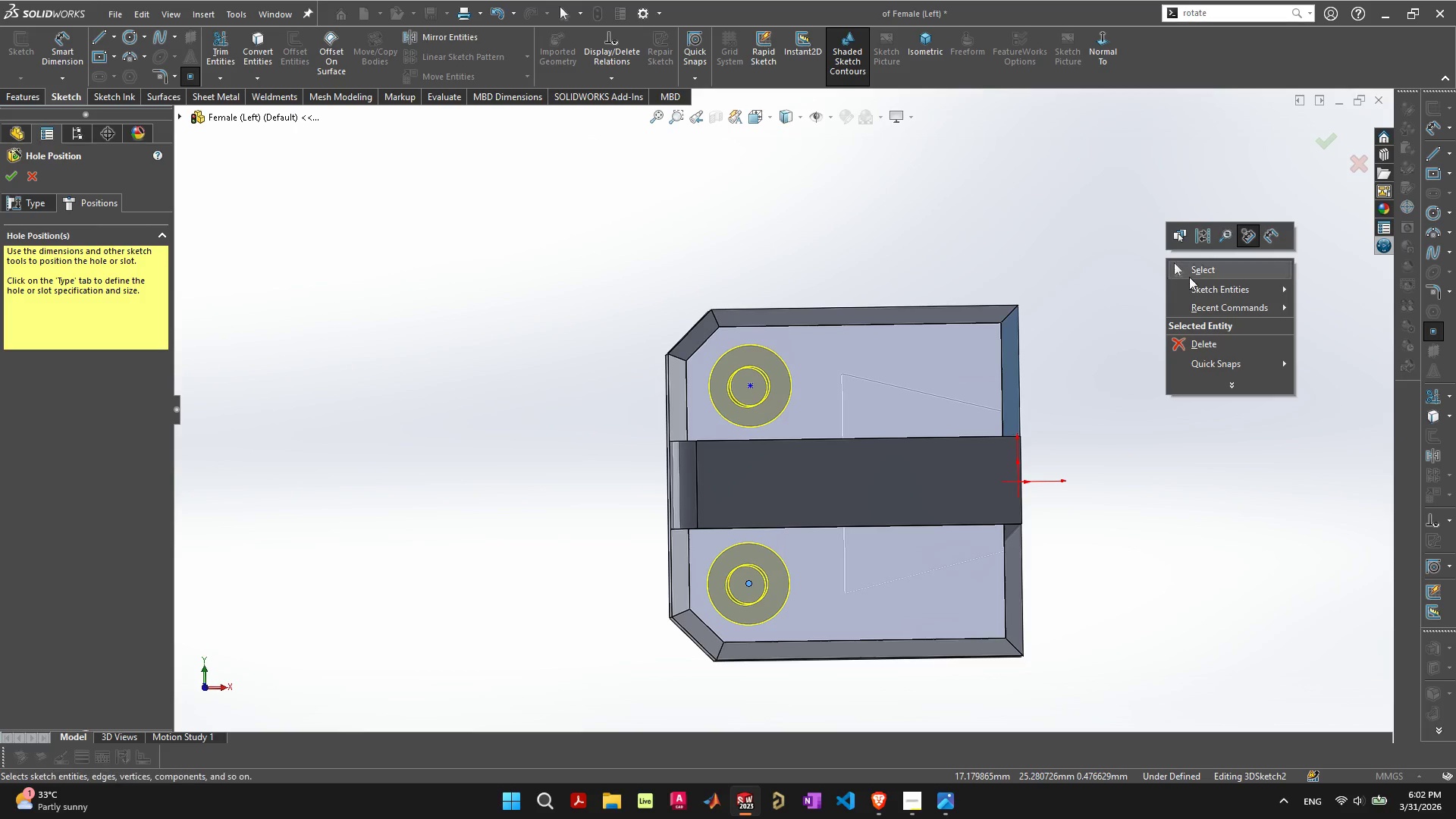 
left_click([1195, 272])
 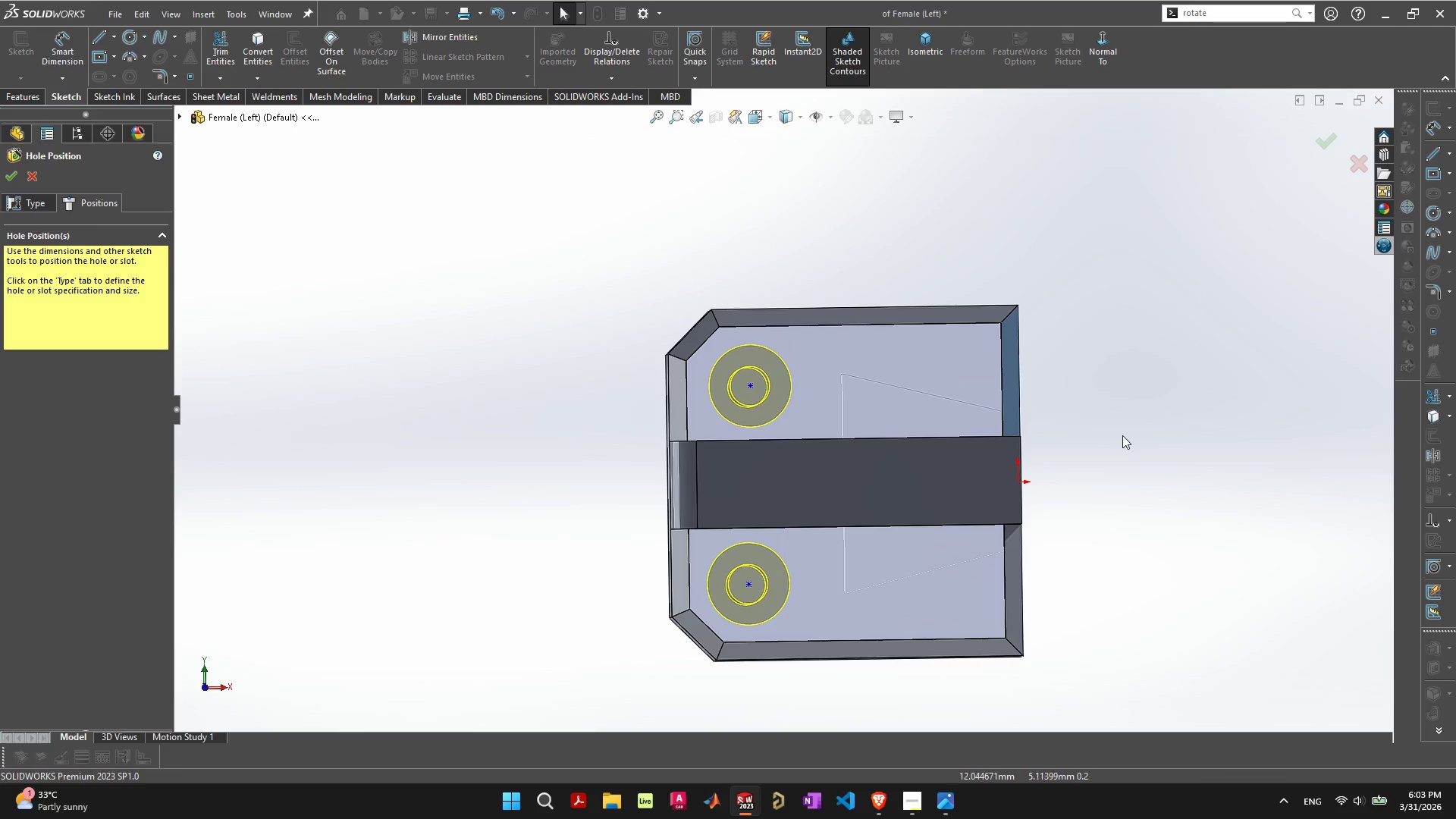 
key(Control+8)
 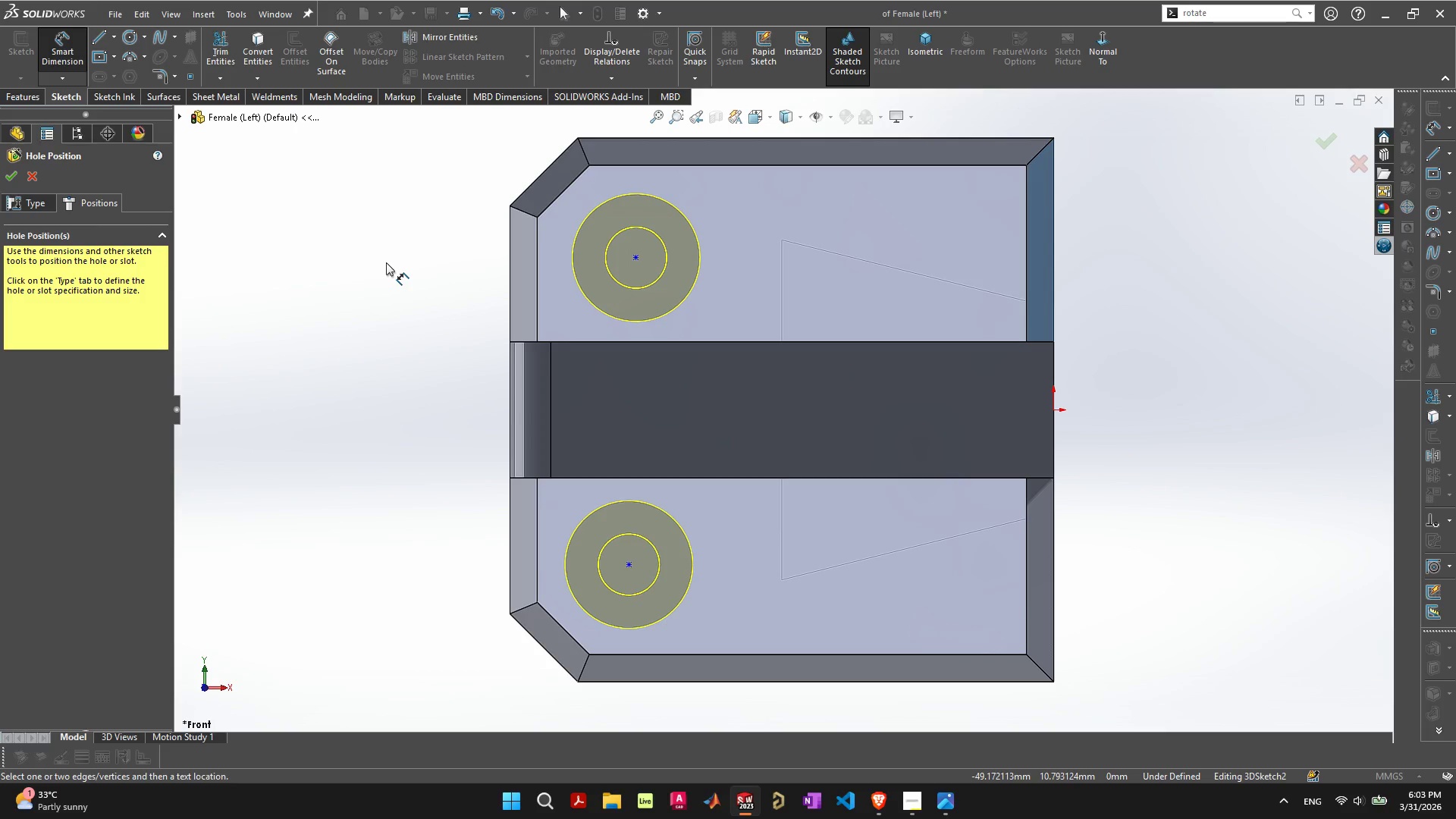 
left_click([635, 259])
 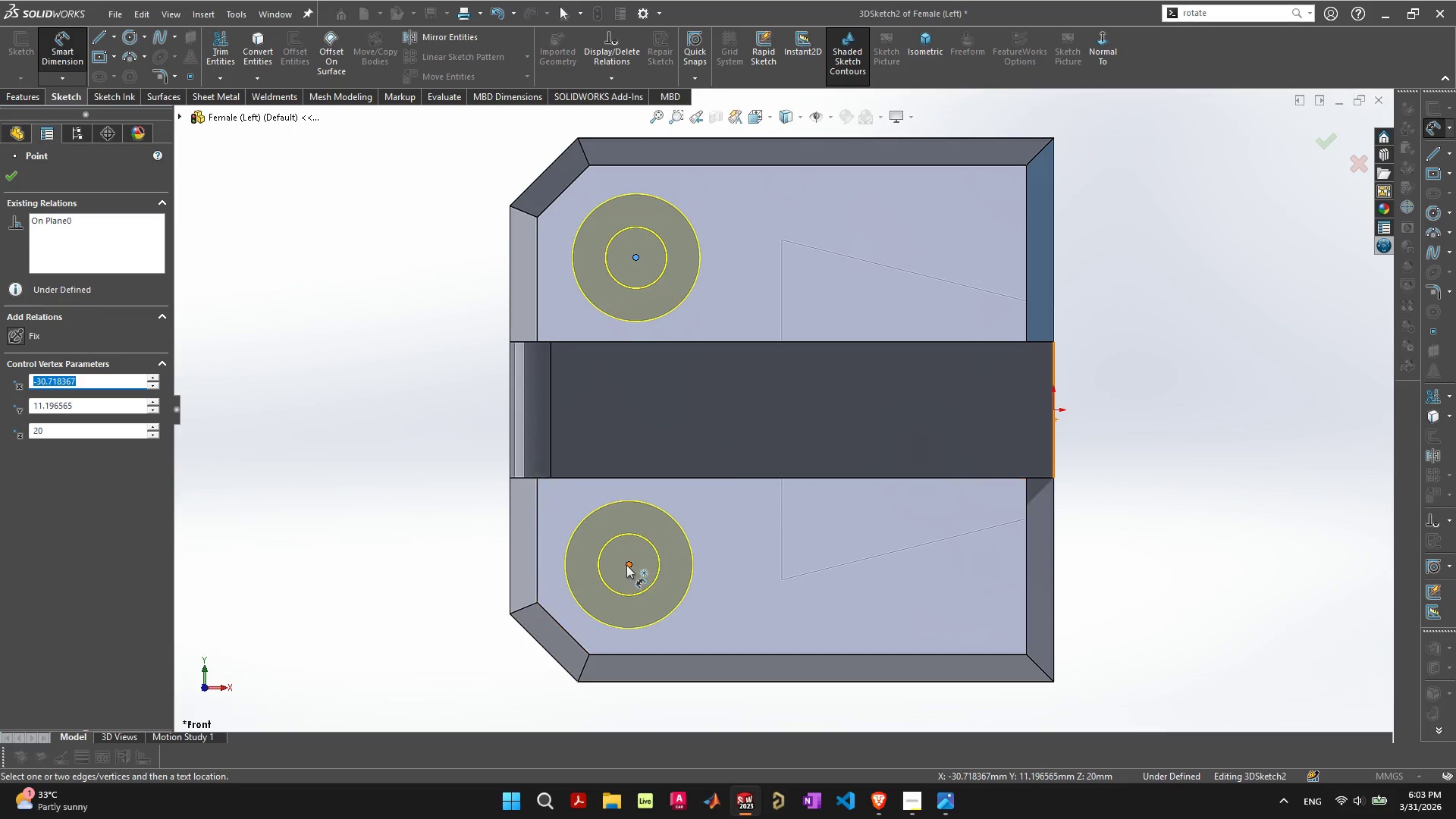 
wait(5.45)
 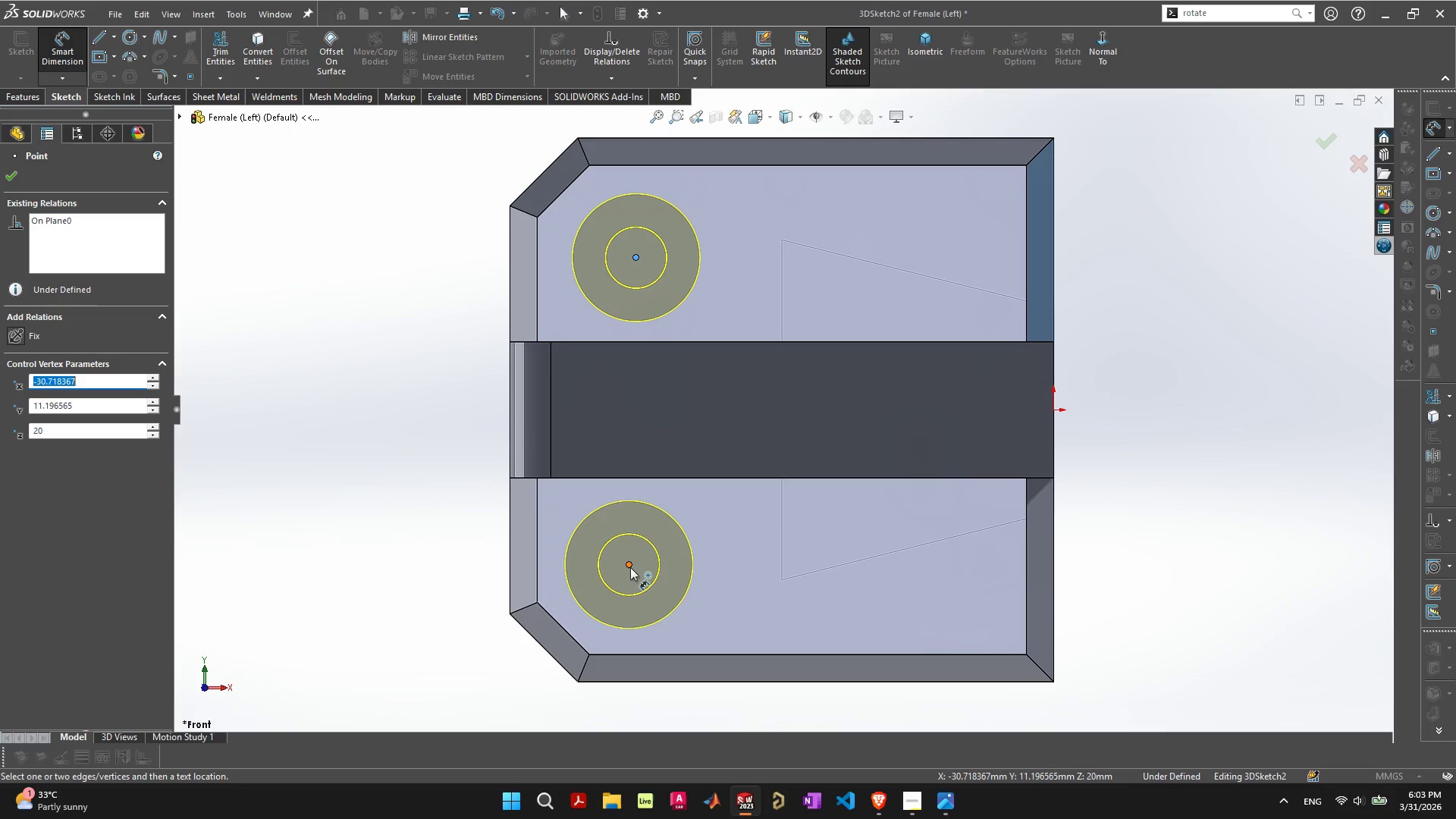 
hold_key(key=ShiftLeft, duration=0.58)
 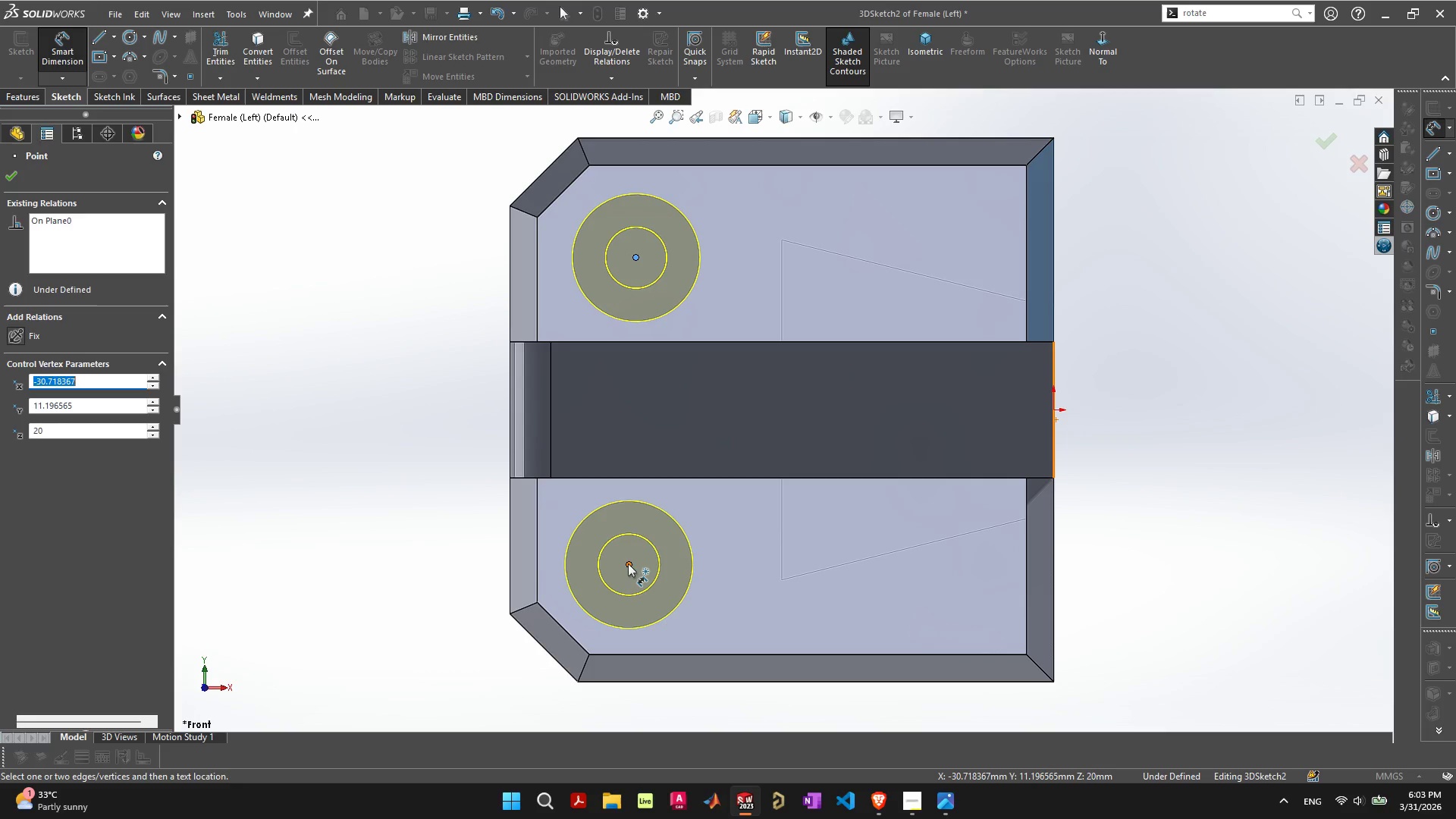 
hold_key(key=ShiftLeft, duration=8.44)
 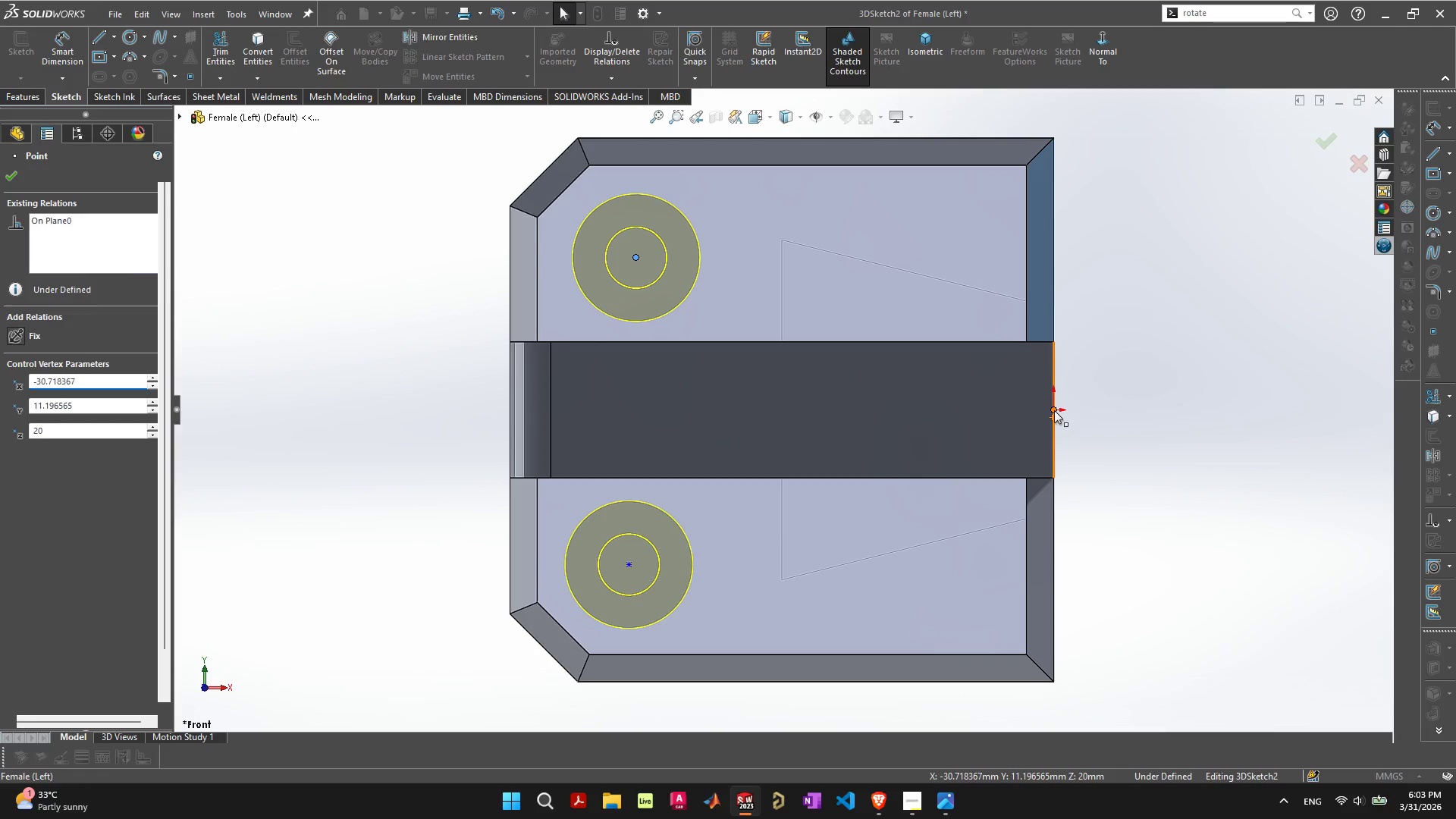 
key(Escape)
 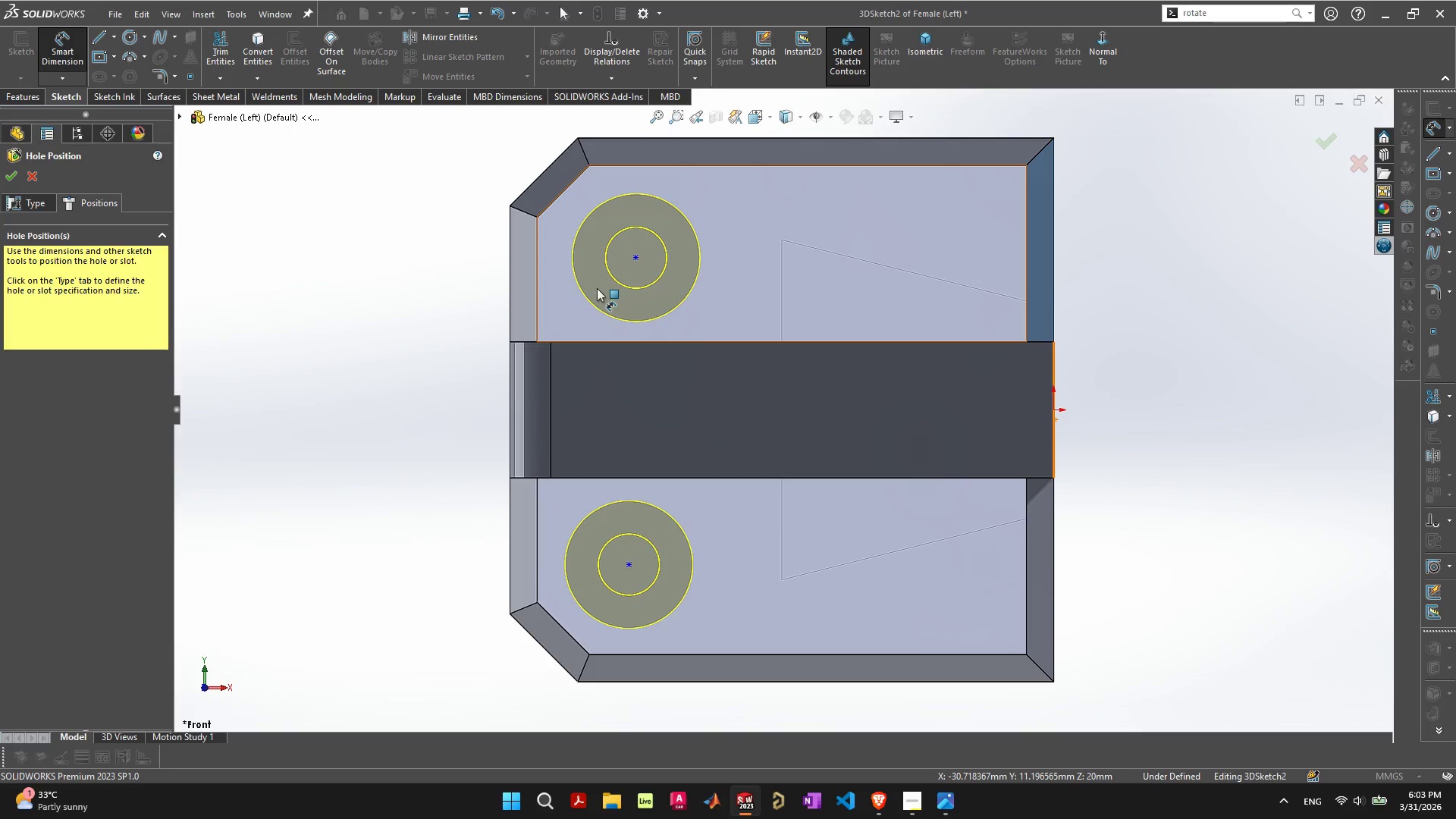 
right_click([467, 421])
 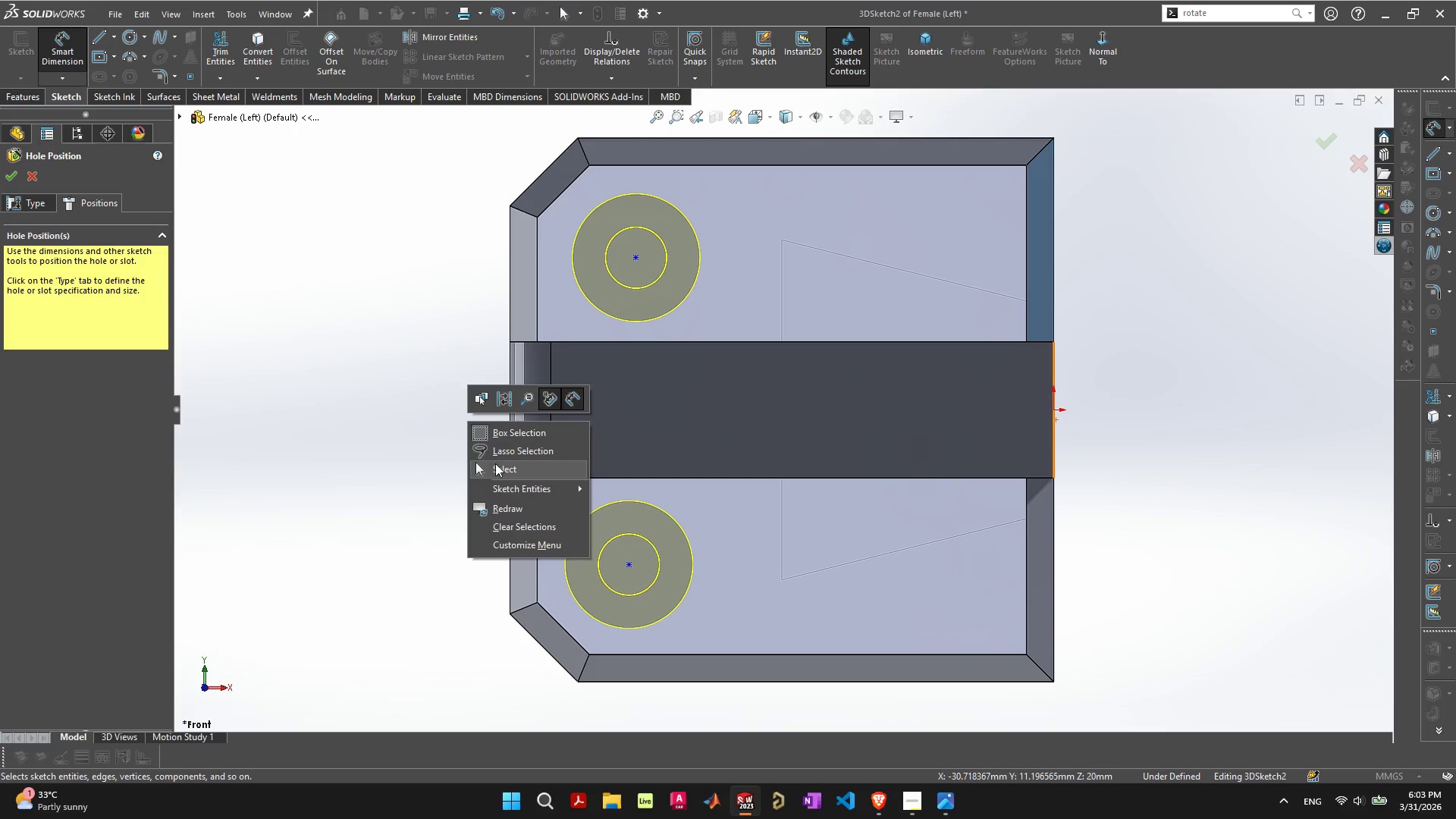 
left_click([498, 464])
 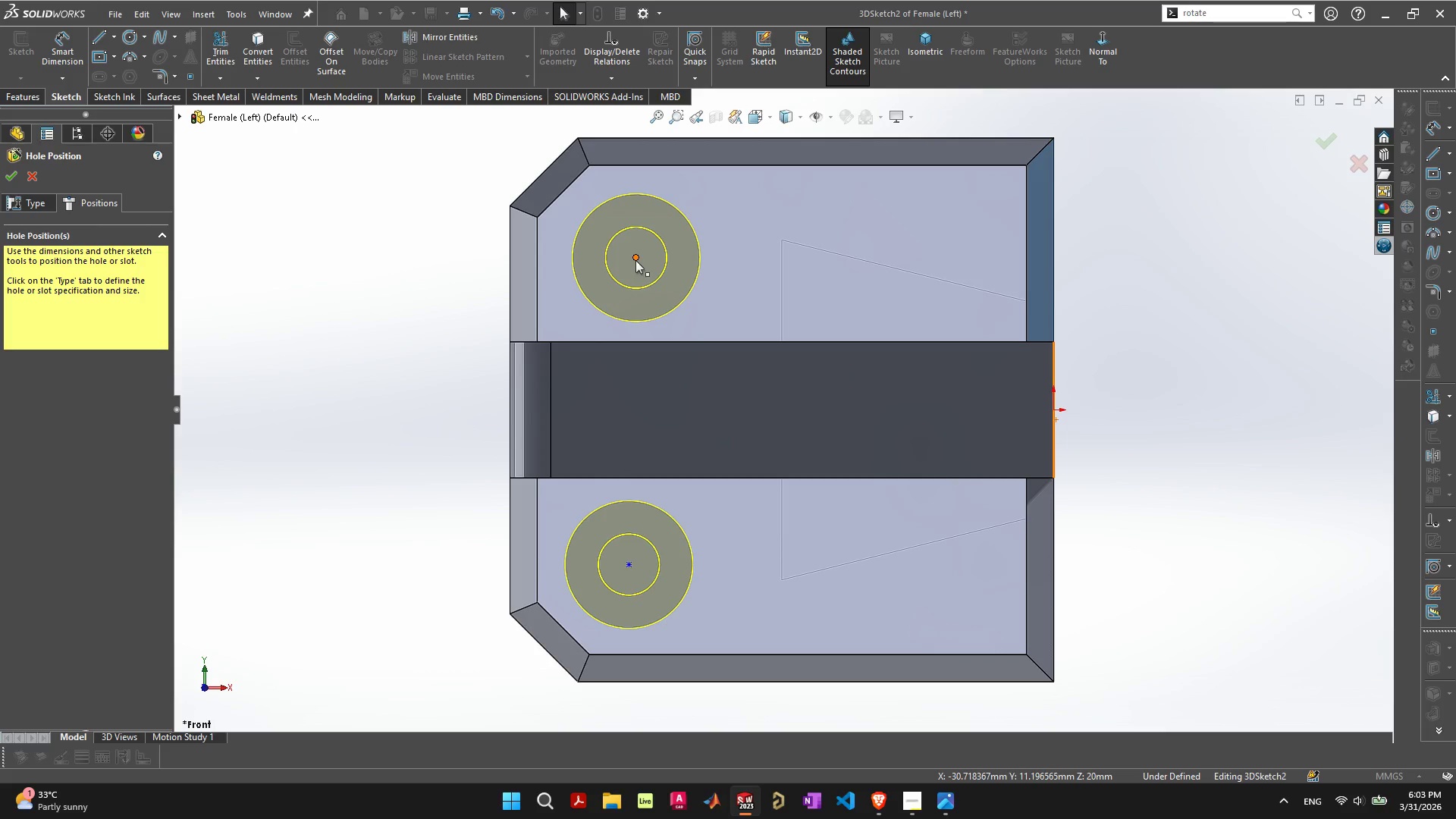 
left_click([635, 257])
 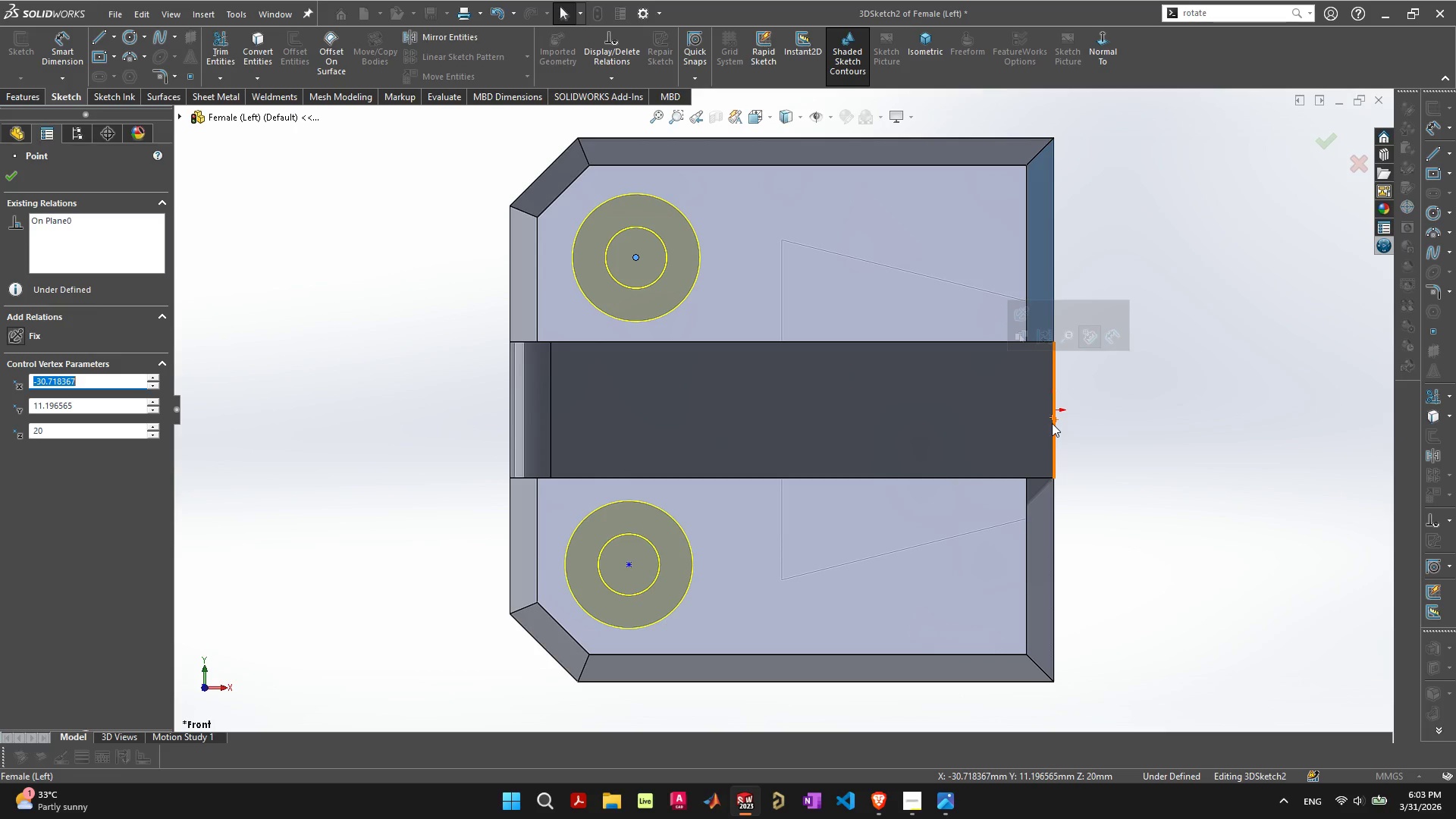 
hold_key(key=ShiftLeft, duration=1.51)
left_click([1054, 410])
 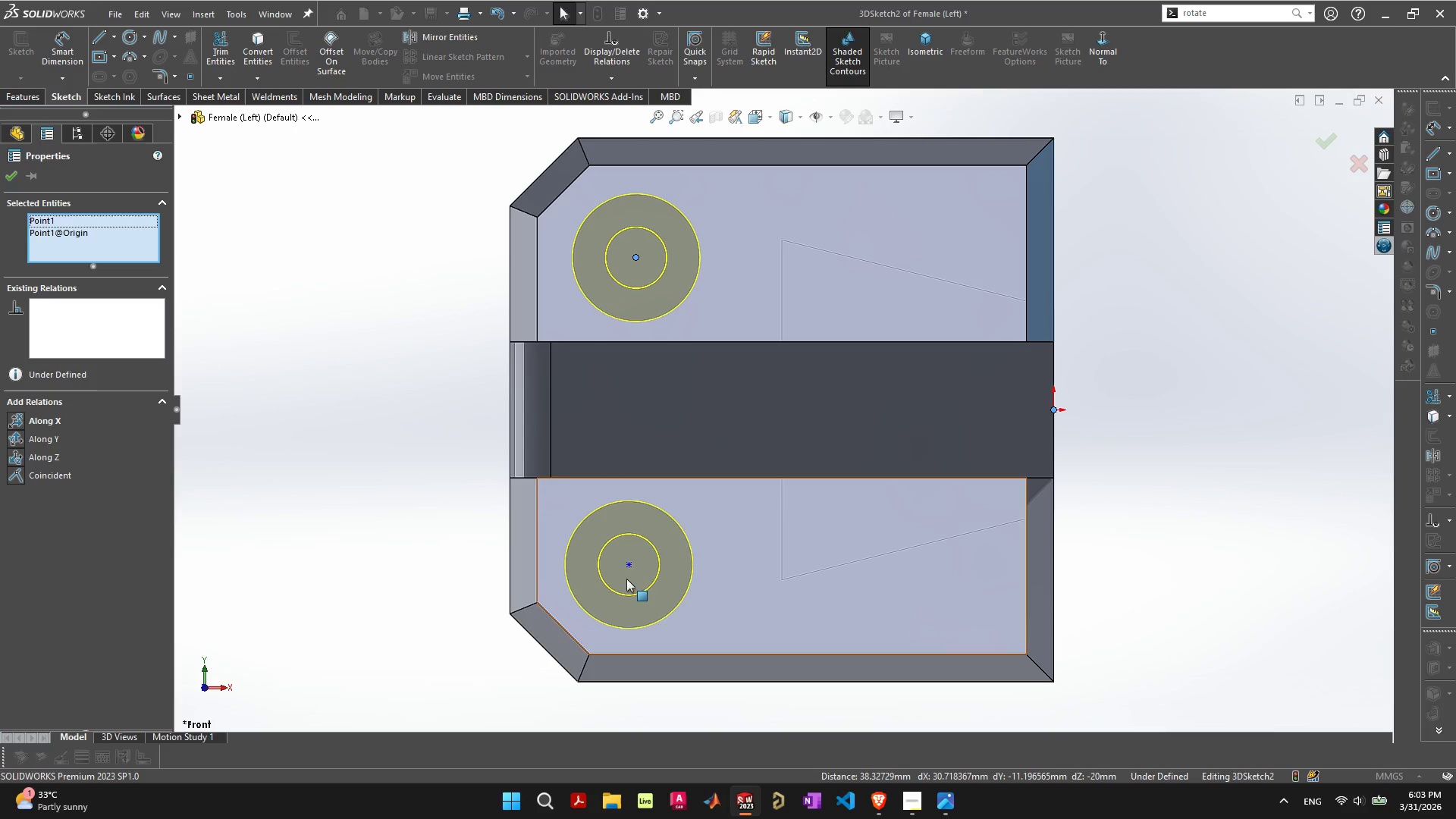 
hold_key(key=ShiftLeft, duration=0.58)
left_click([629, 565])
 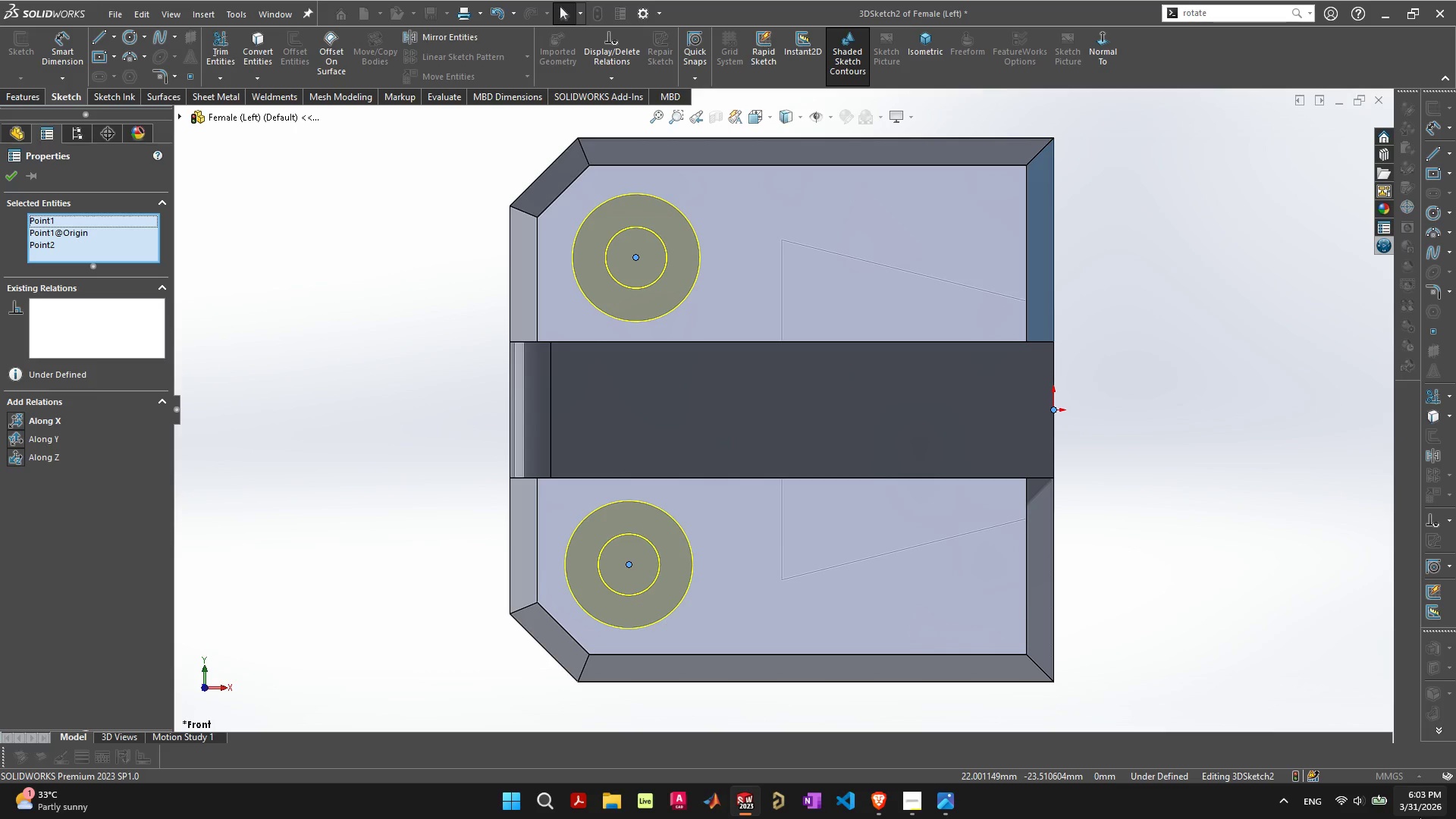 
left_click([1423, 814])
 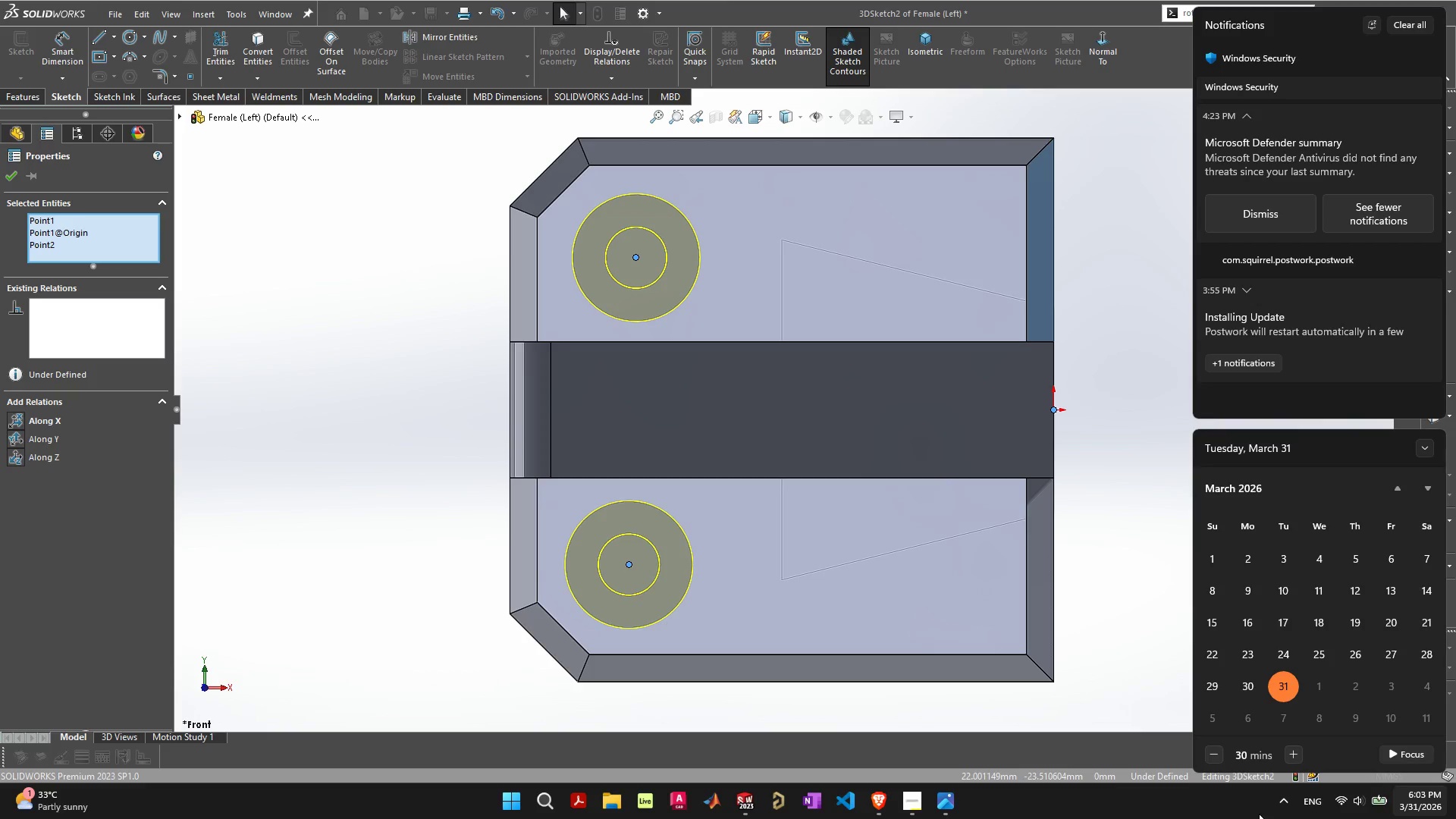 
left_click([1179, 814])
 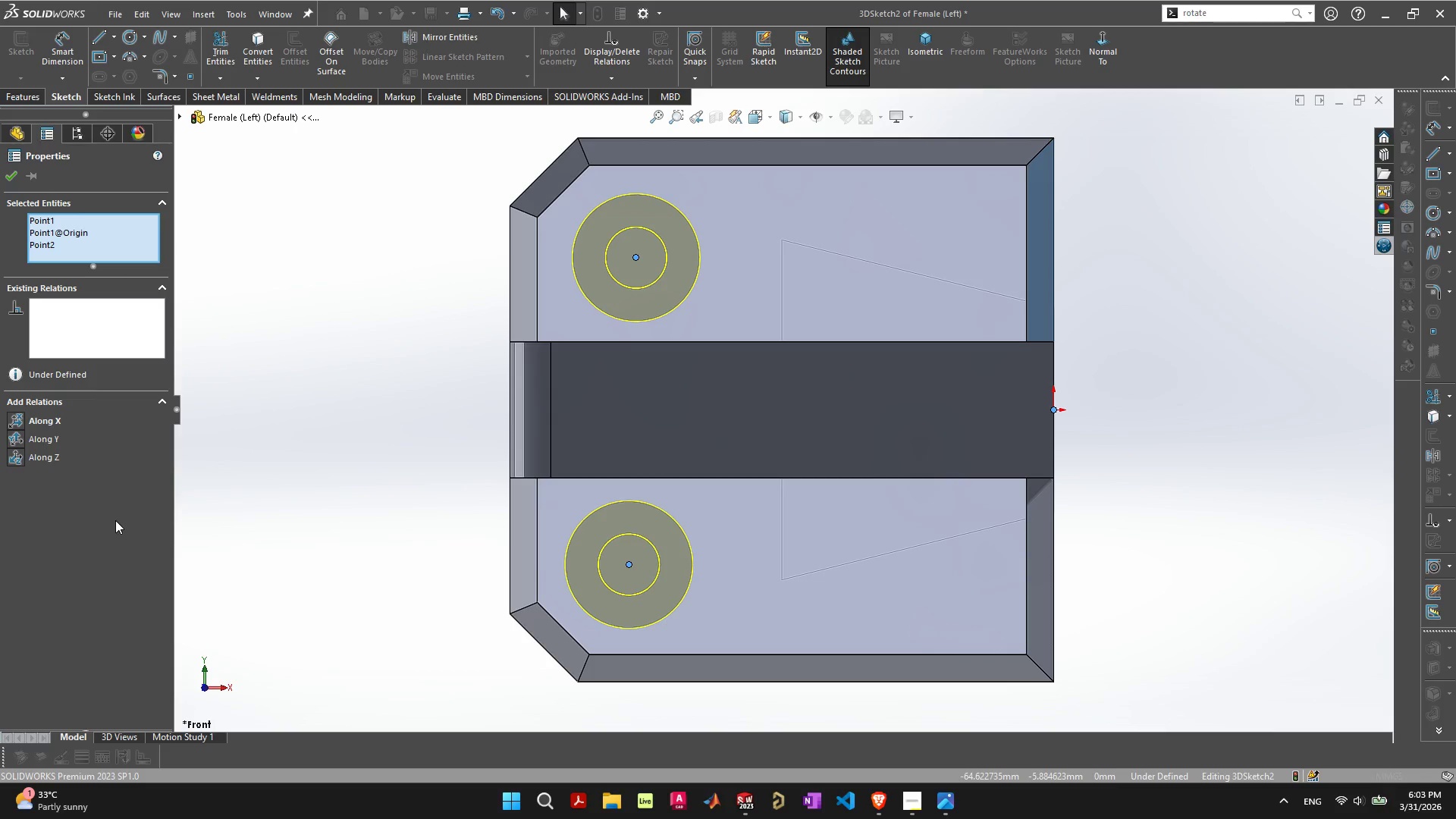 
left_click([111, 521])
 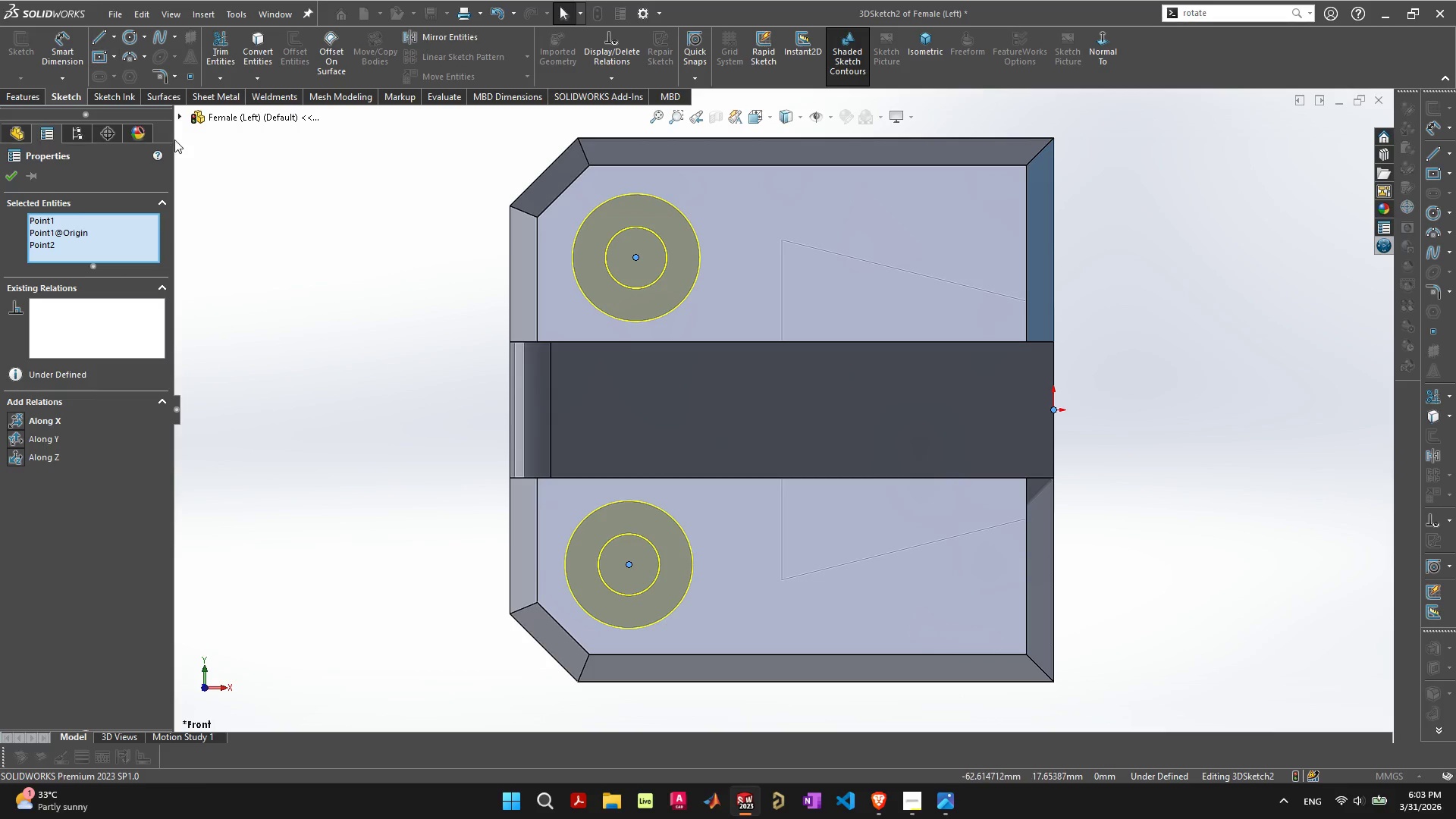 
left_click([374, 416])
 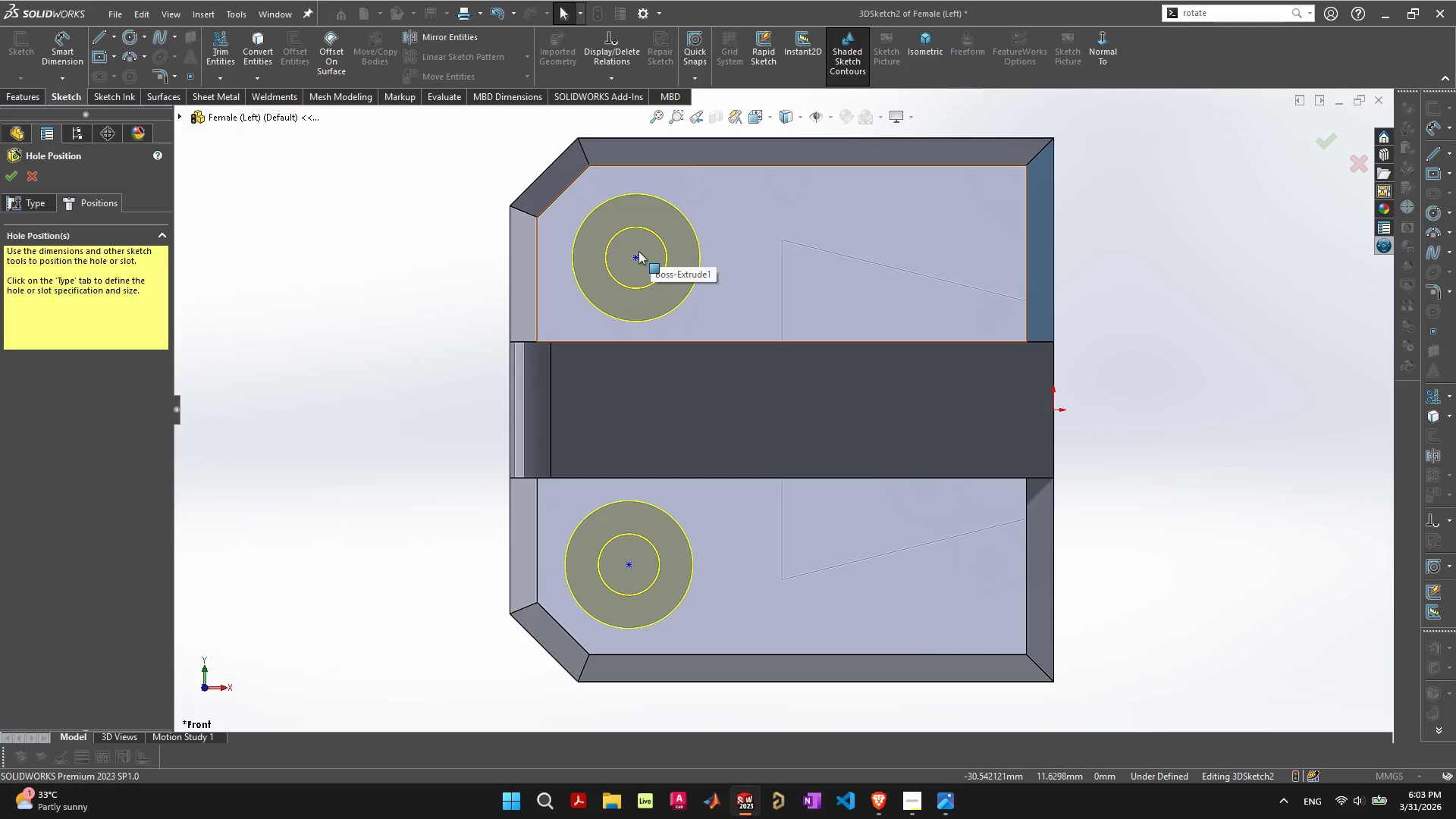 
left_click([635, 257])
 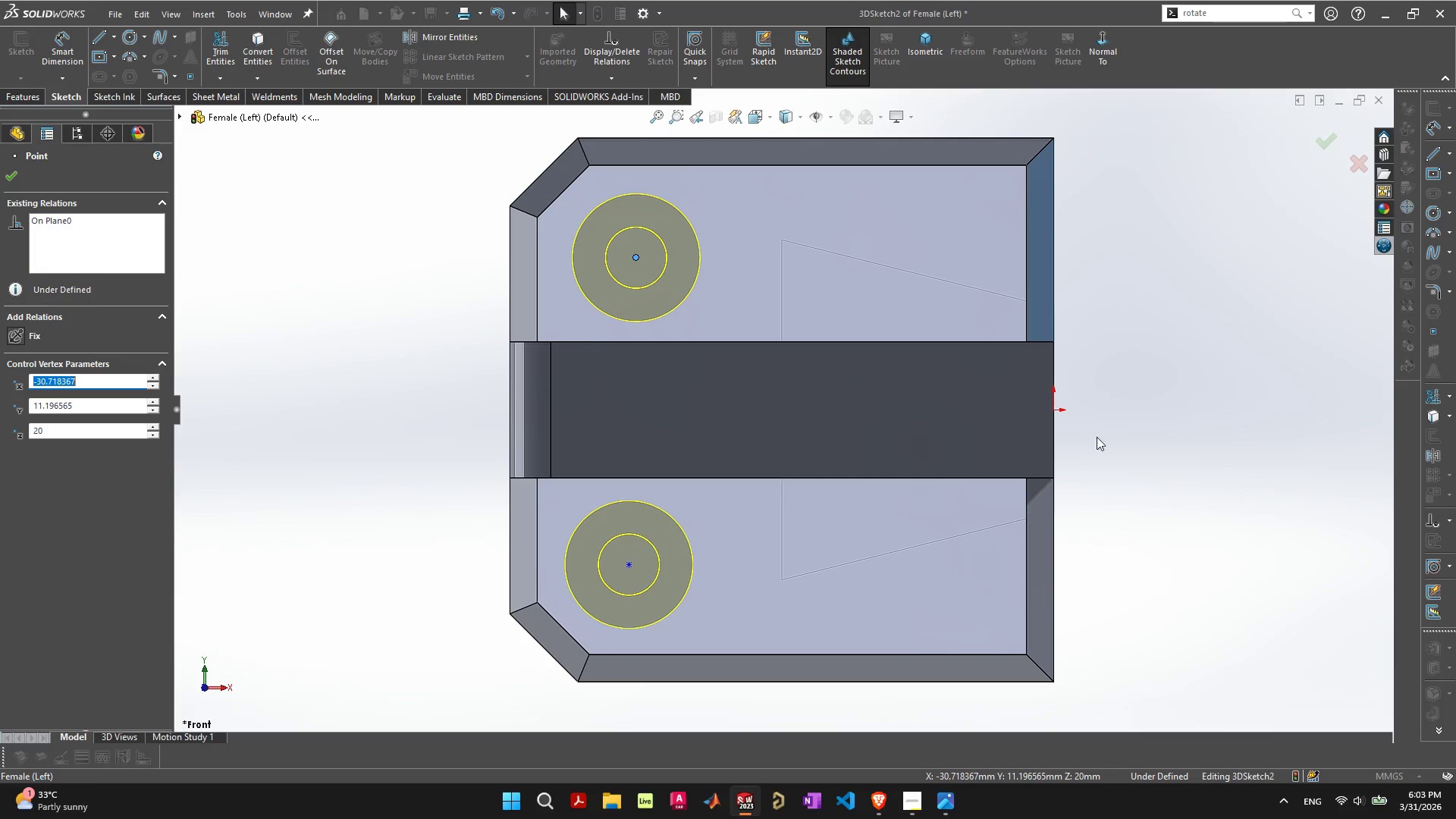 
hold_key(key=ShiftLeft, duration=1.52)
left_click([1052, 409])
 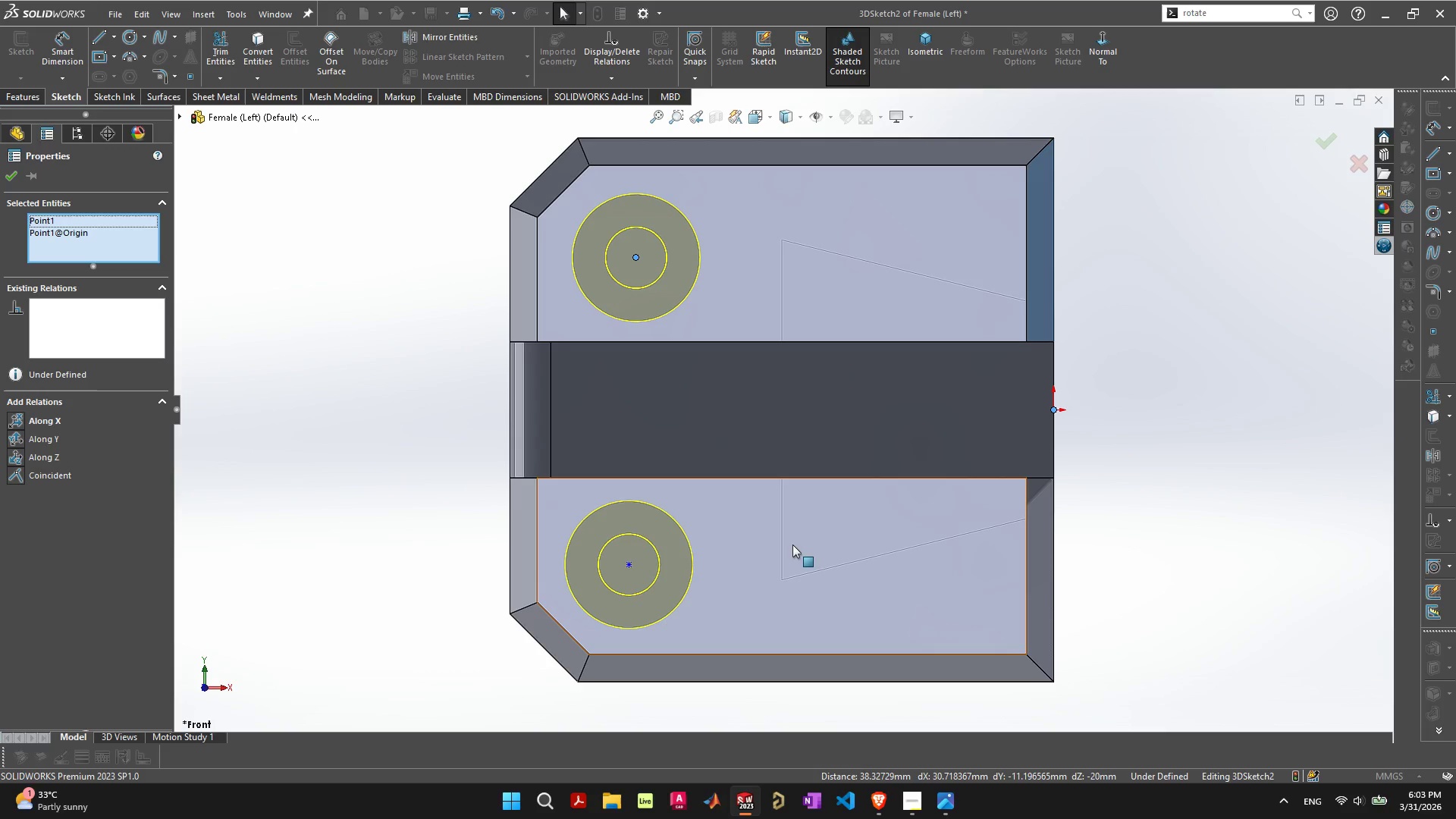 
hold_key(key=ShiftLeft, duration=1.52)
left_click([627, 565])
 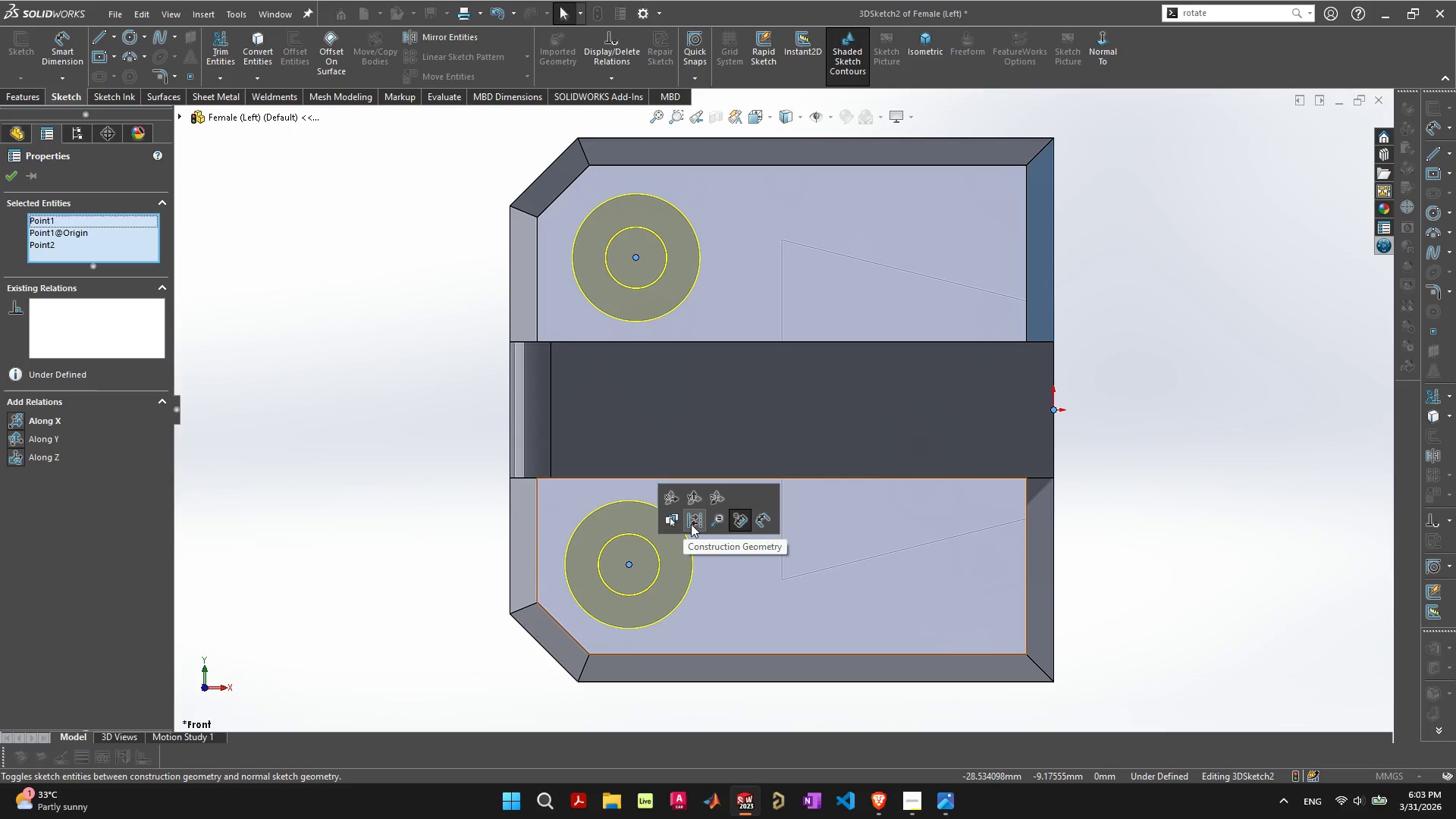 
left_click([337, 473])
 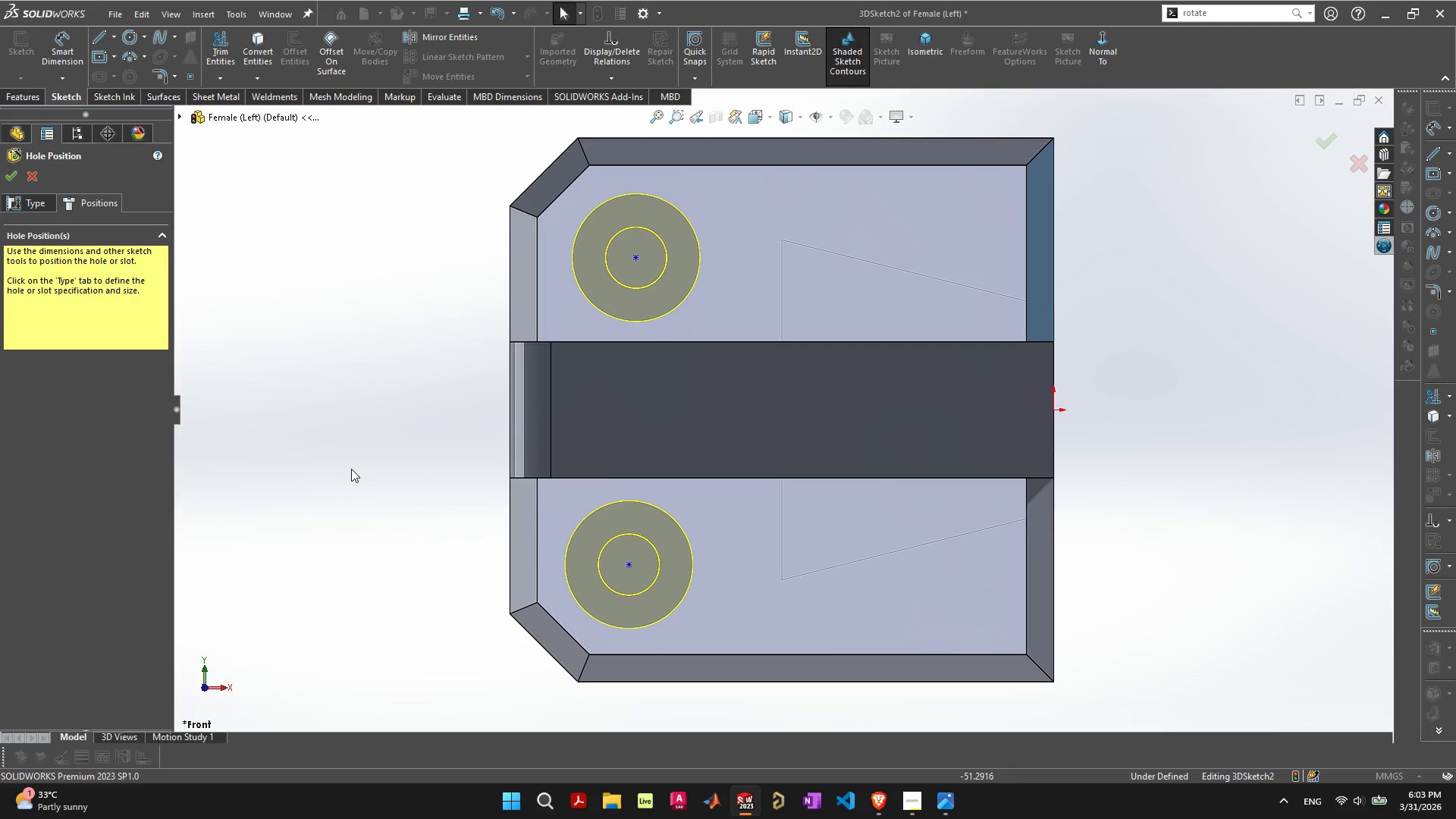 
scroll: coordinate [643, 460], scroll_direction: down, amount: 1.0
 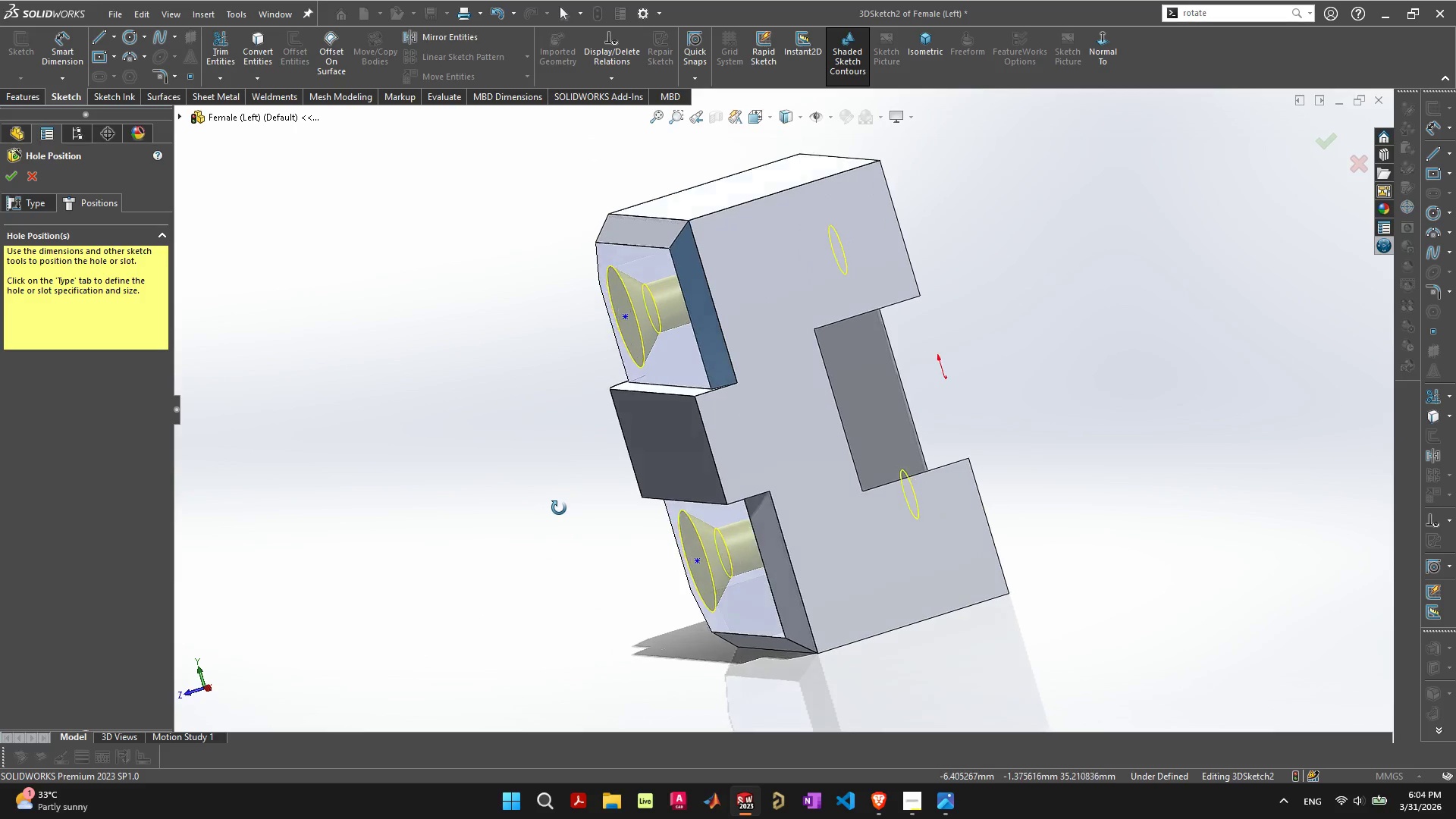 
wait(34.02)
 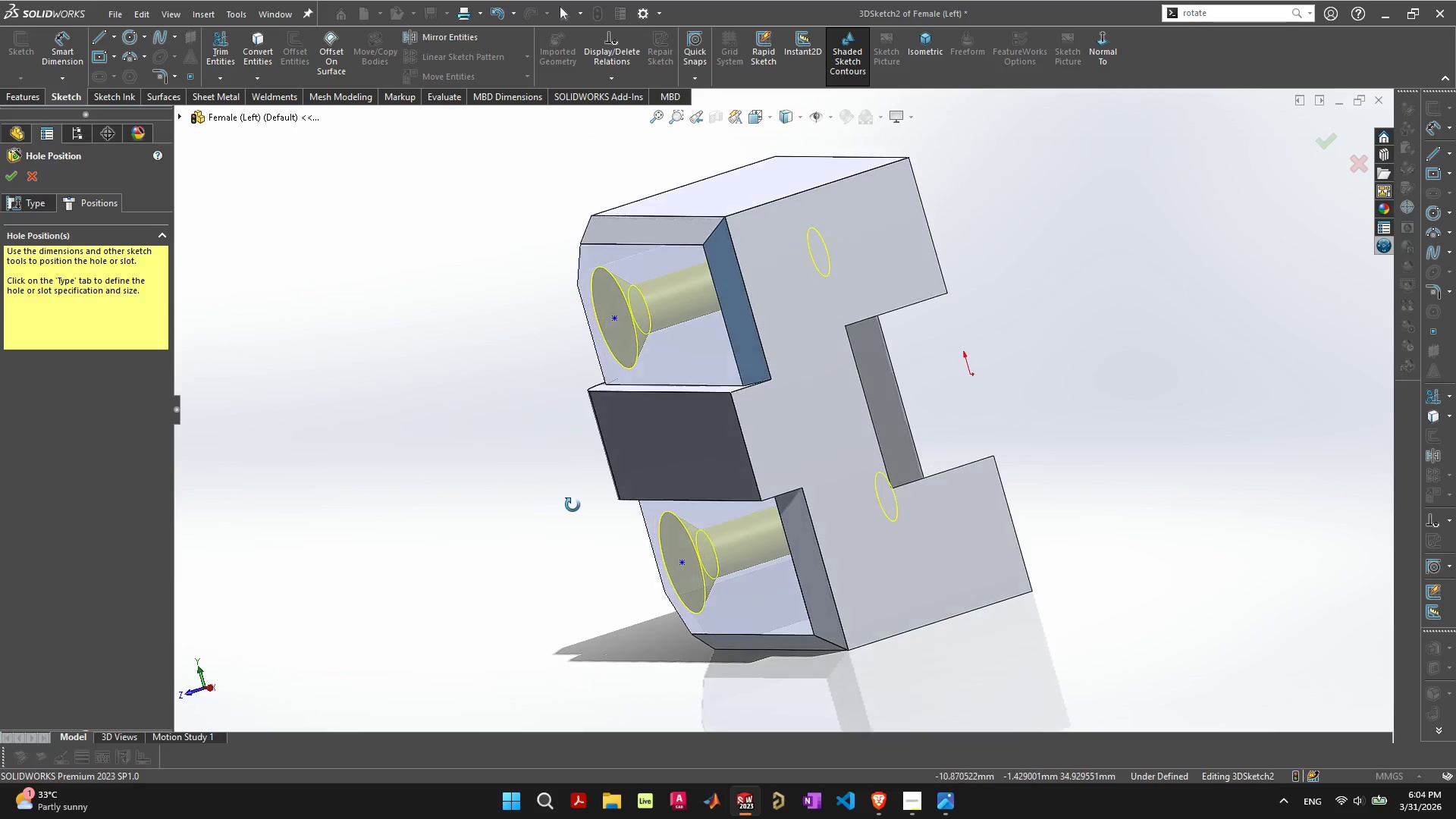 
key(Control+8)
 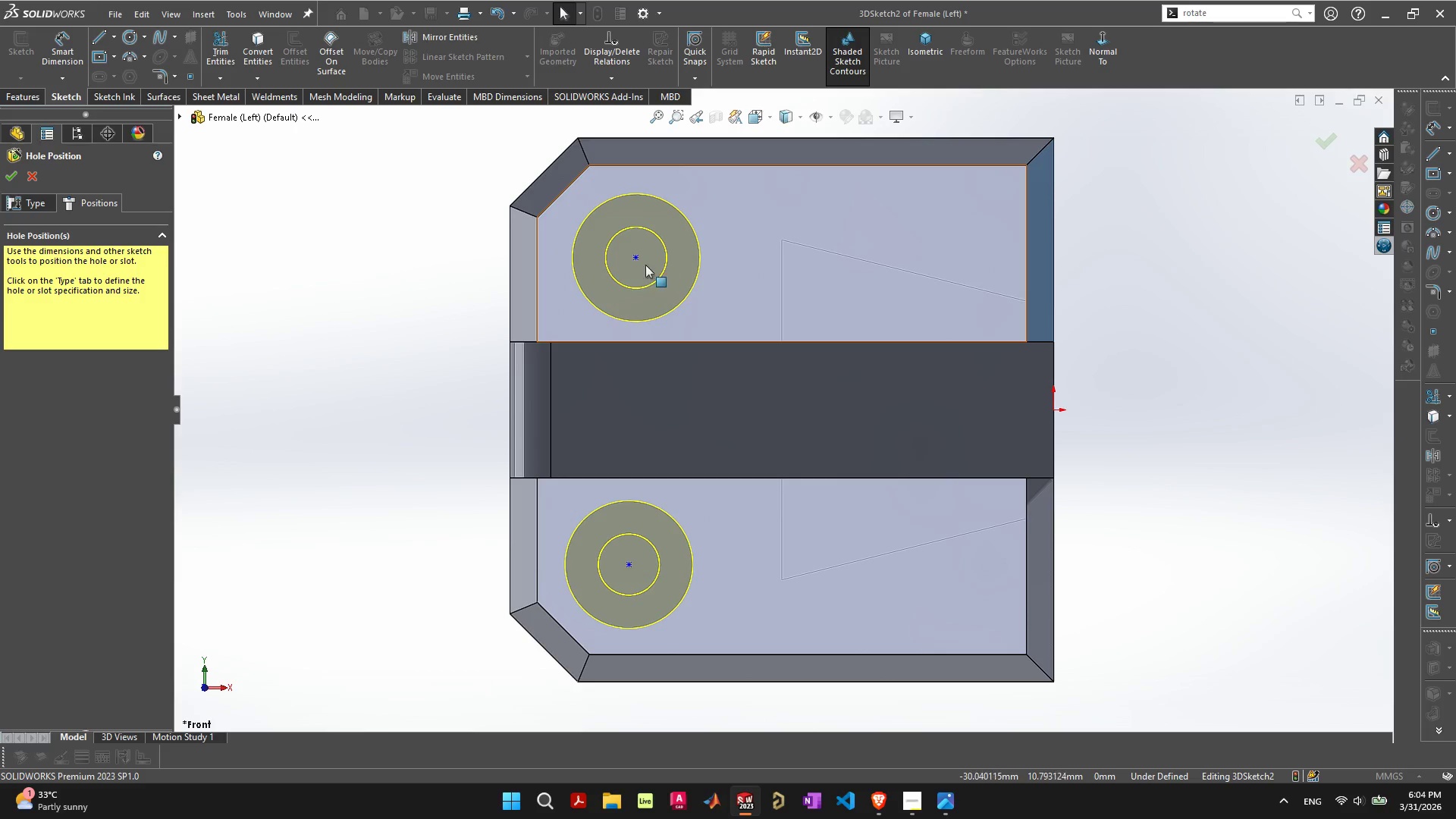 
left_click([637, 256])
 